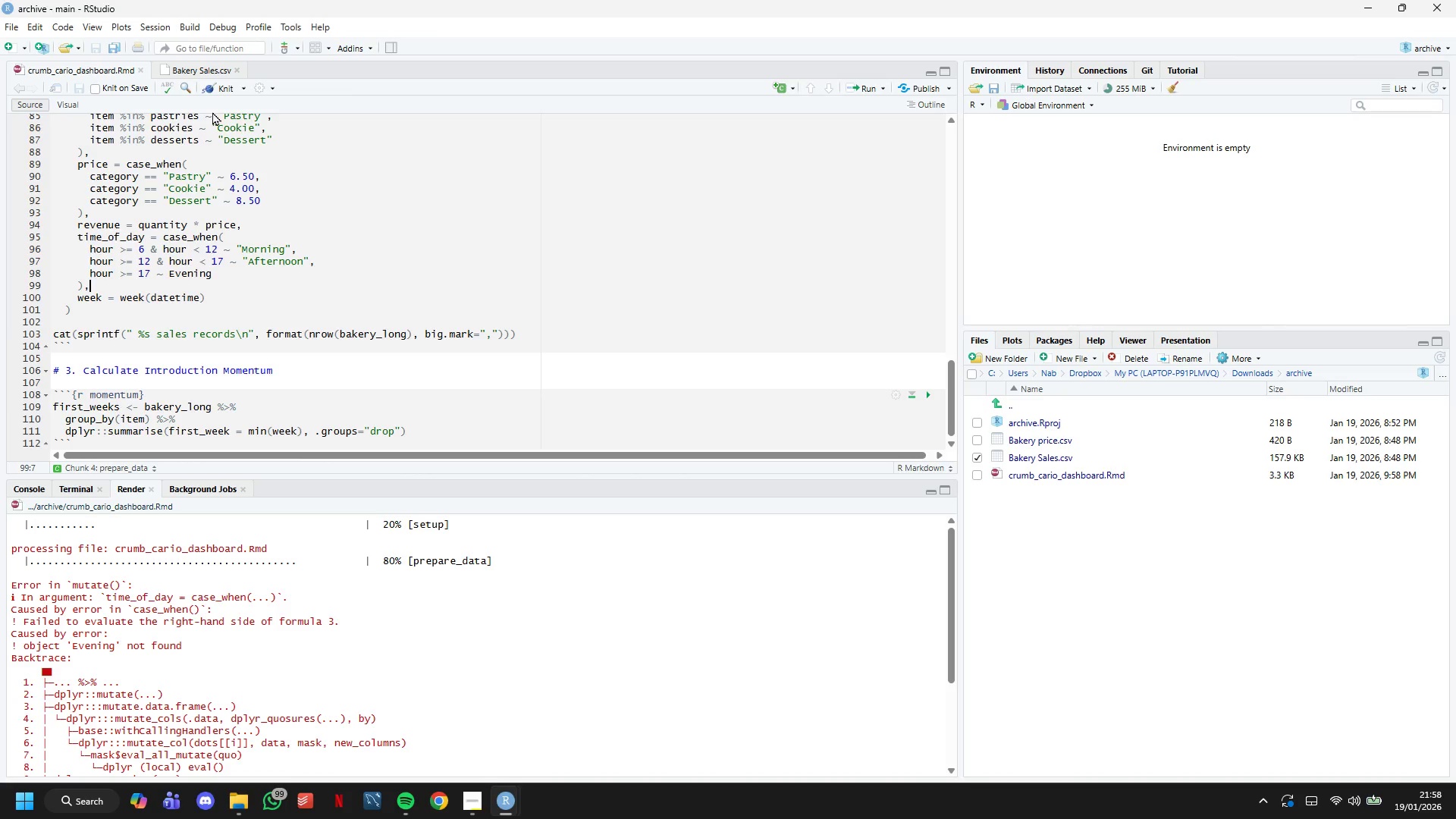 
left_click_drag(start_coordinate=[171, 275], to_coordinate=[174, 271])
 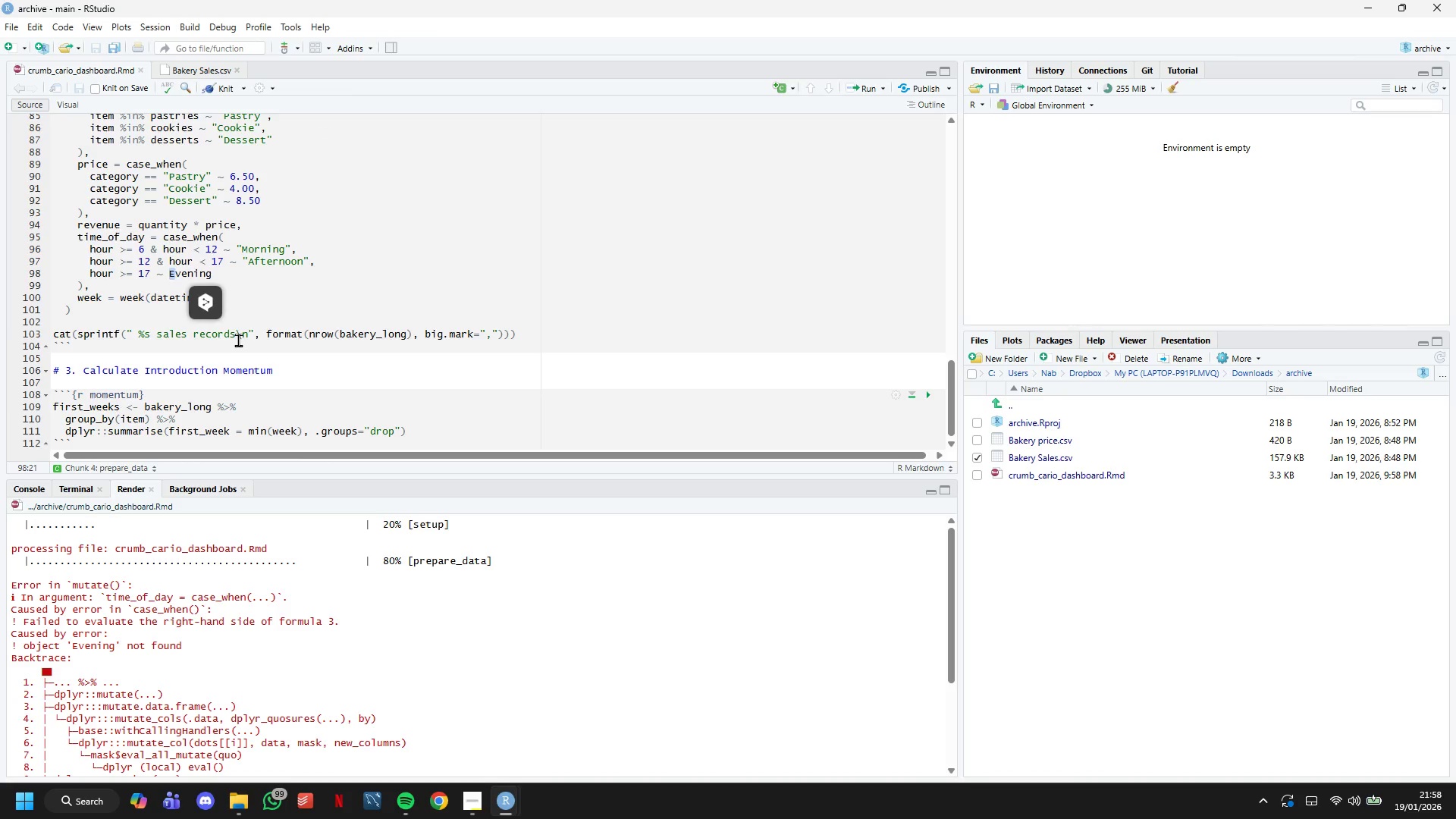 
key(ArrowLeft)
 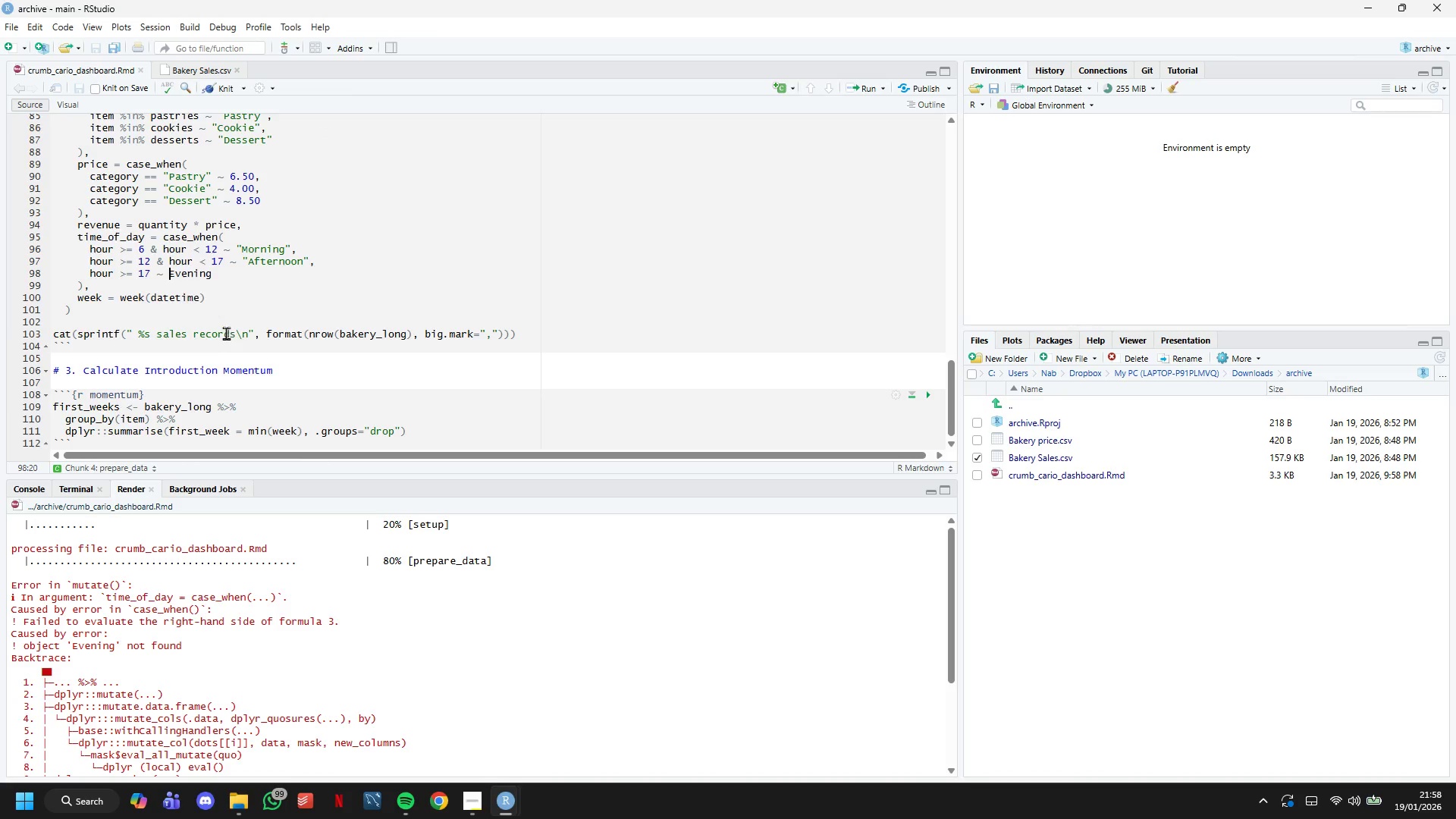 
key(Shift+Quote)
 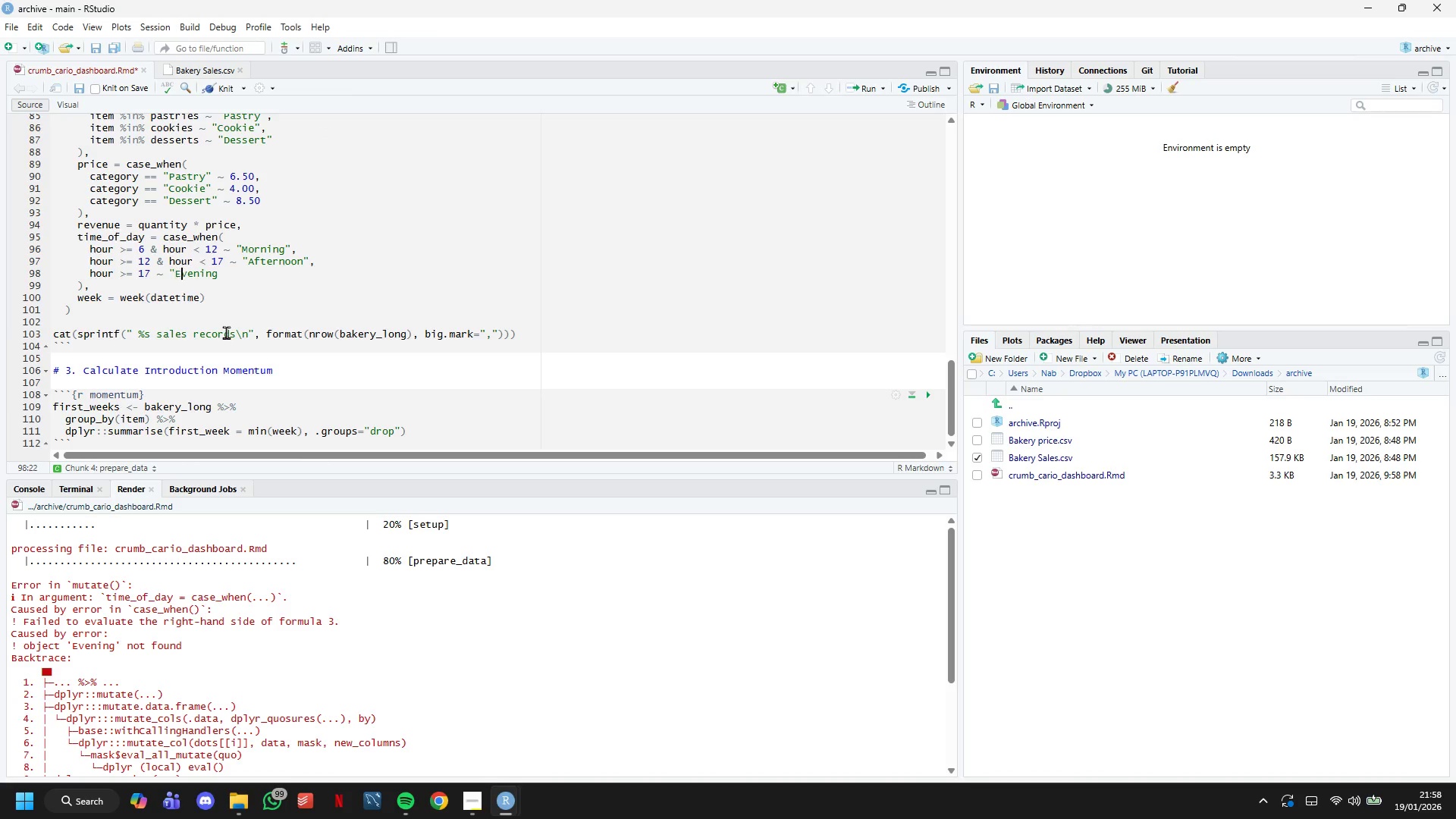 
hold_key(key=ArrowRight, duration=0.64)
 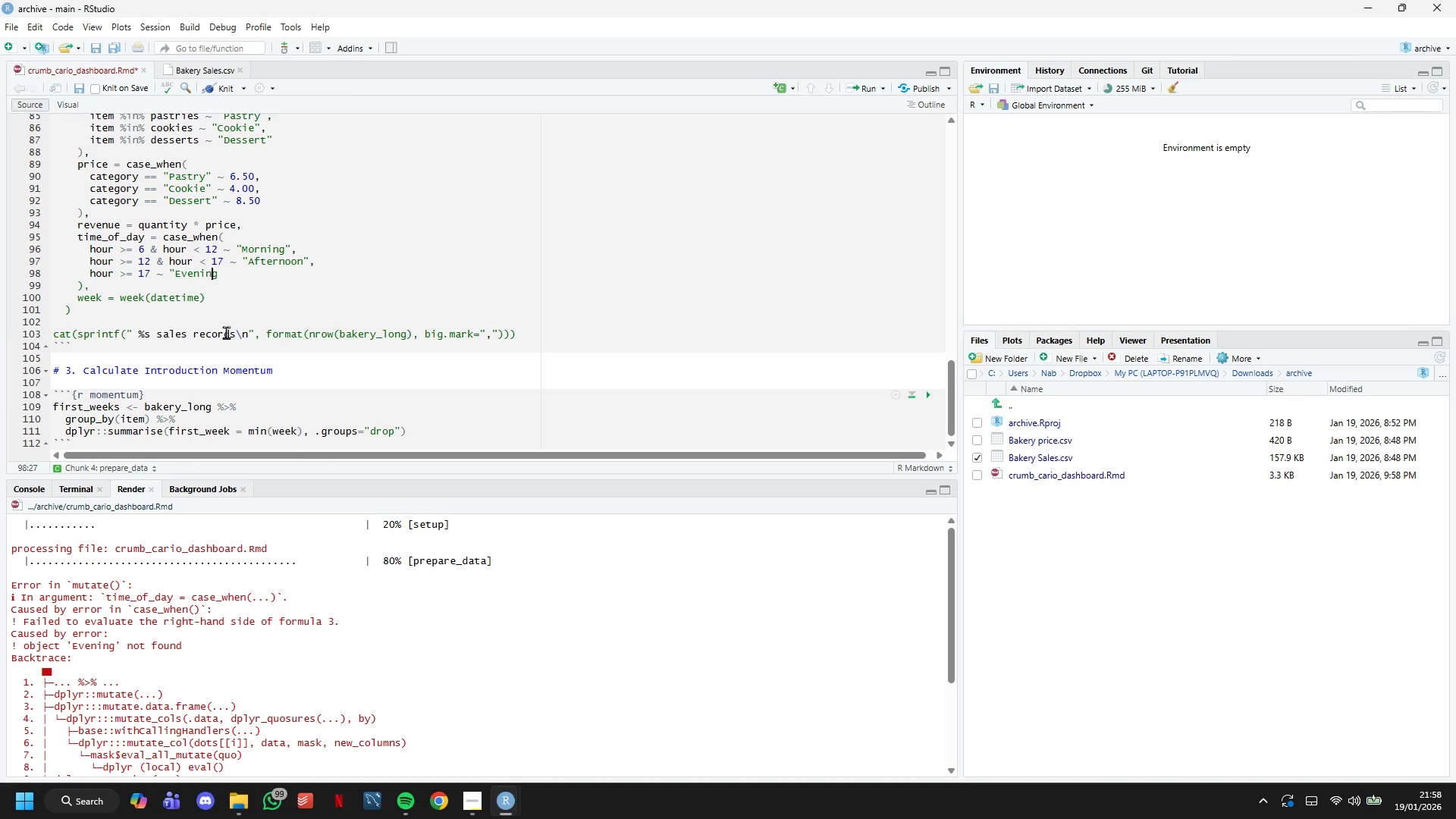 
key(ArrowRight)
 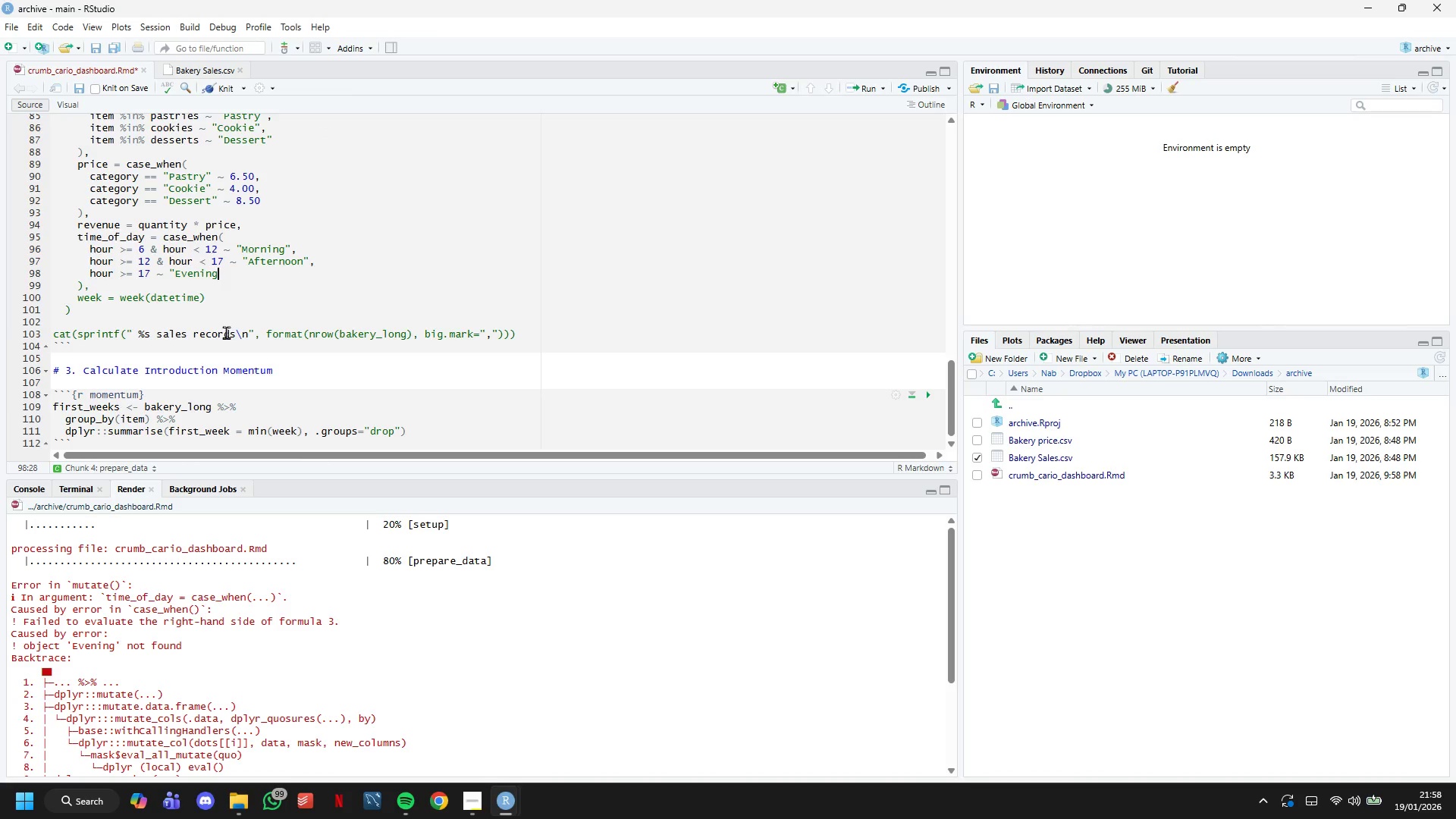 
key(Shift+Quote)
 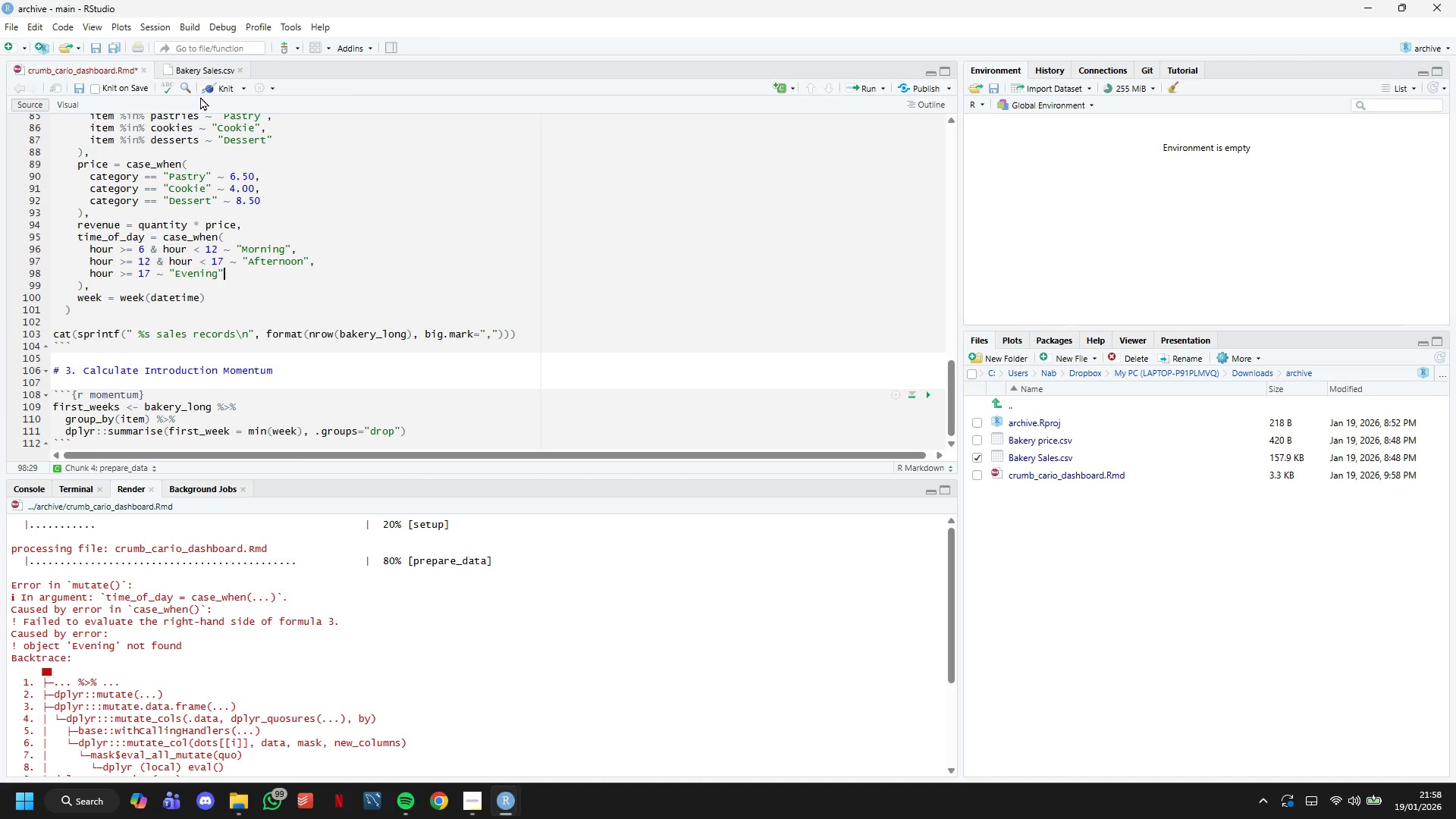 
left_click([217, 90])
 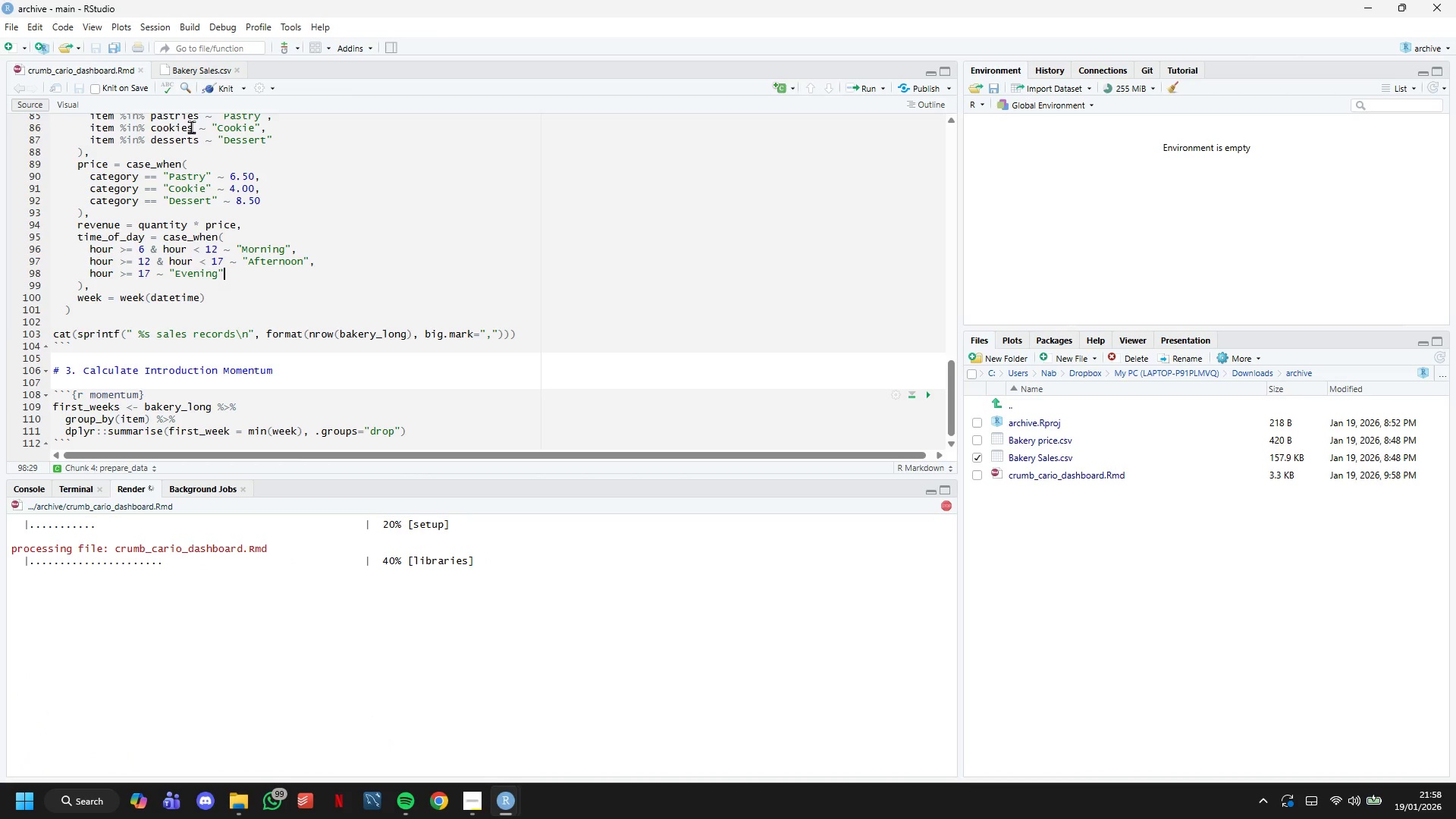 
mouse_move([174, 148])
 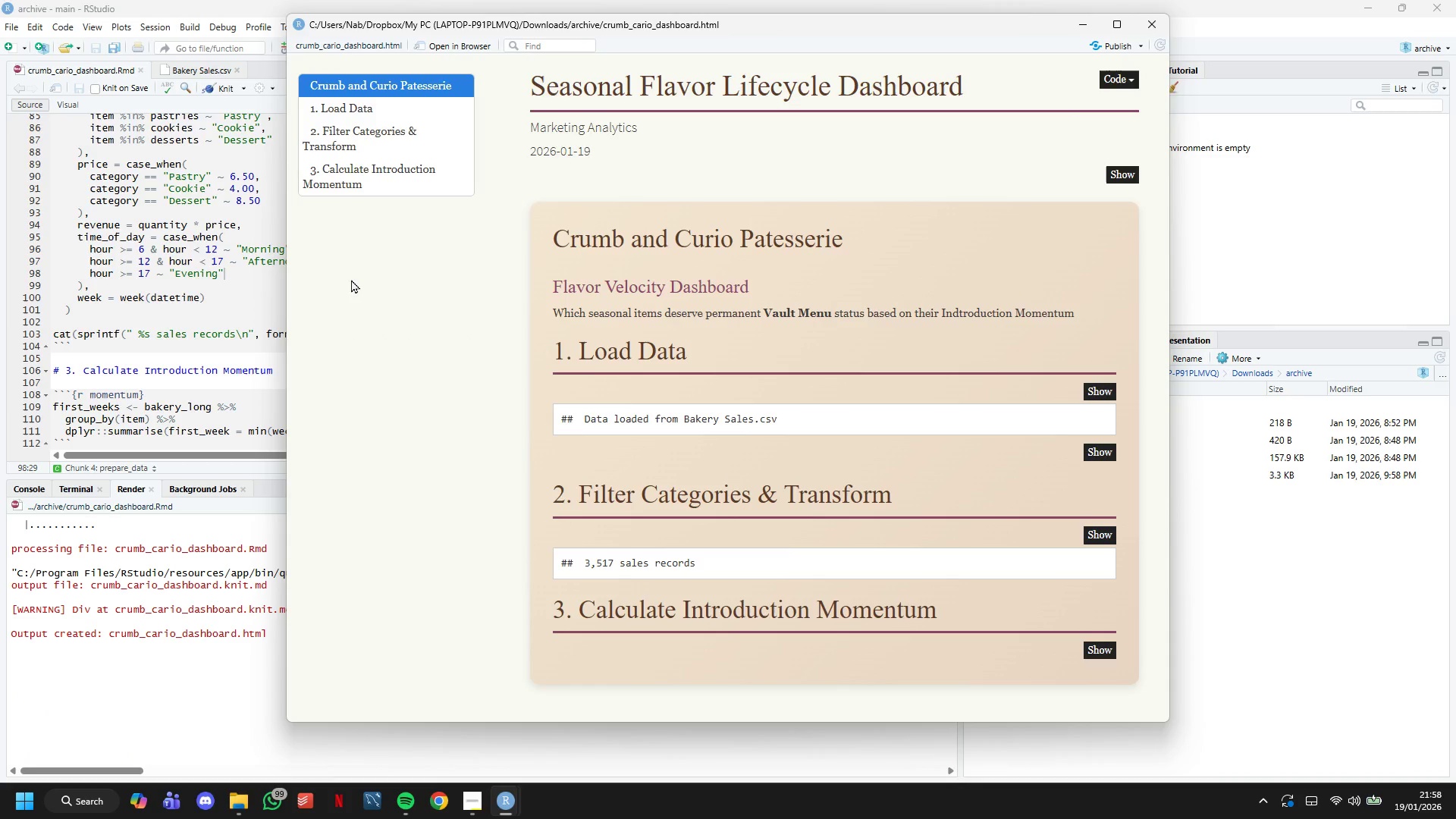 
scroll: coordinate [629, 404], scroll_direction: down, amount: 3.0
 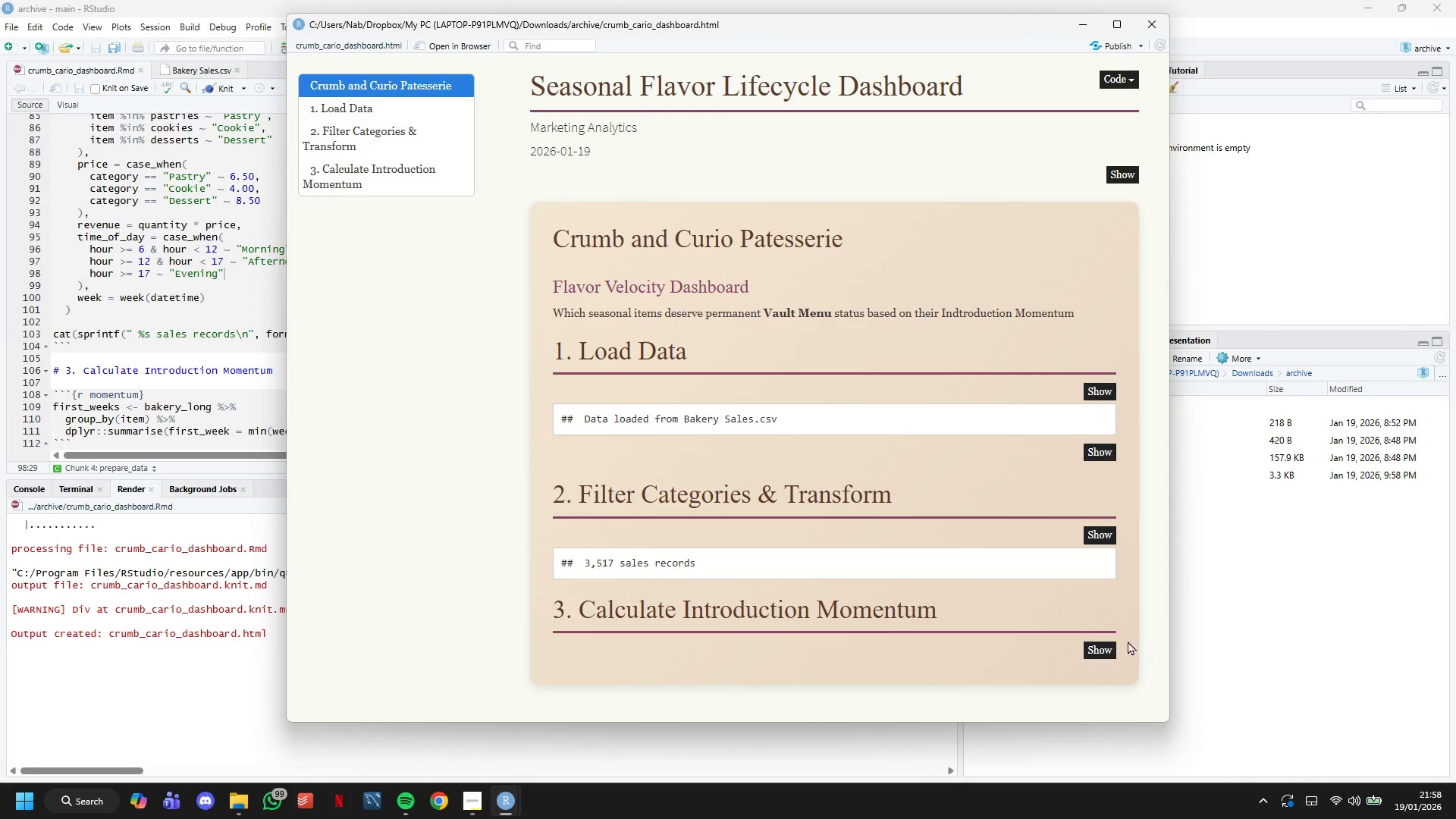 
left_click([1105, 648])
 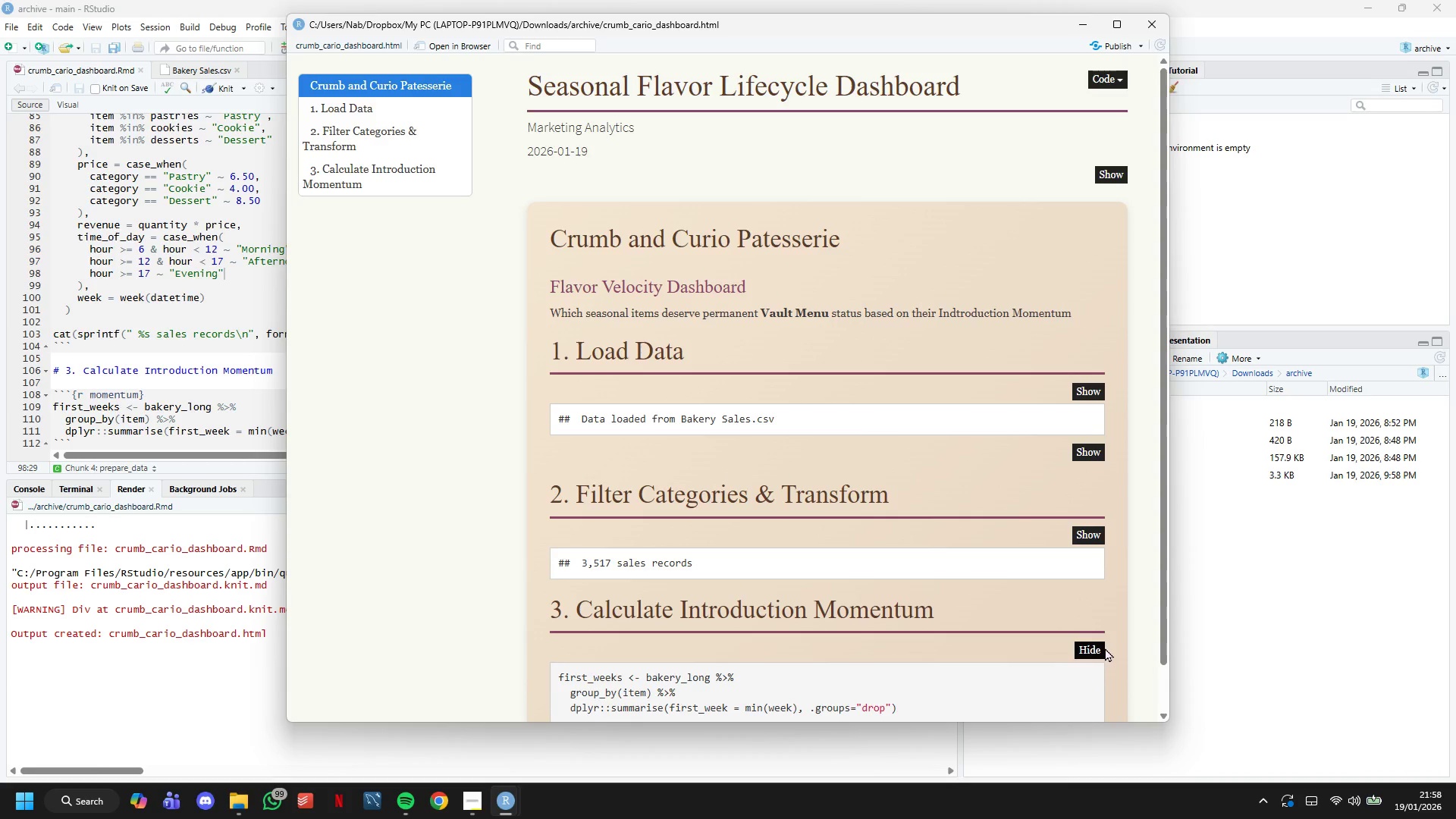 
left_click([1105, 648])
 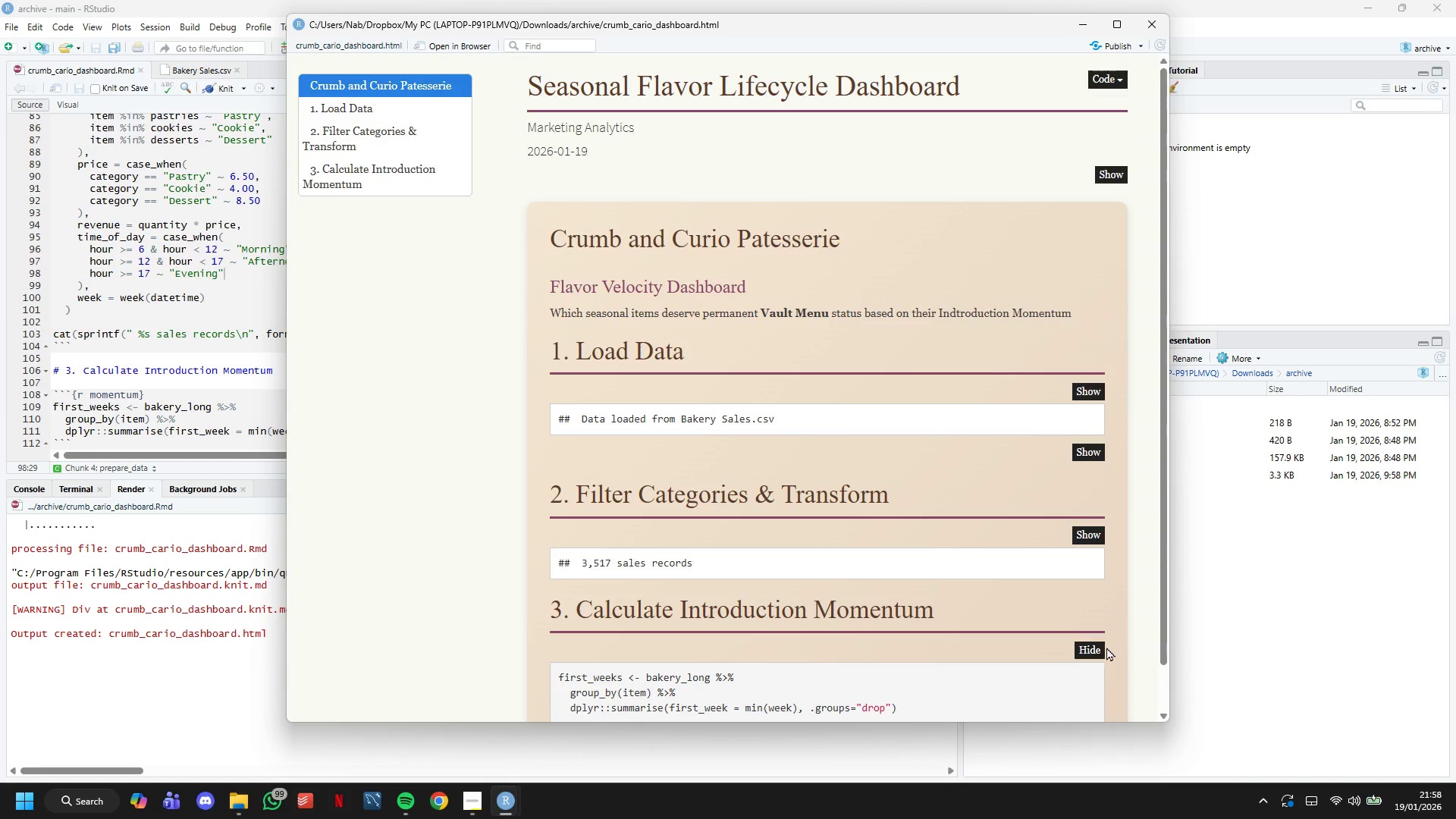 
left_click([1097, 646])
 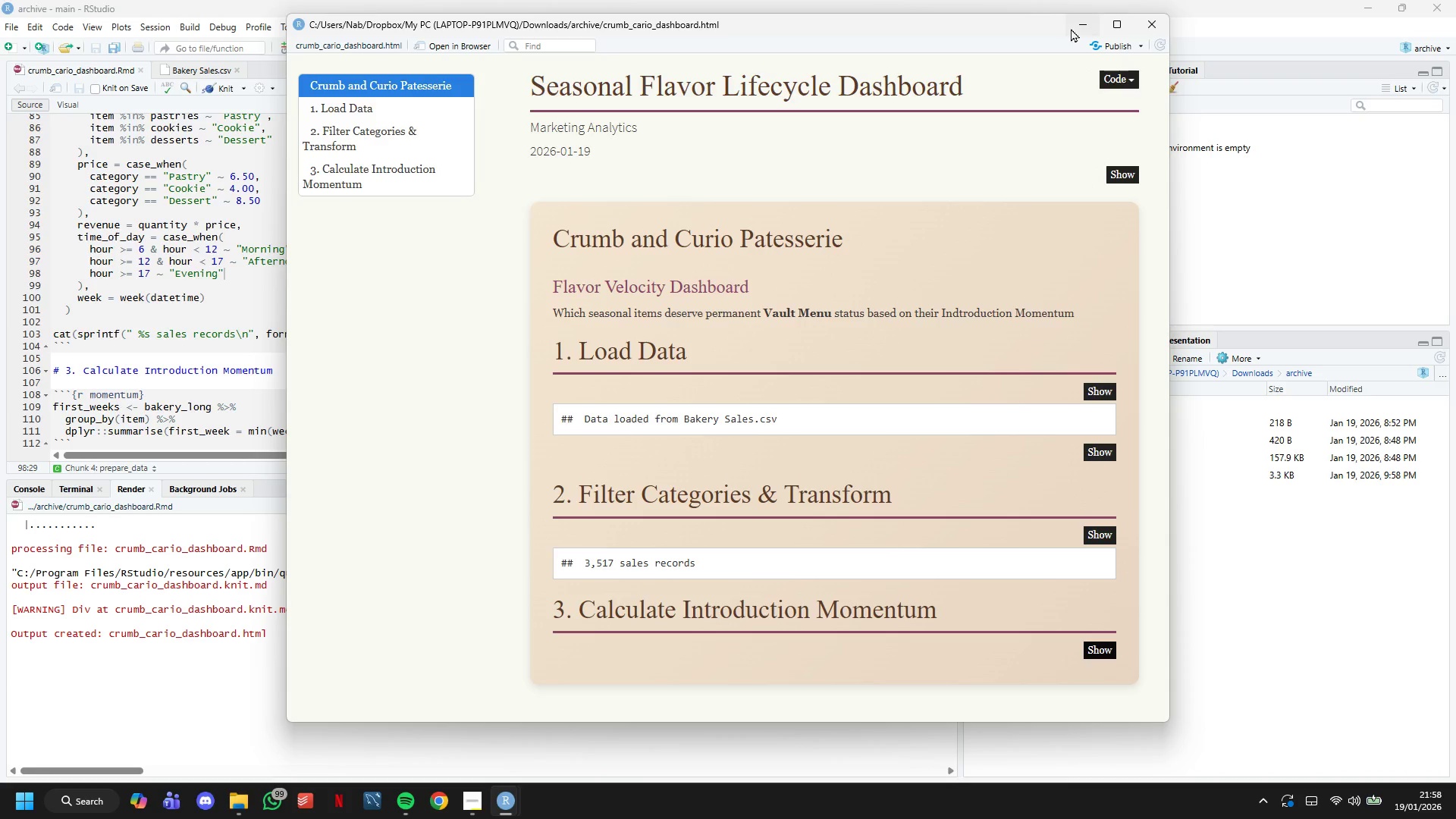 
scroll: coordinate [152, 282], scroll_direction: down, amount: 5.0
 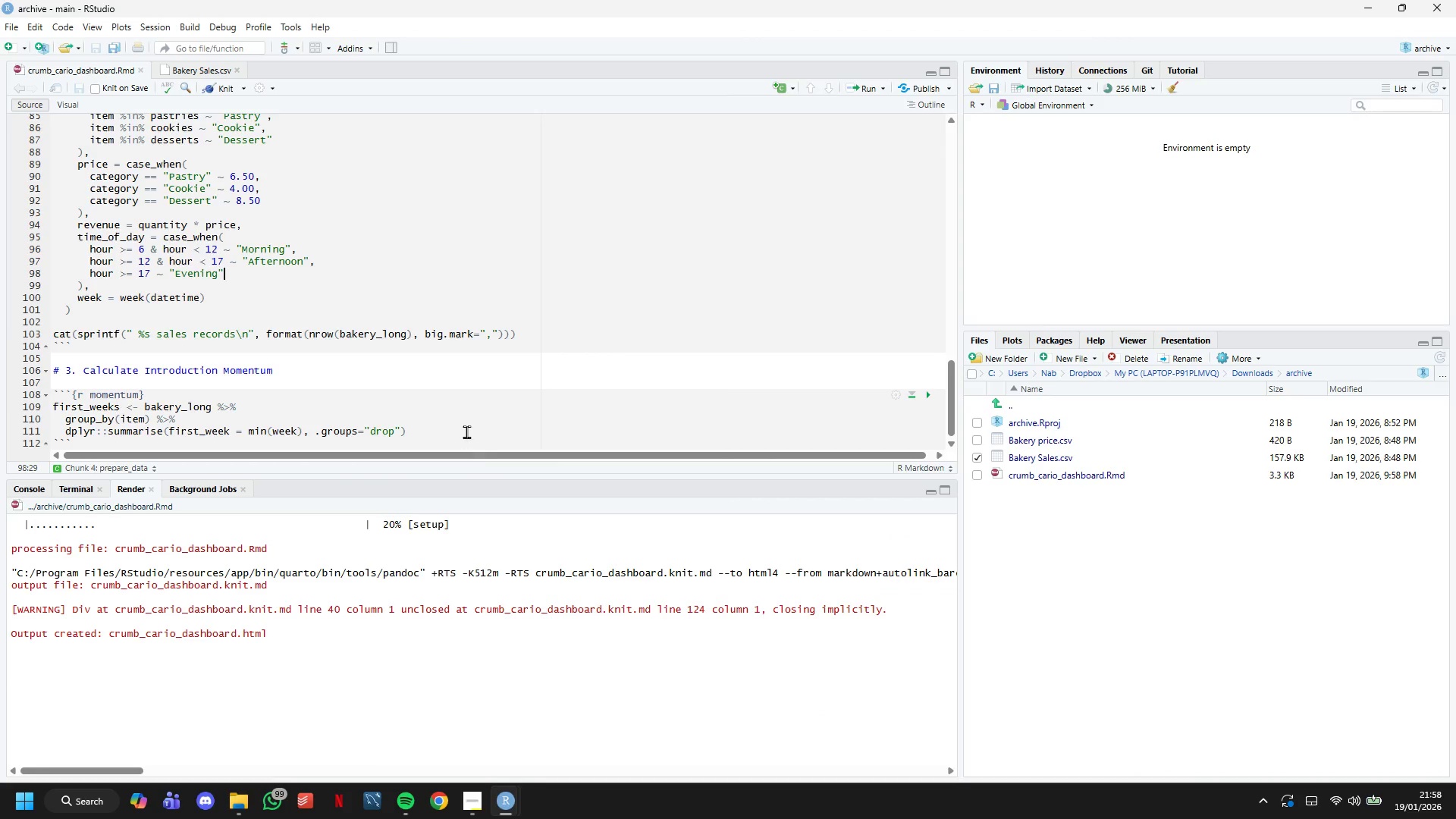 
left_click([466, 429])
 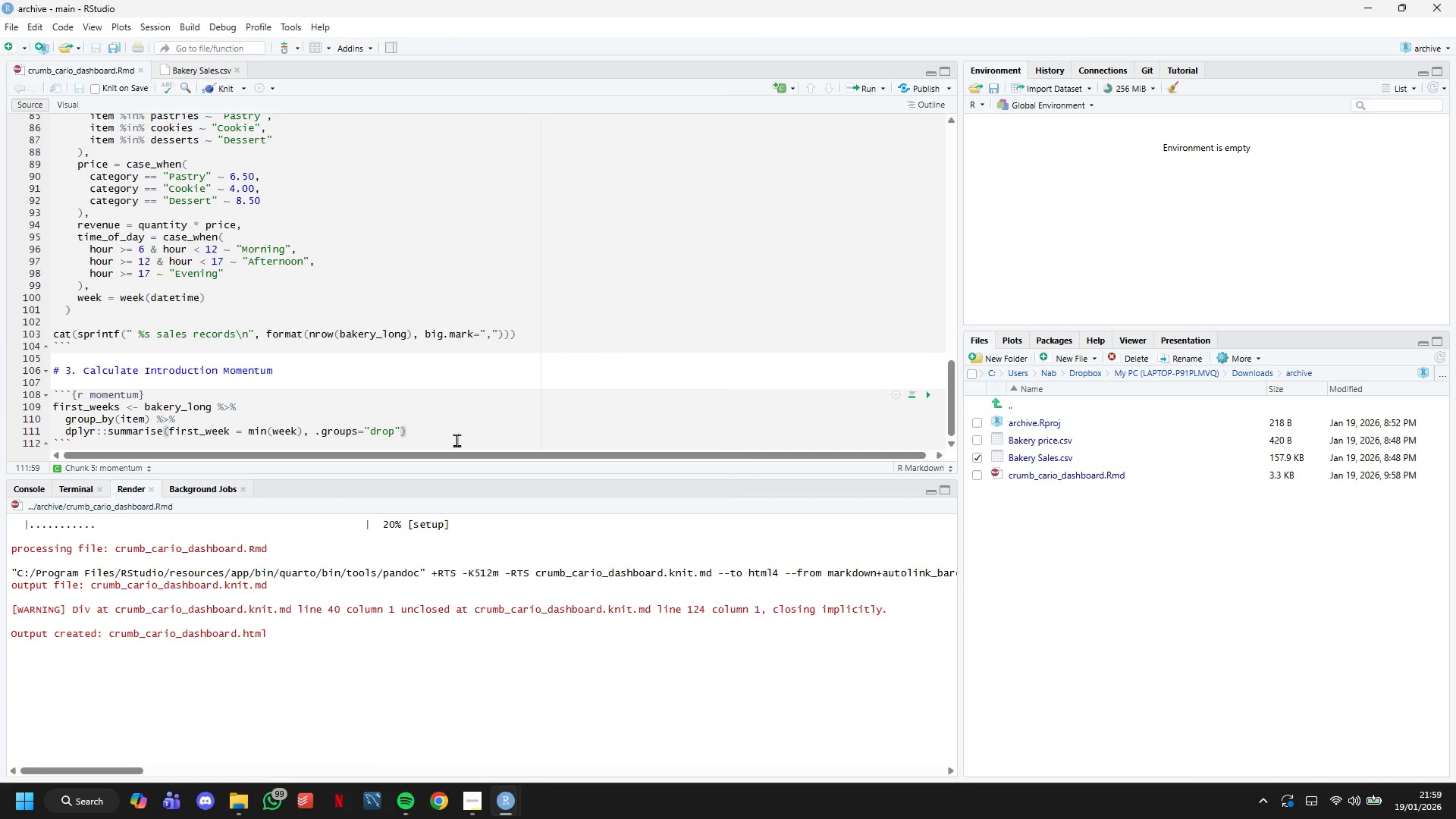 
key(Alt+AltRight)
 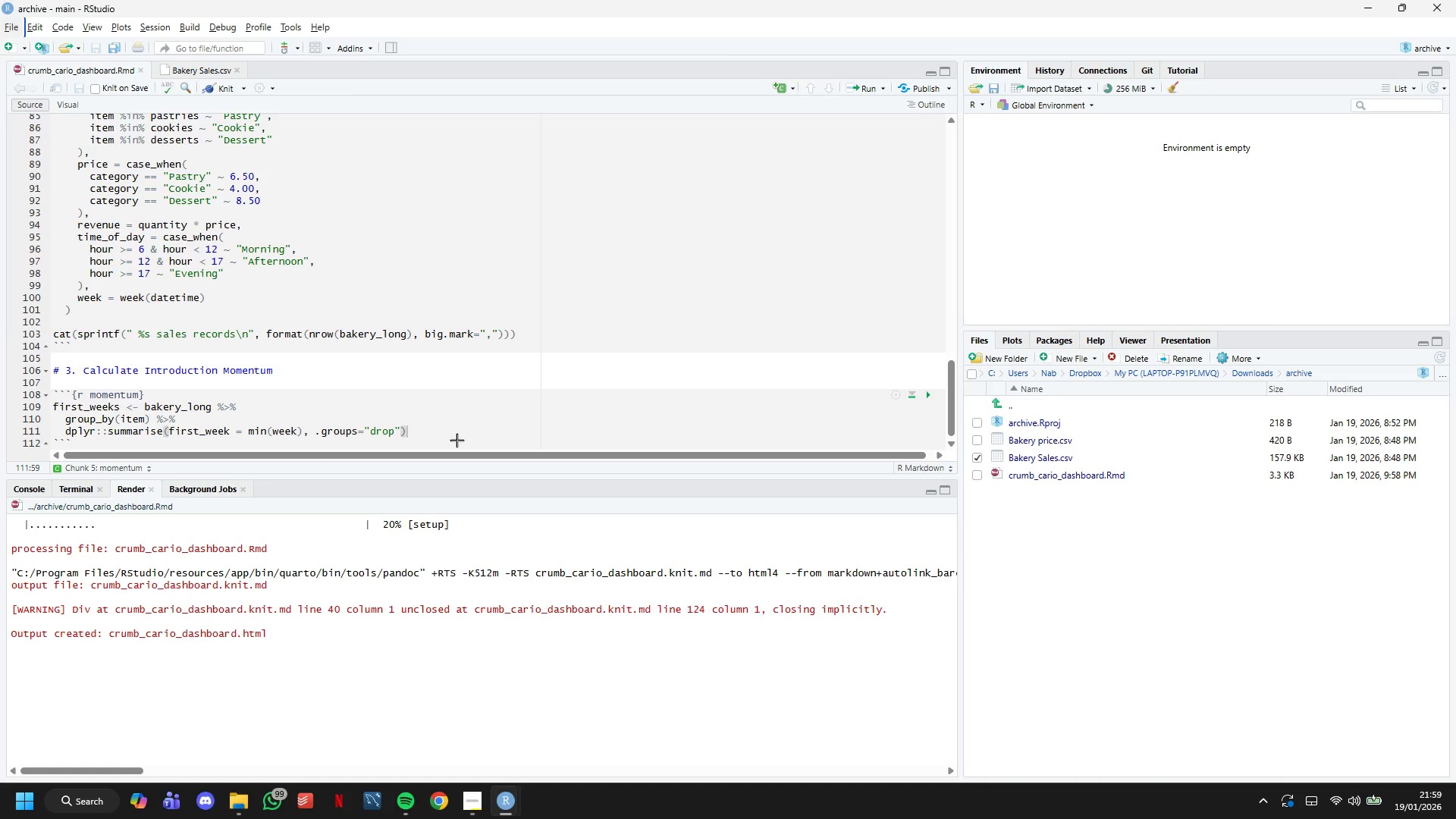 
wait(12.47)
 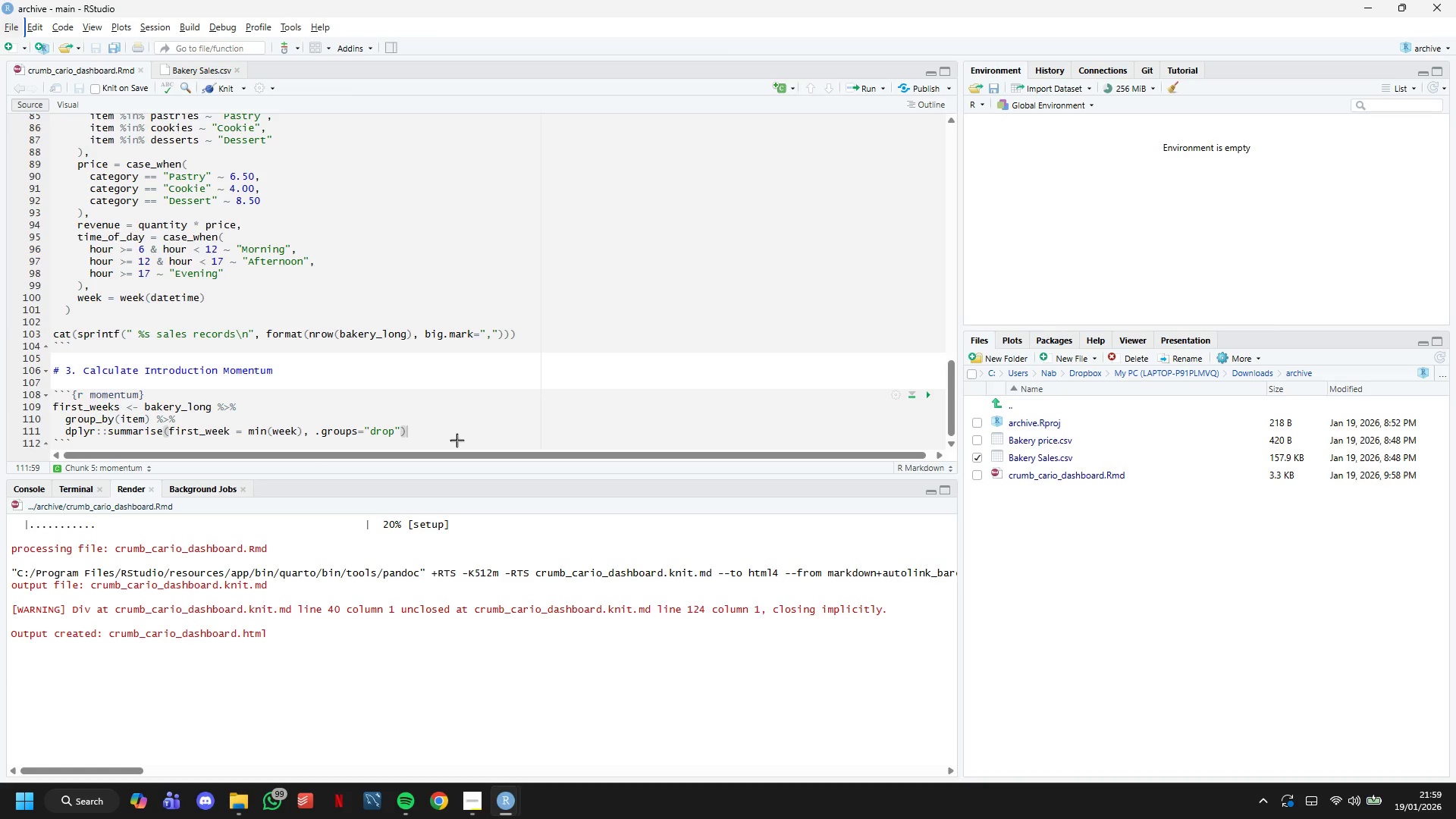 
key(Space)
 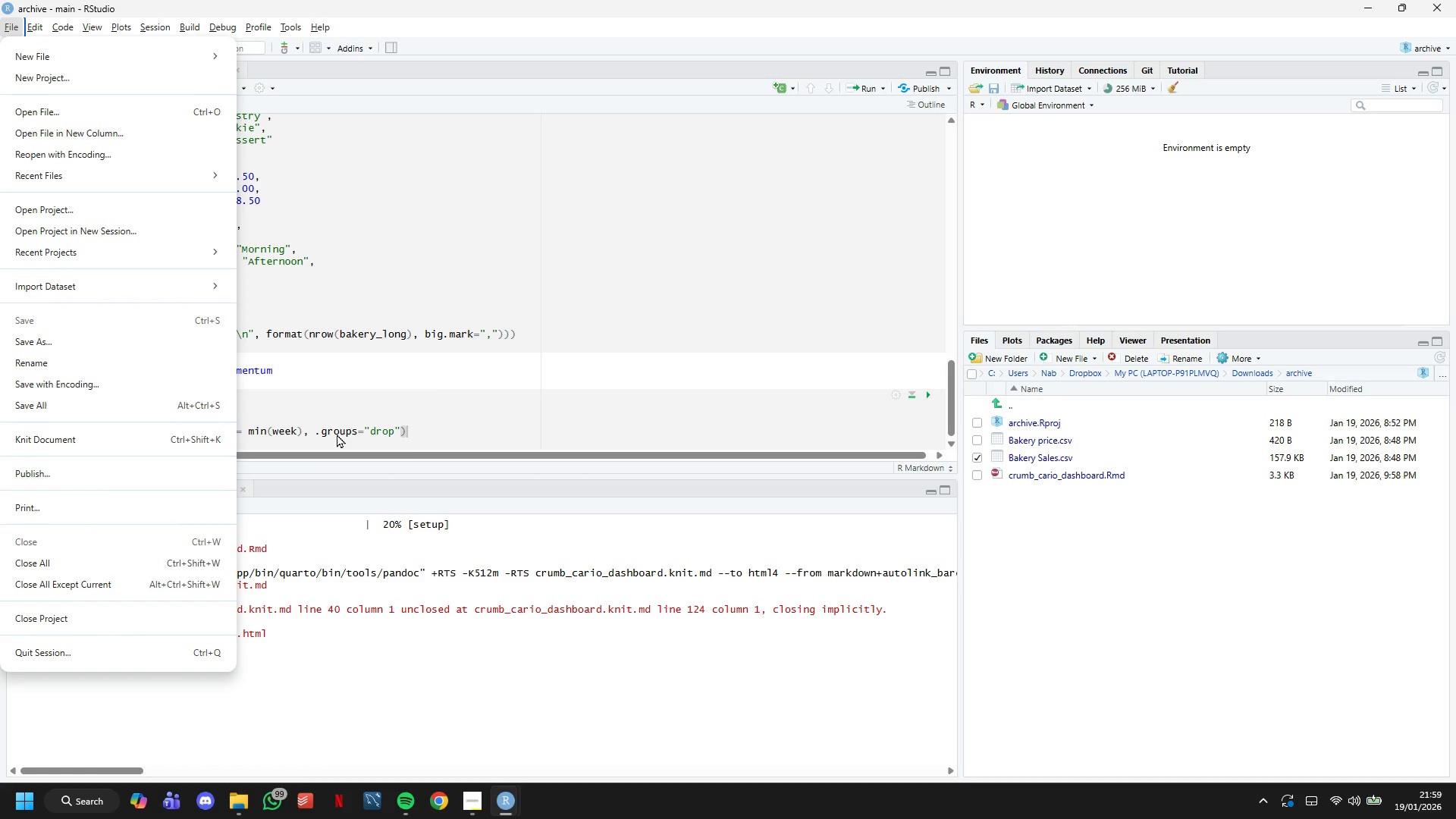 
left_click([429, 431])
 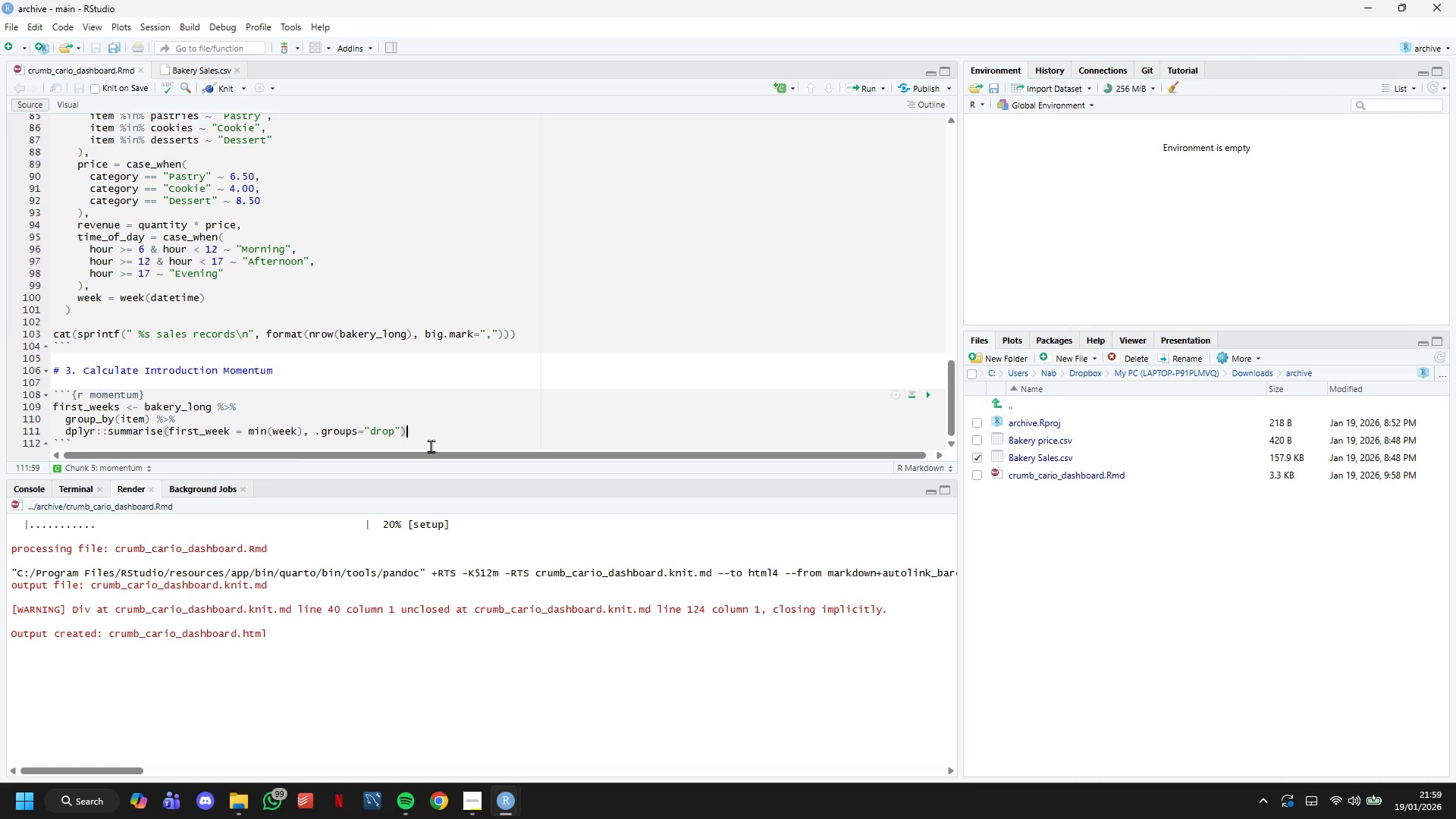 
key(Space)
 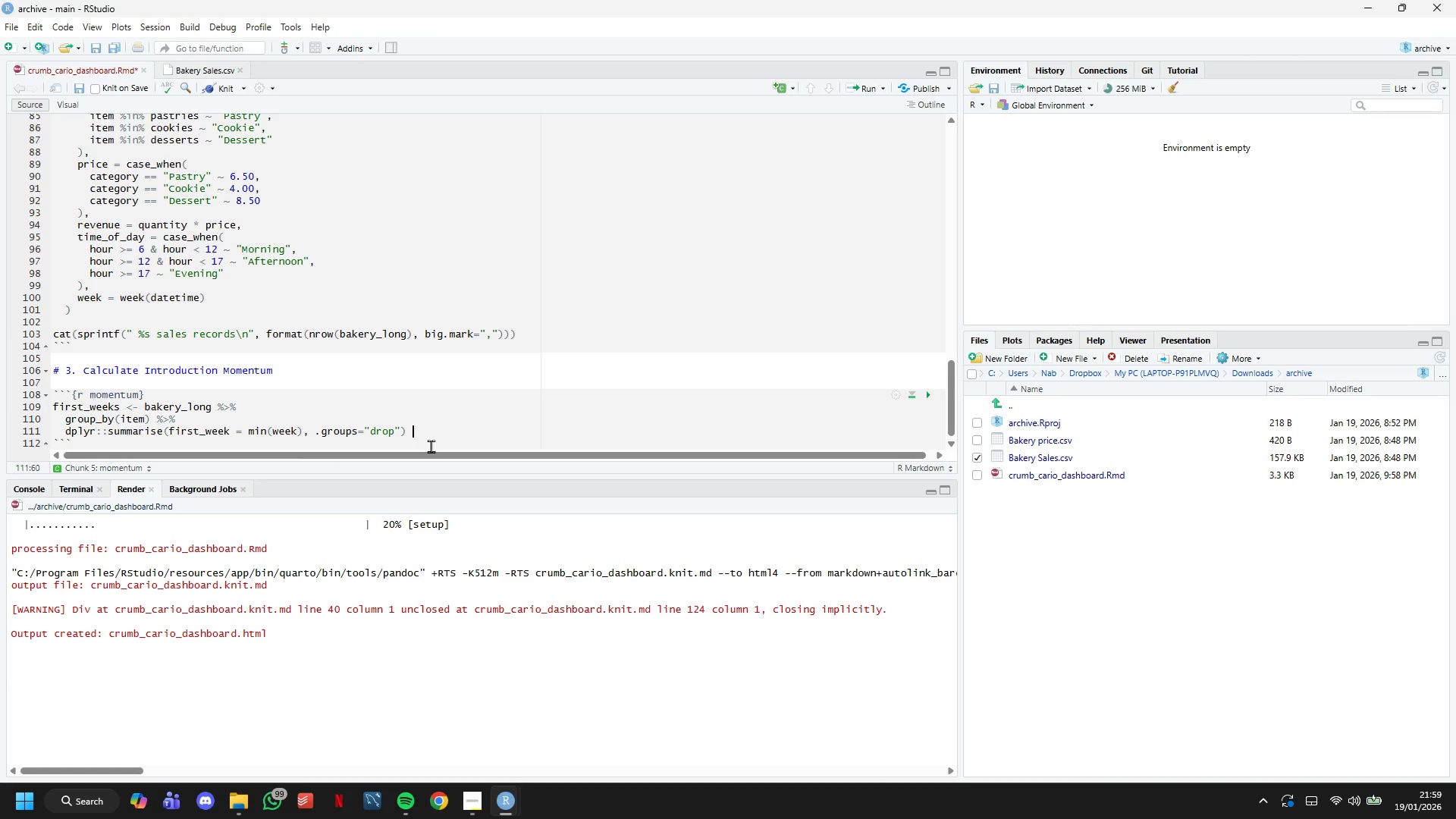 
key(Shift+5)
 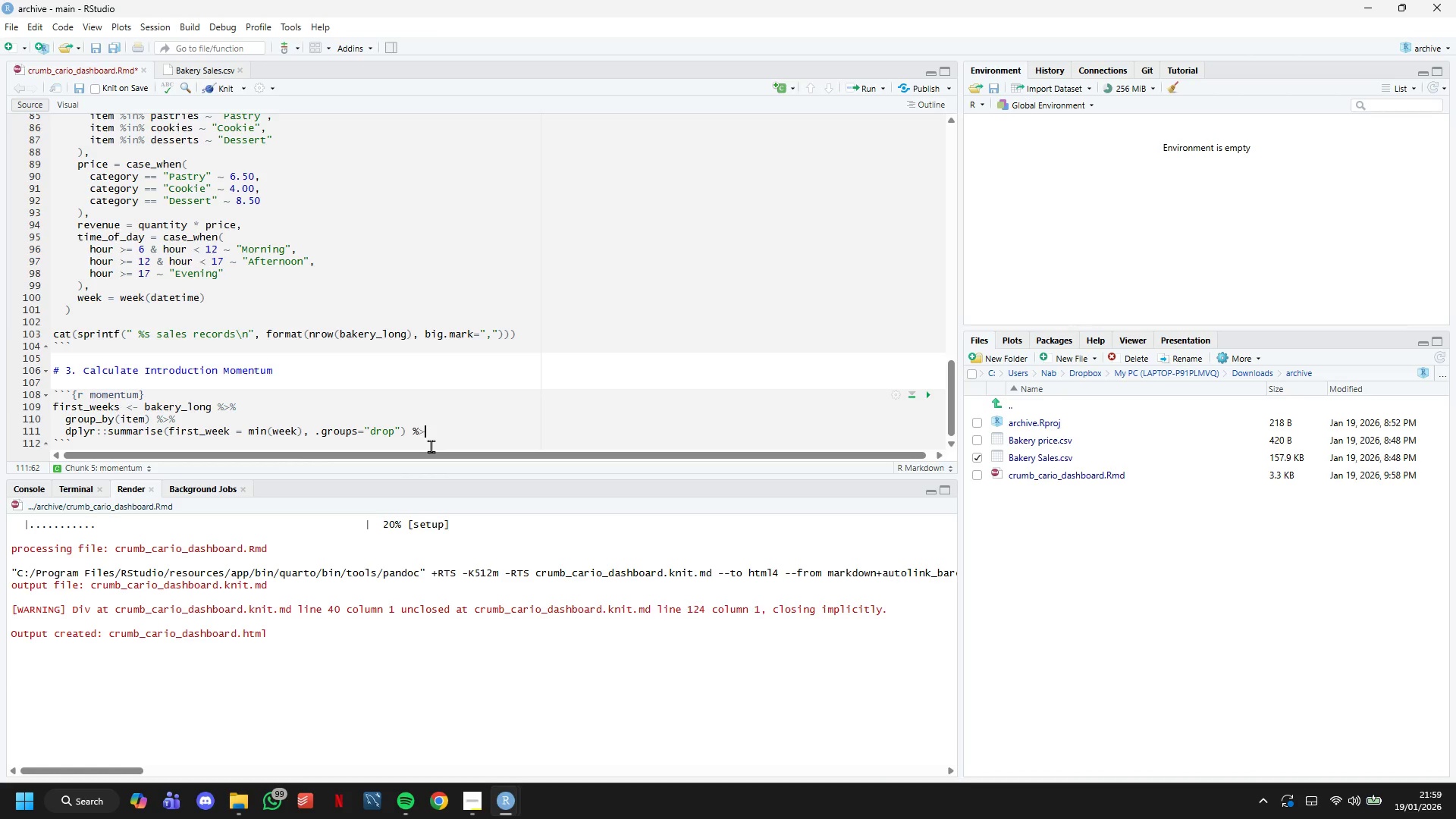 
key(Shift+Period)
 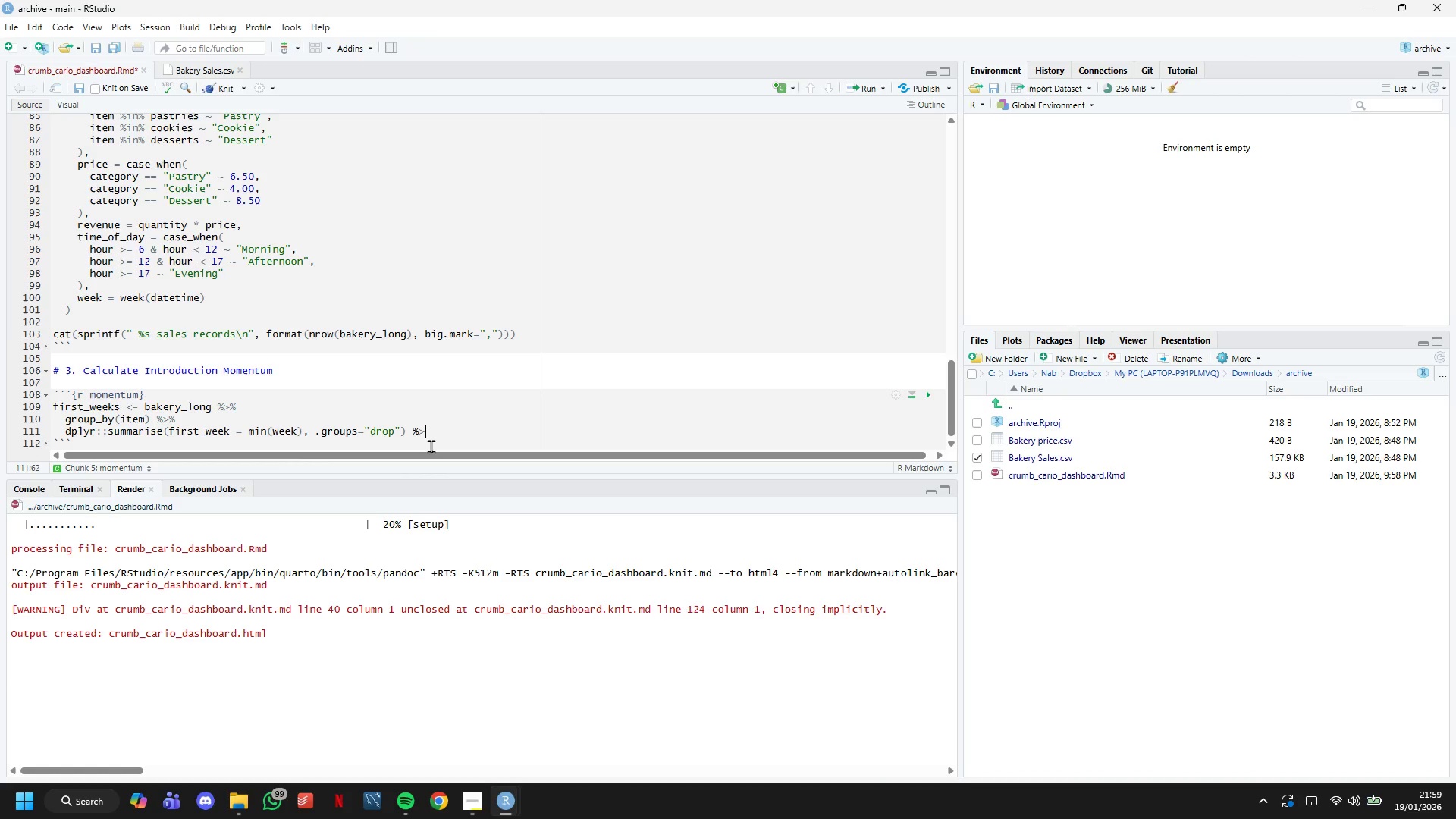 
key(Shift+5)
 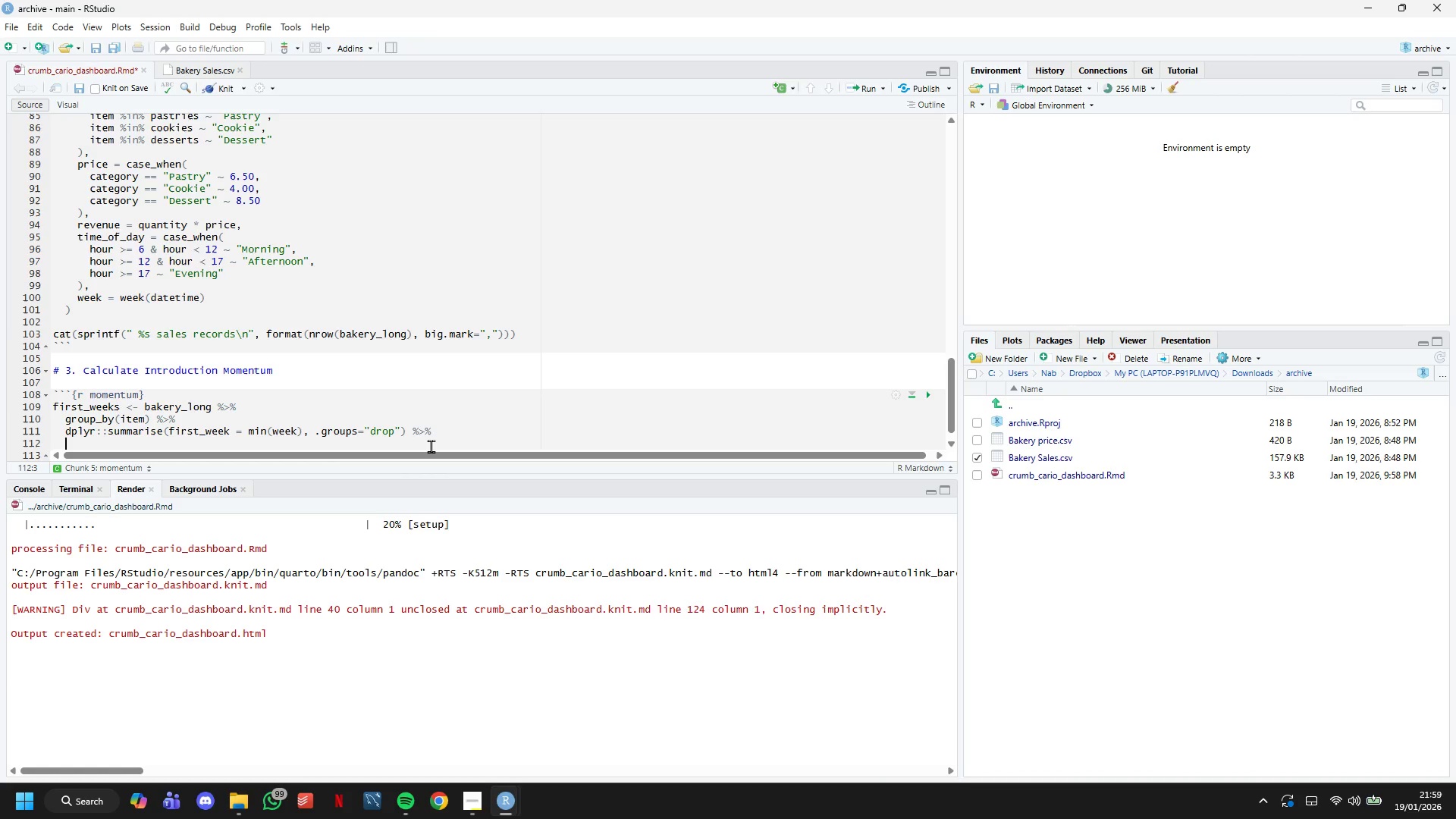 
key(Enter)
 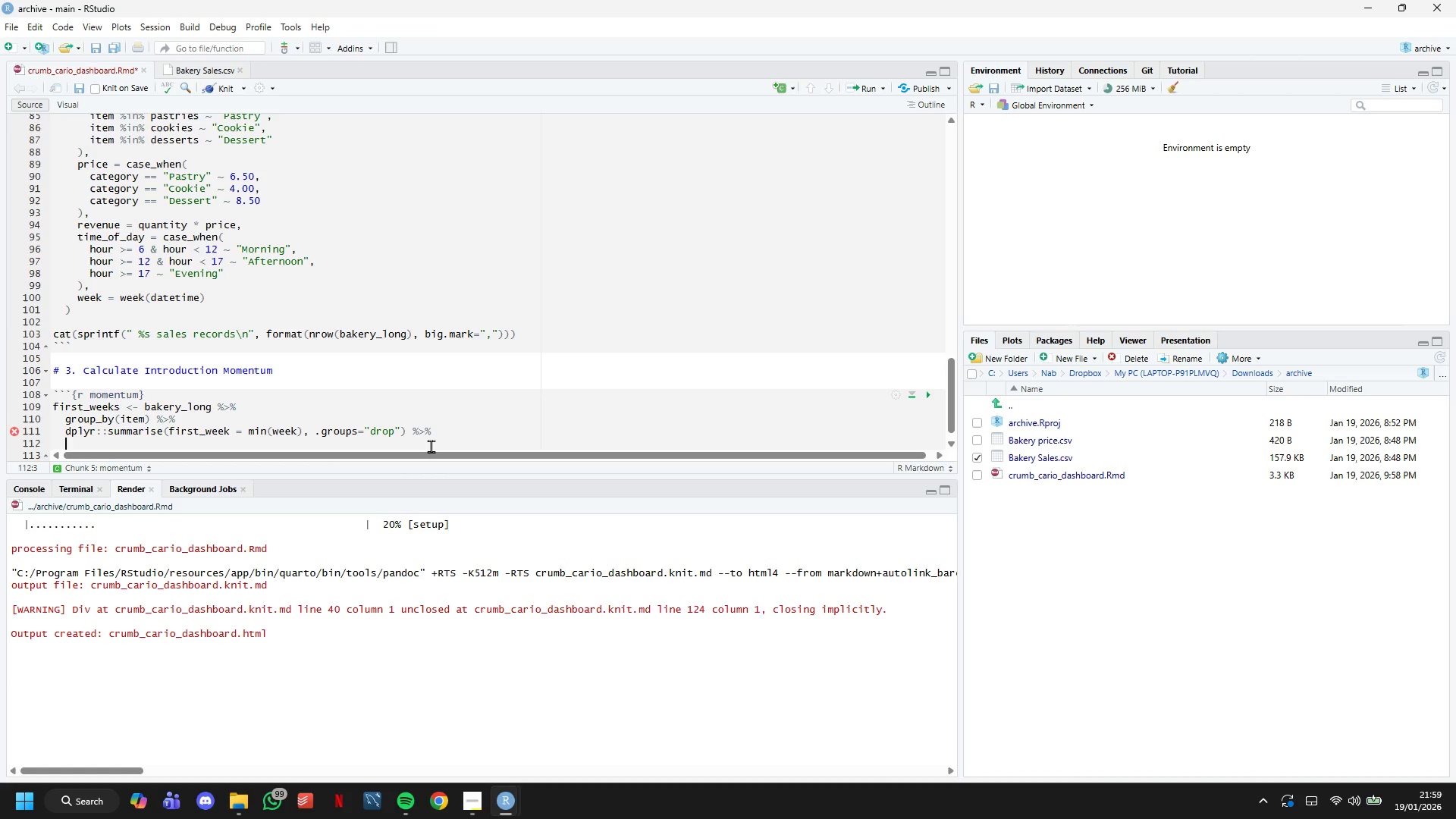 
wait(5.97)
 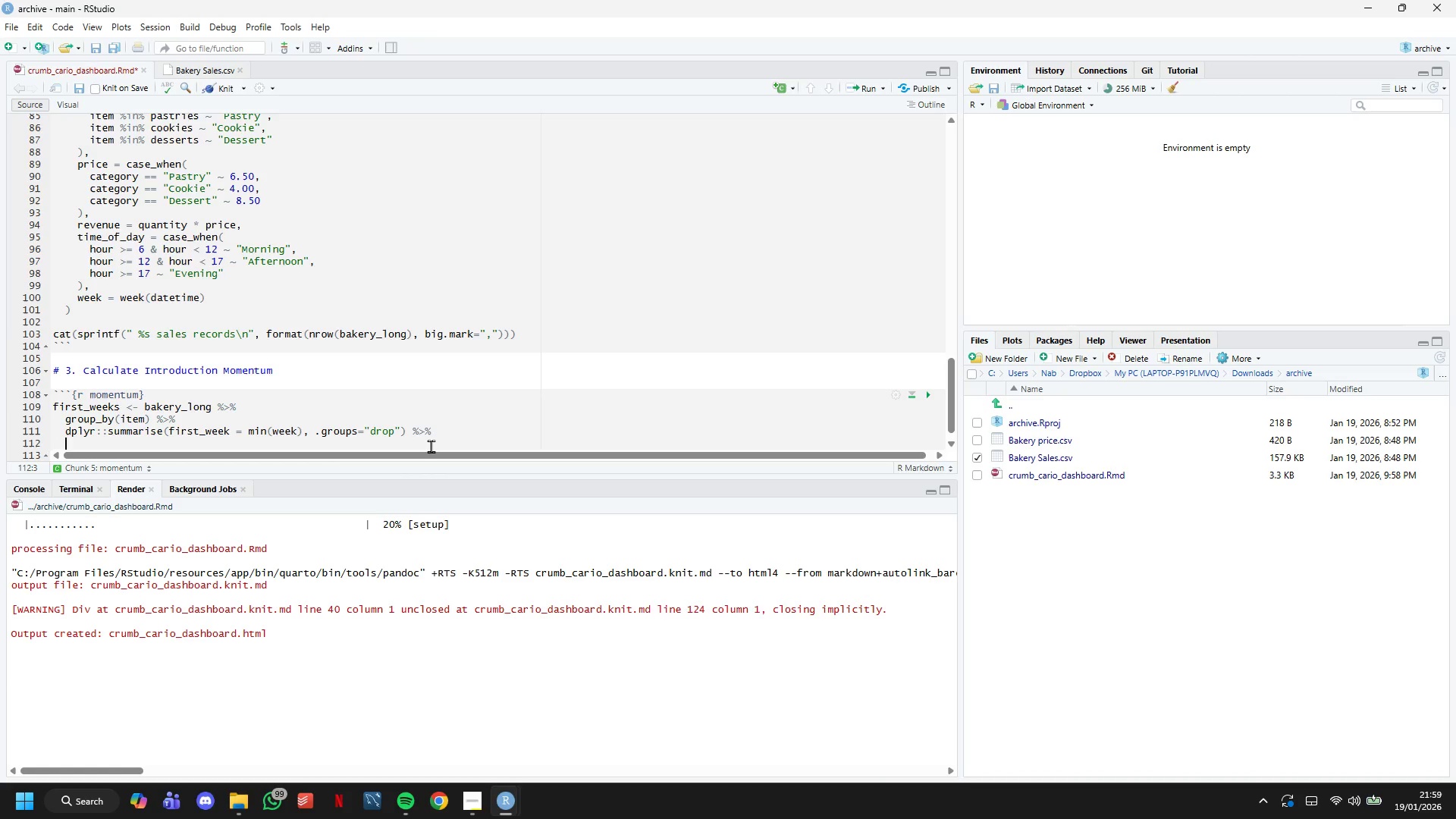 
key(Backspace)
 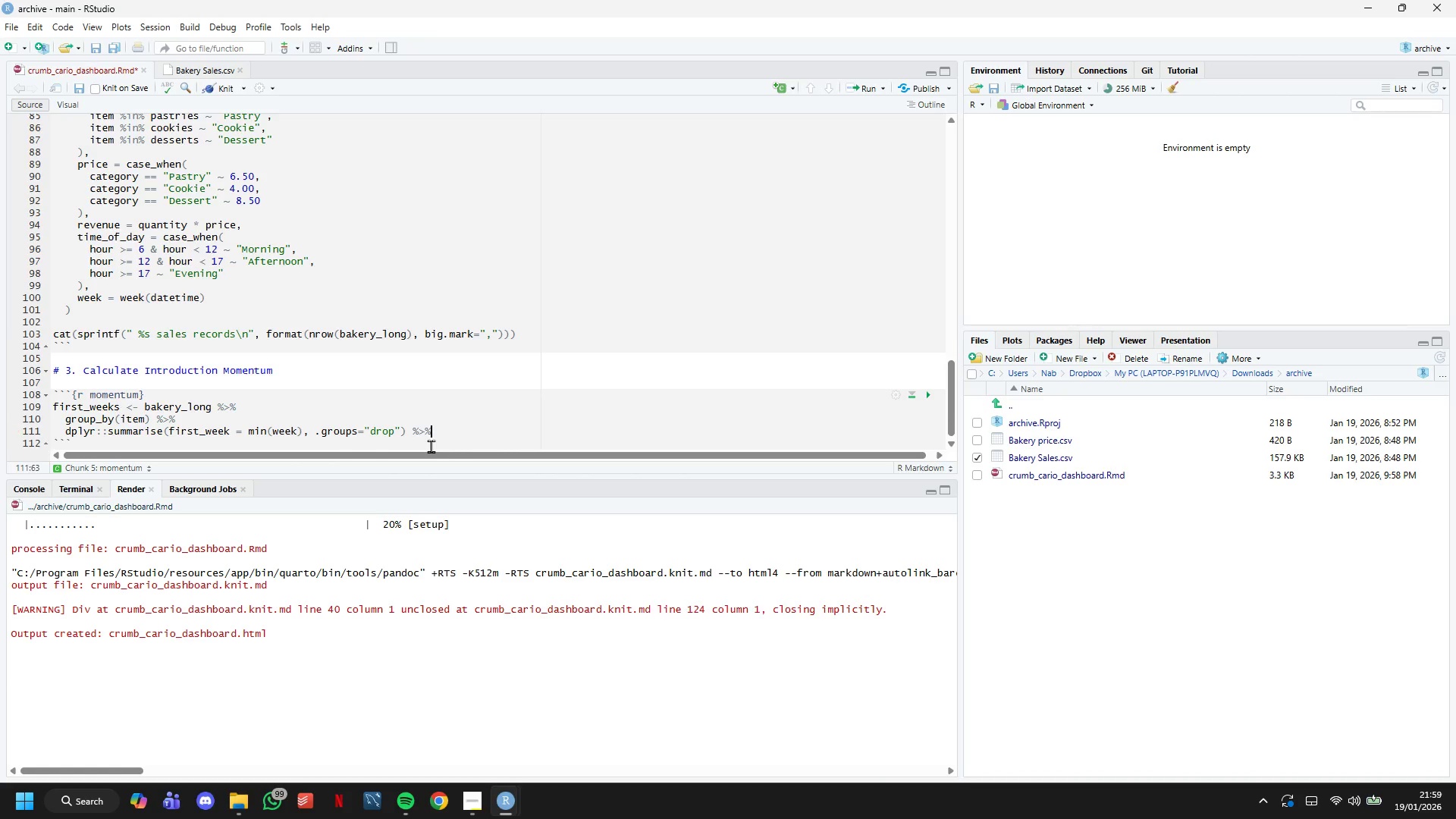 
key(Backspace)
 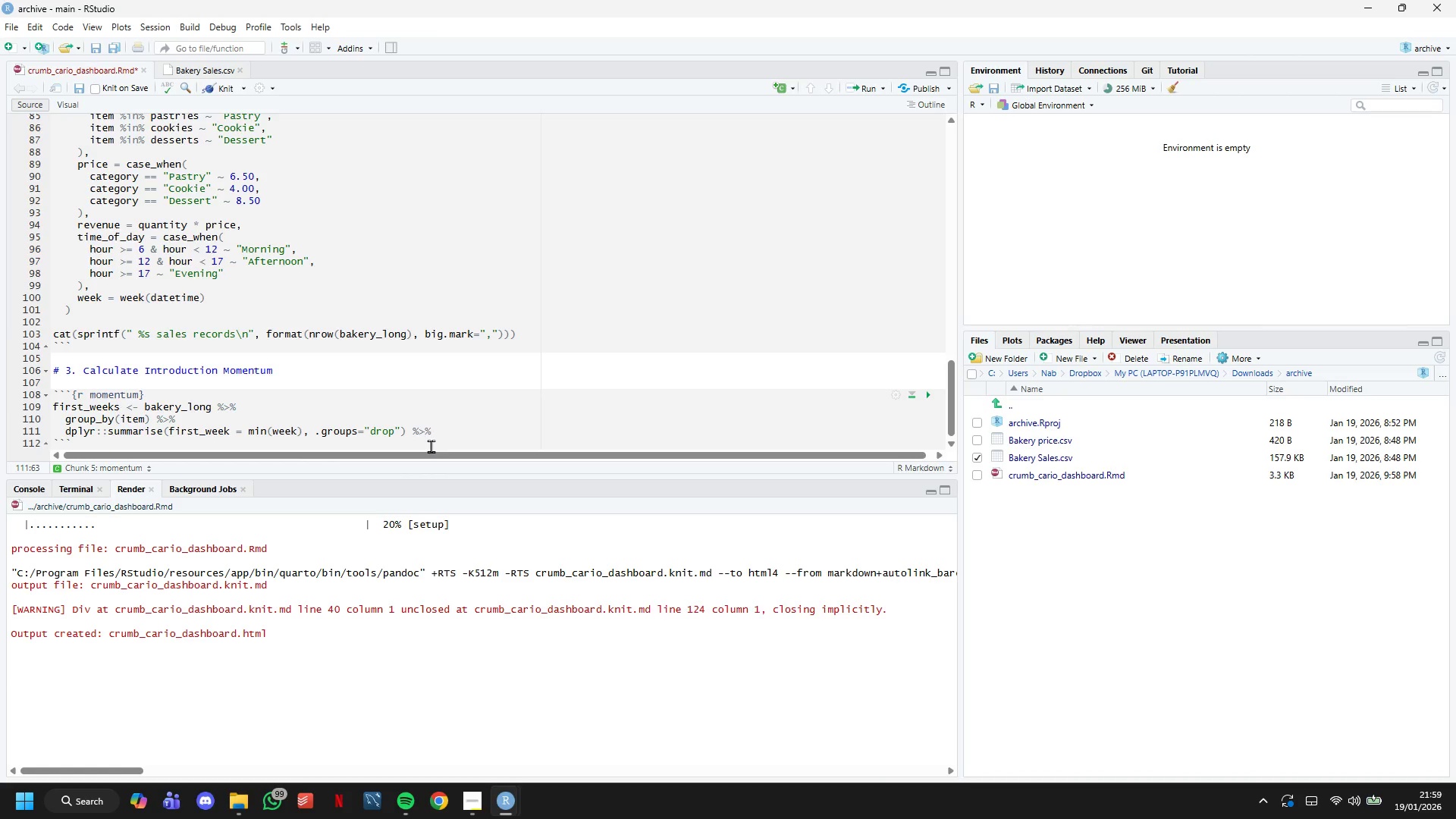 
key(Enter)
 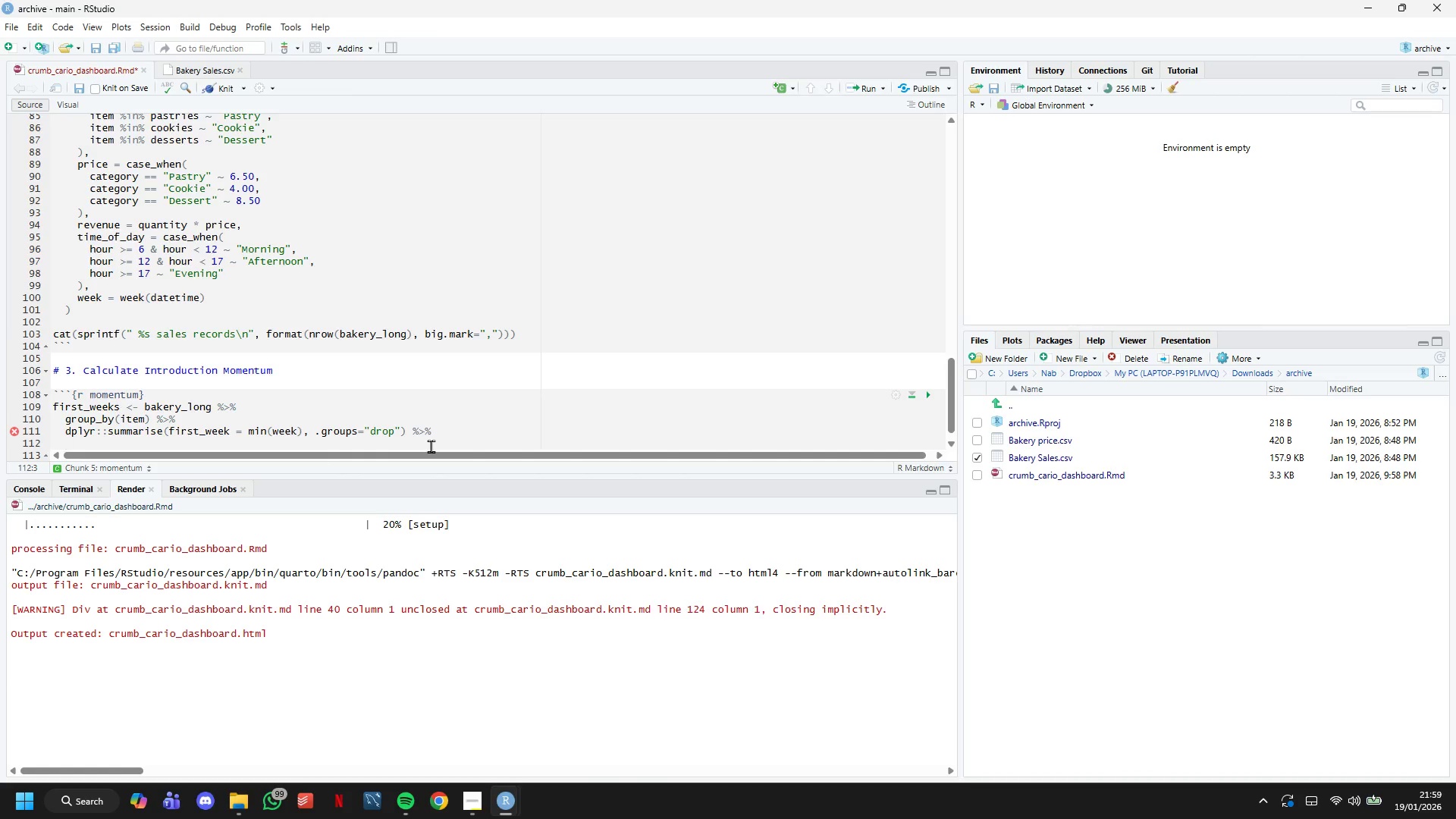 
type(pivot_wider(names_from = weeks_since_intro)
 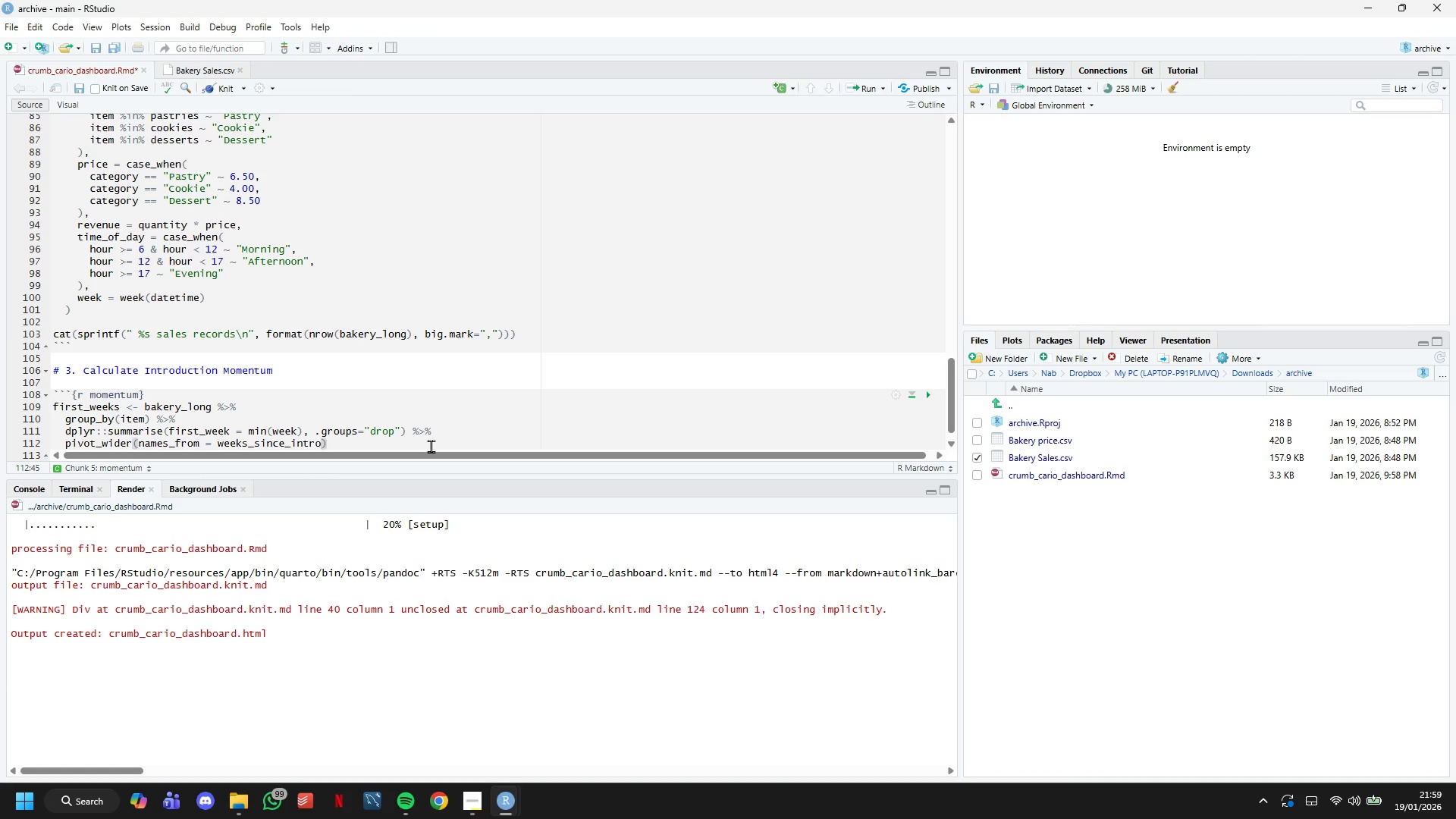 
wait(6.8)
 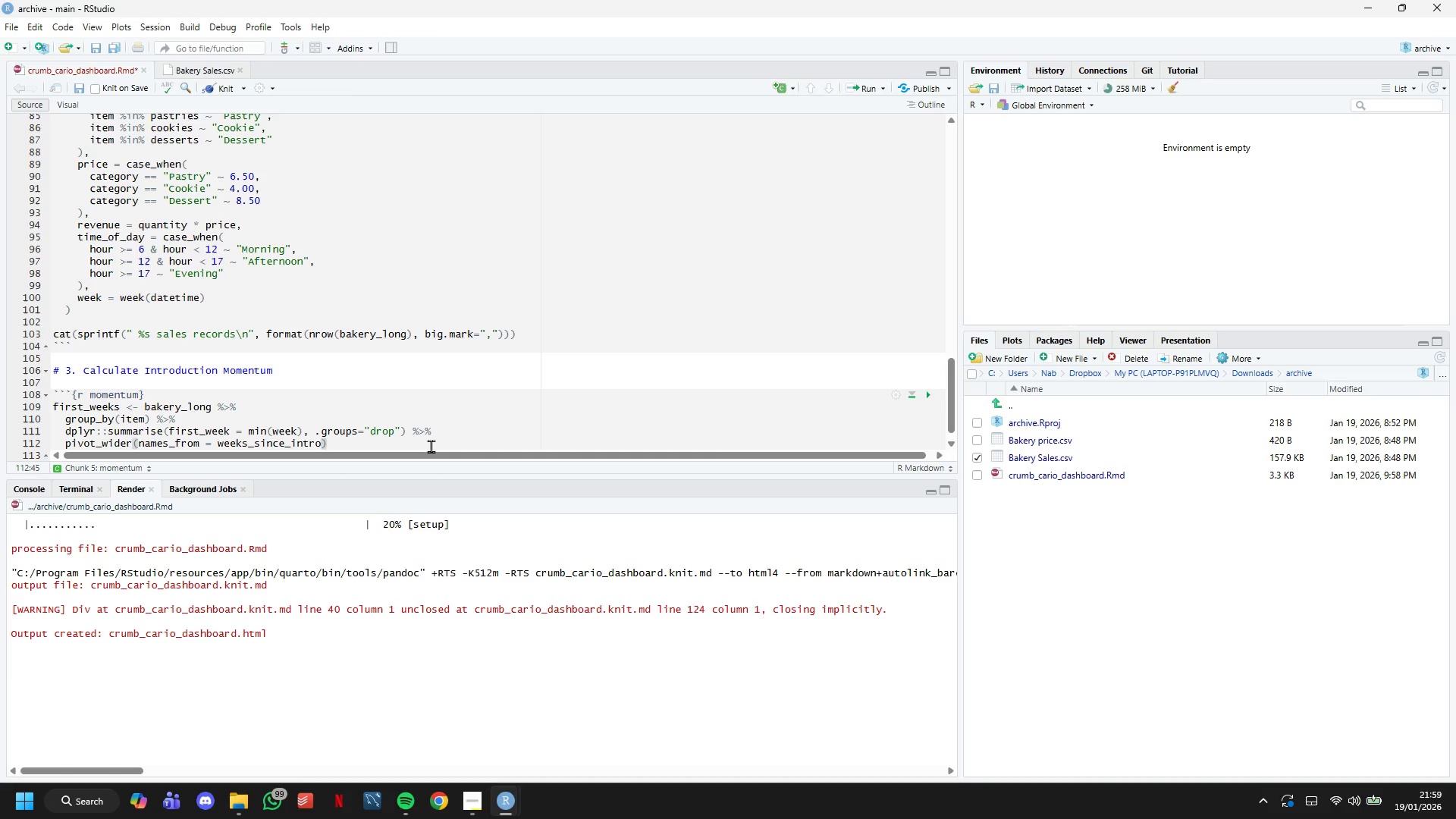 
type(, values_from)
 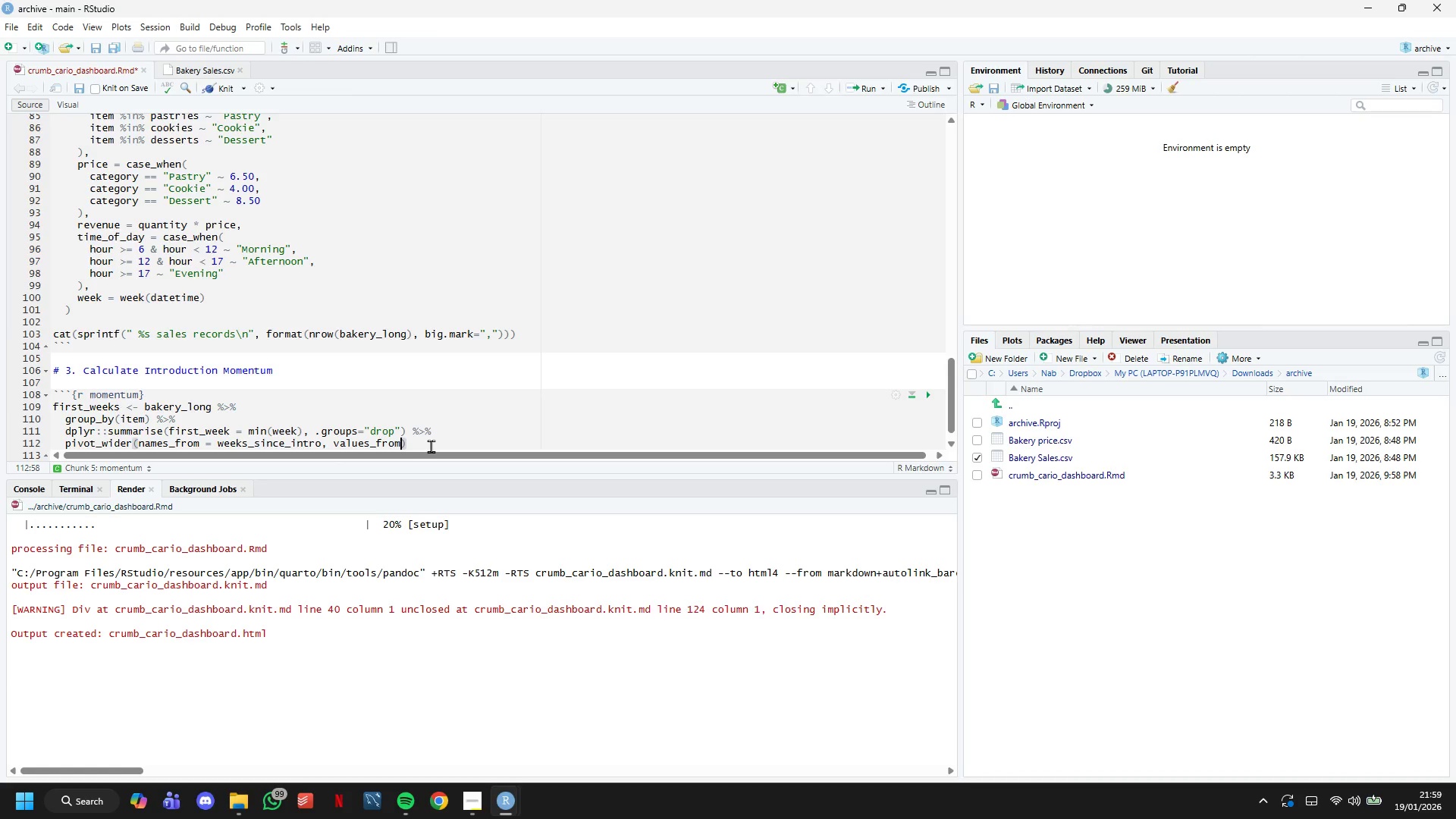 
wait(5.38)
 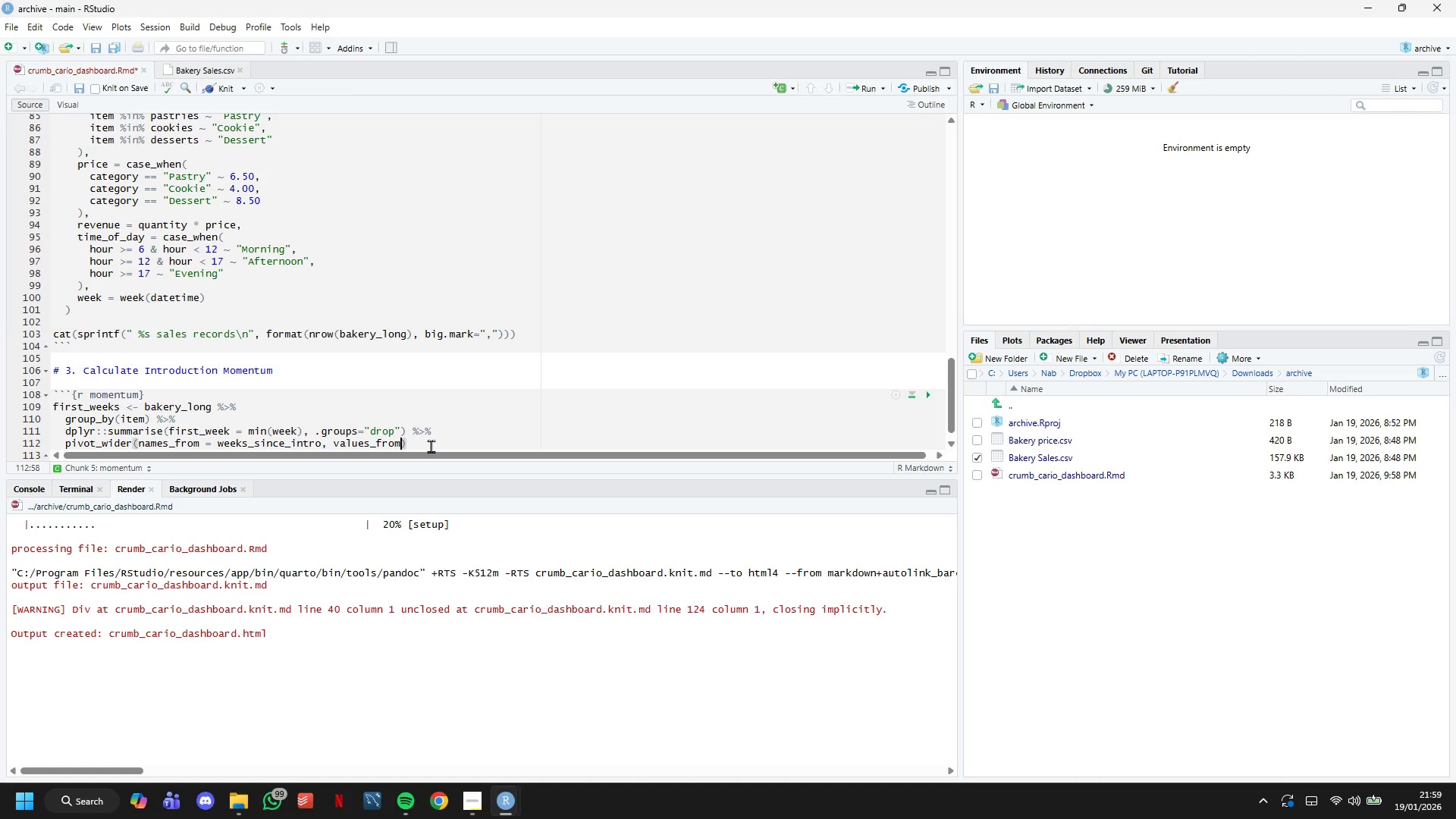 
type(= units, names_prefix = "week_)
 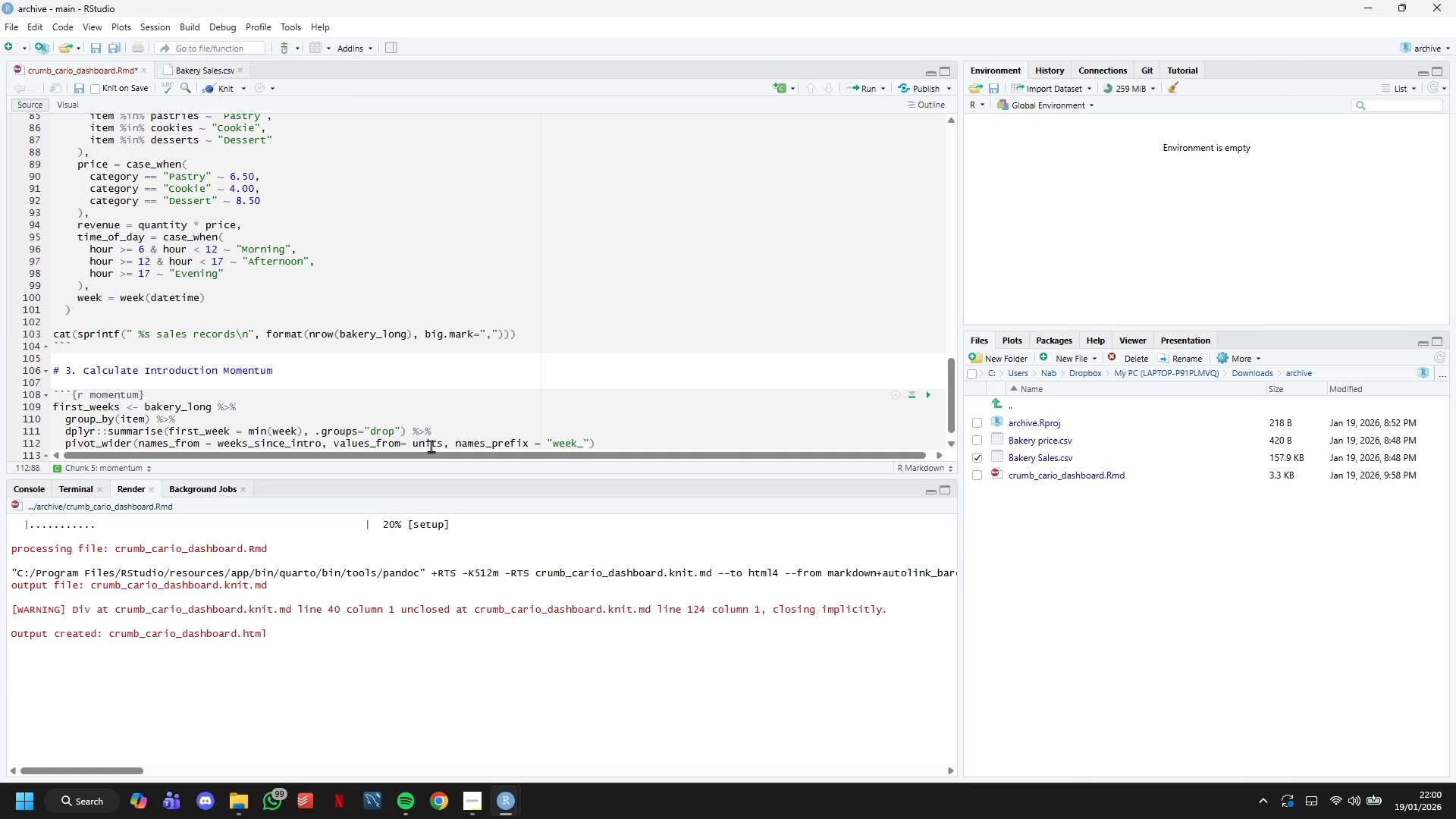 
wait(8.75)
 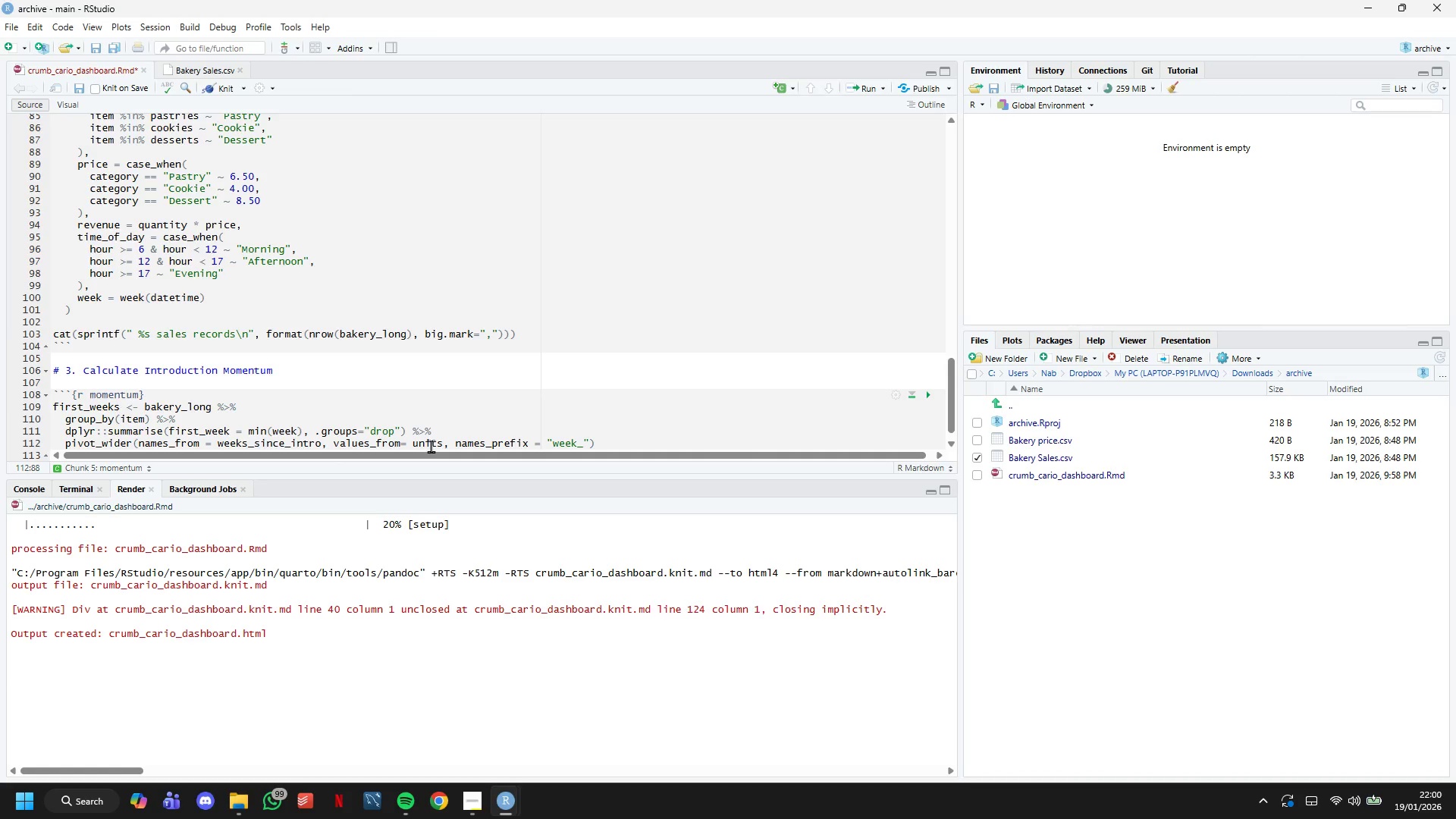 
key(ArrowRight)
 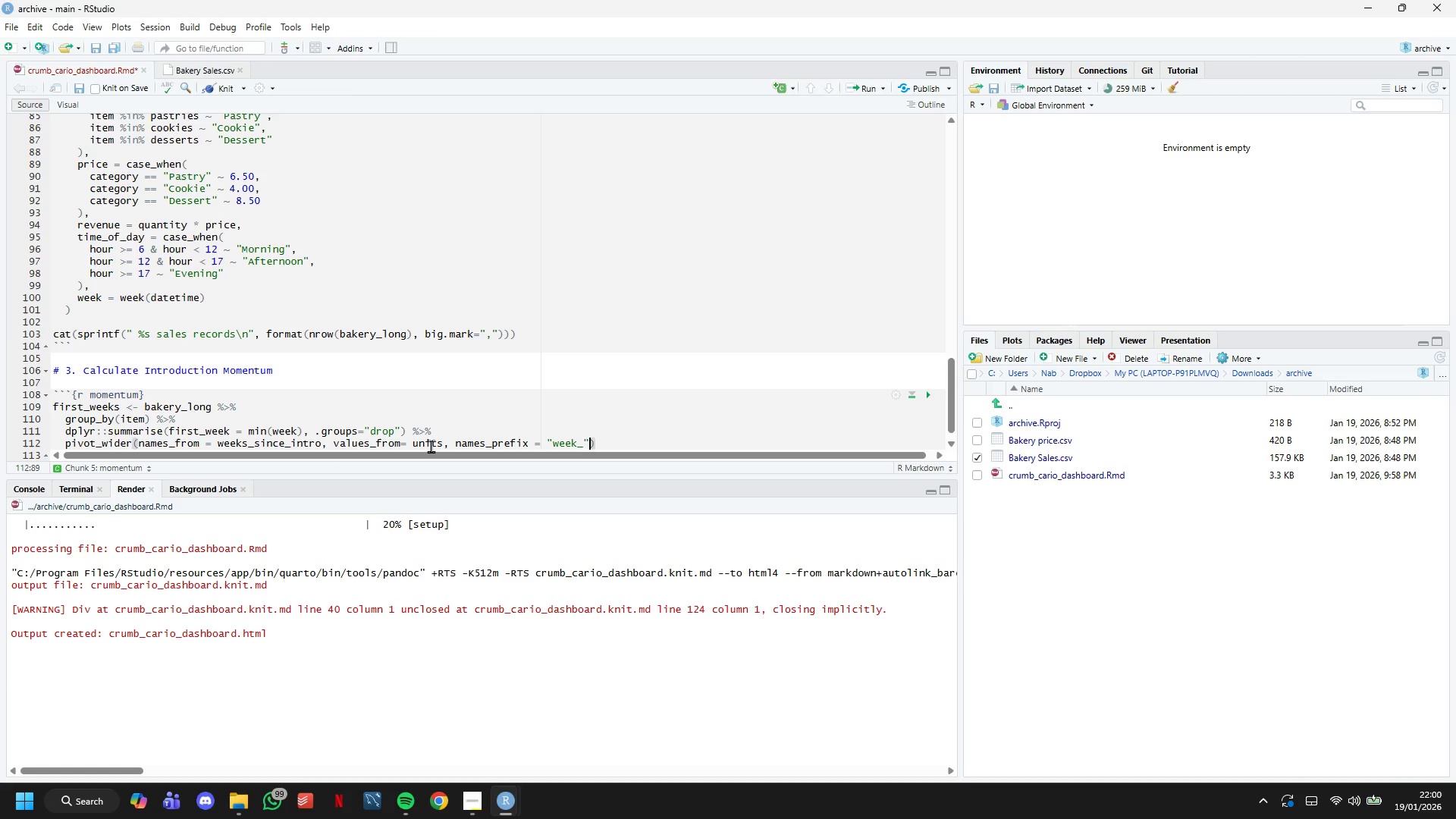 
key(ArrowRight)
 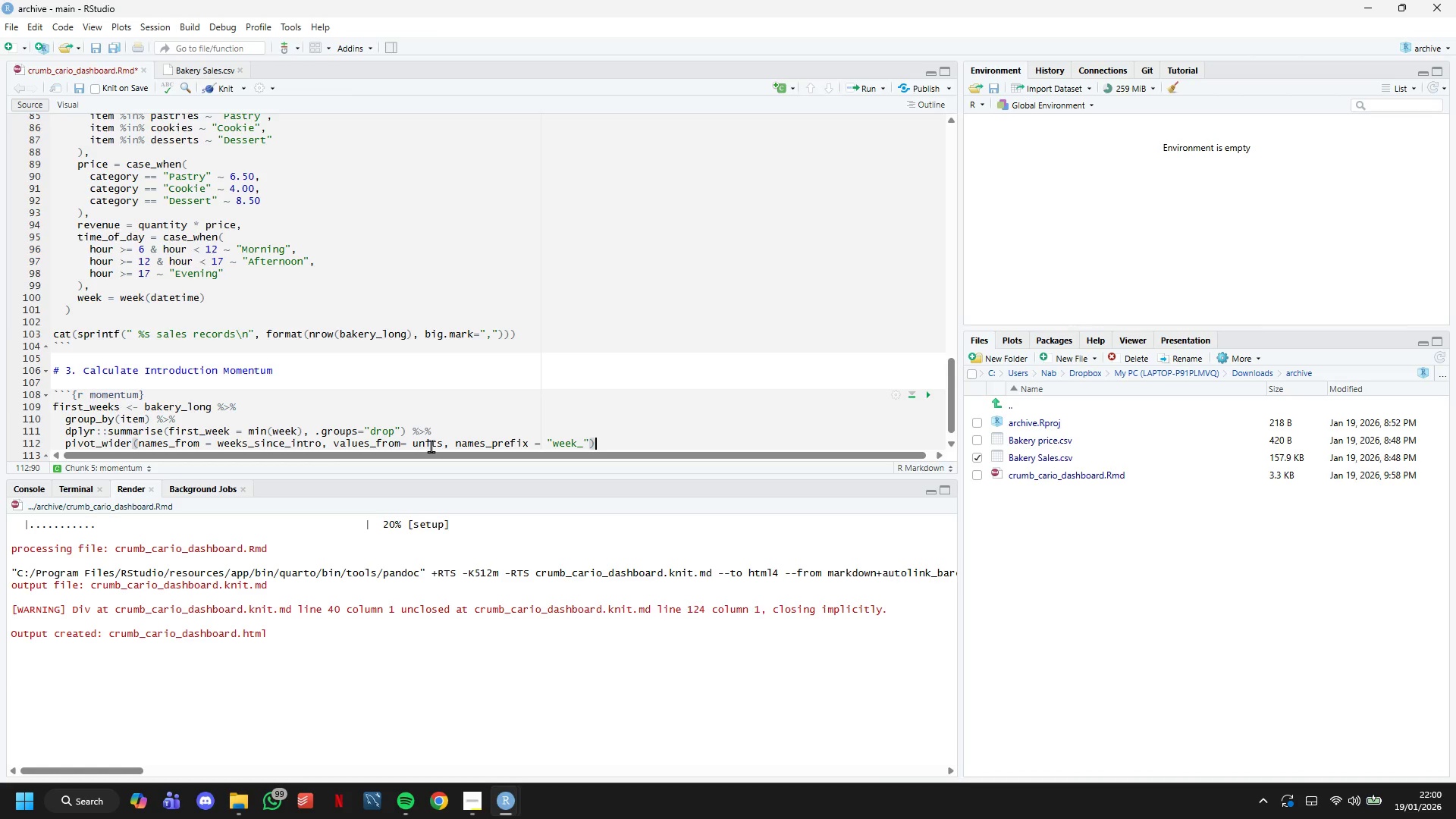 
key(Space)
 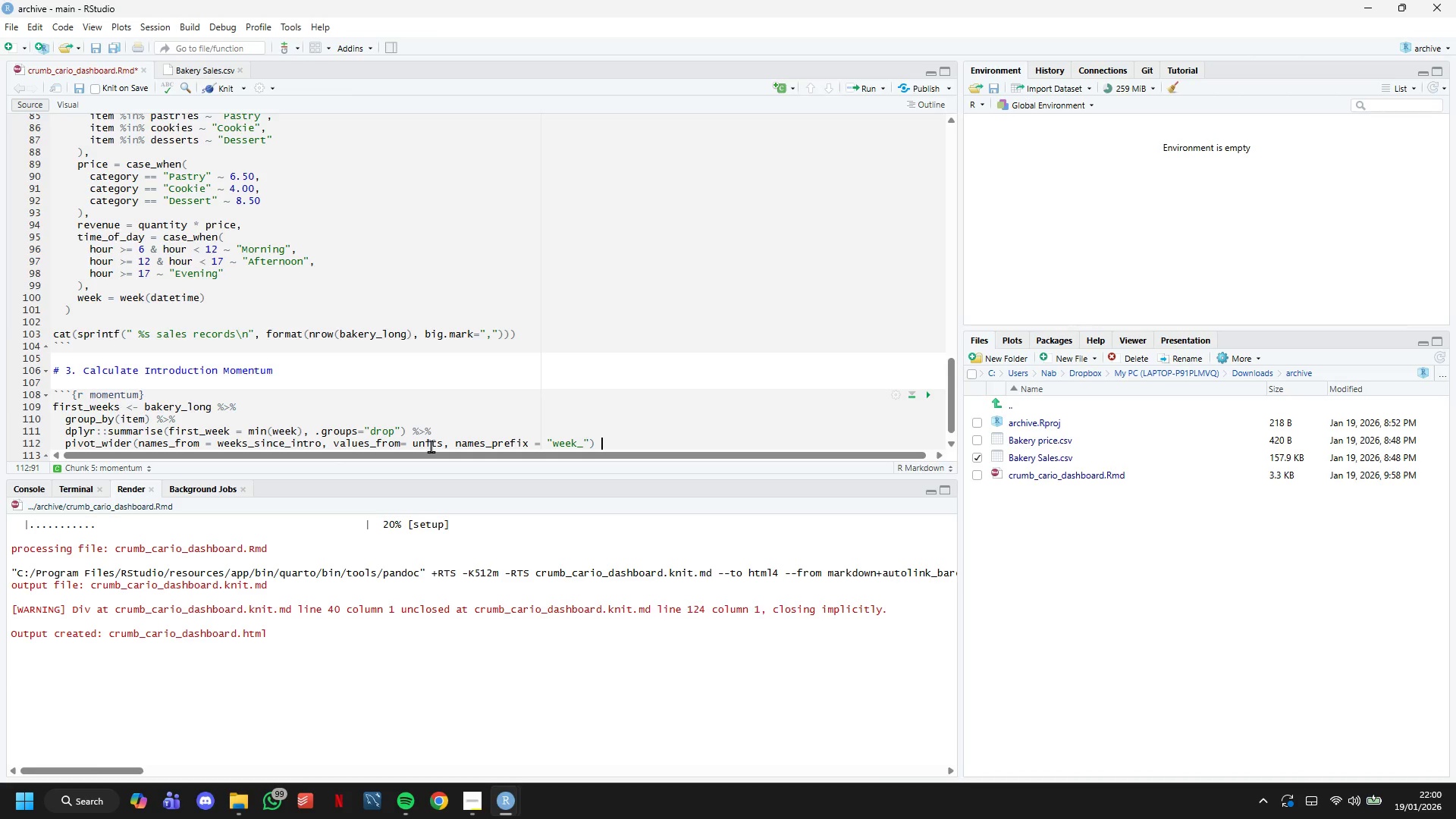 
key(Shift+5)
 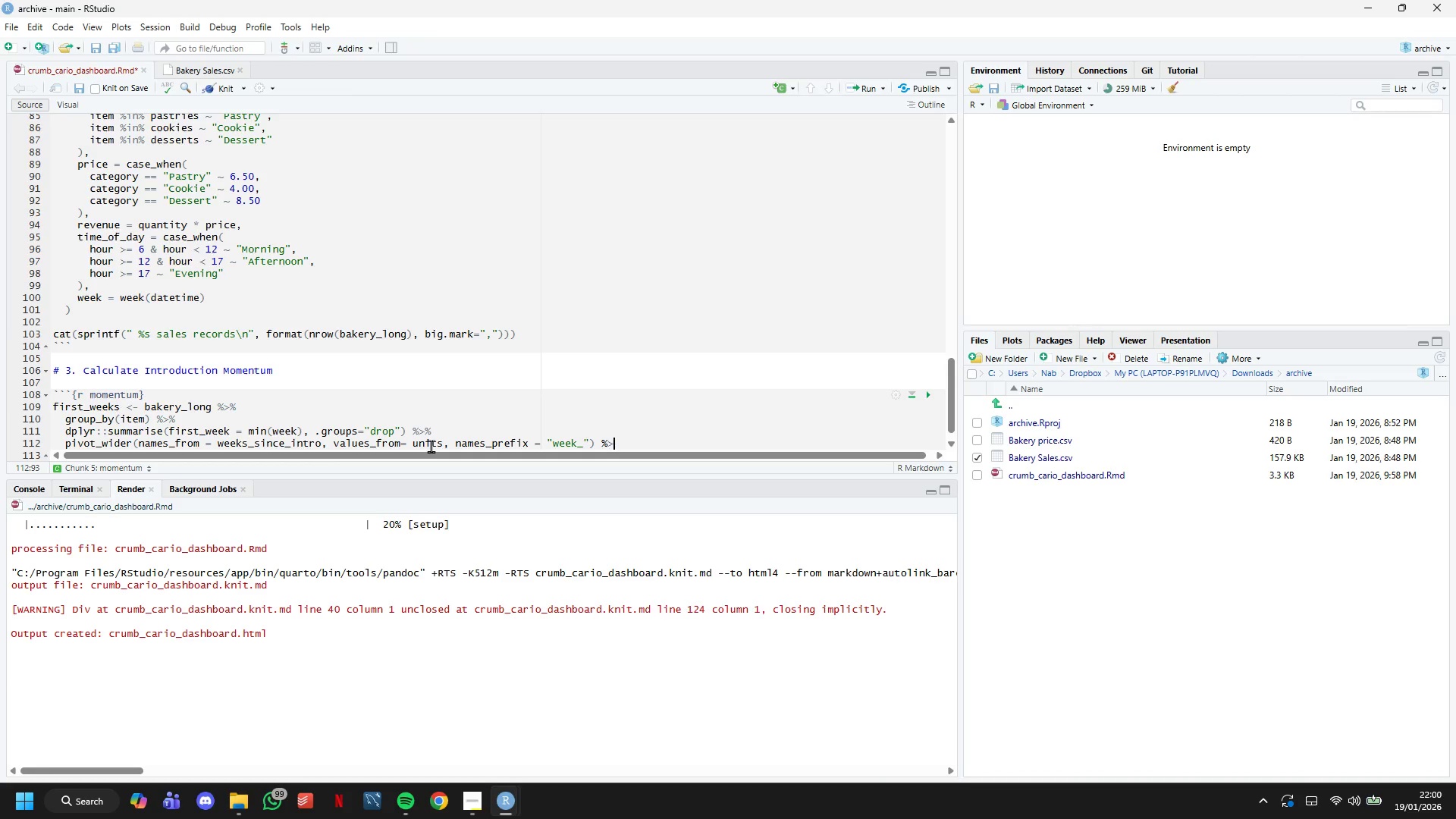 
key(Shift+Period)
 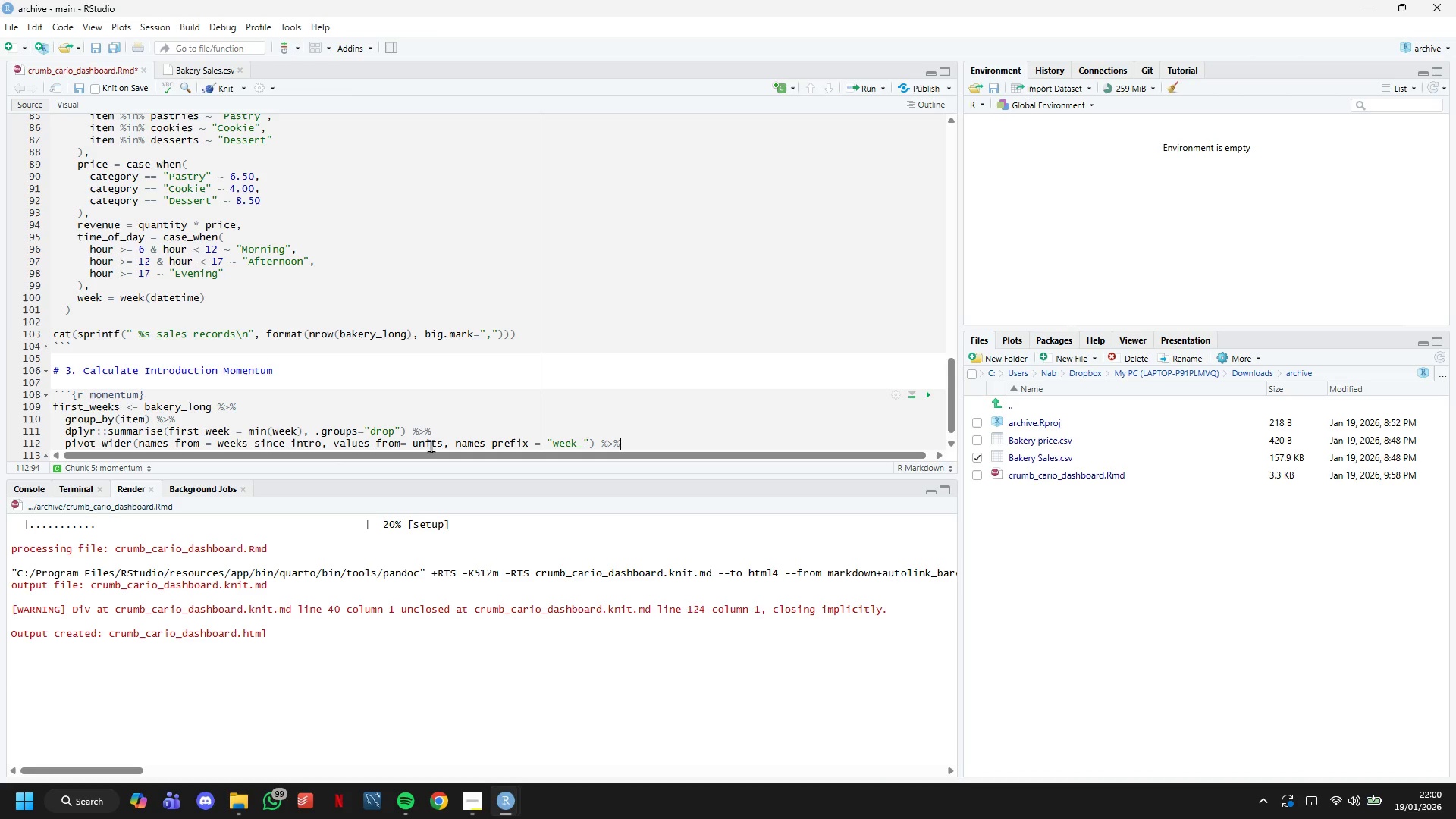 
key(Shift+5)
 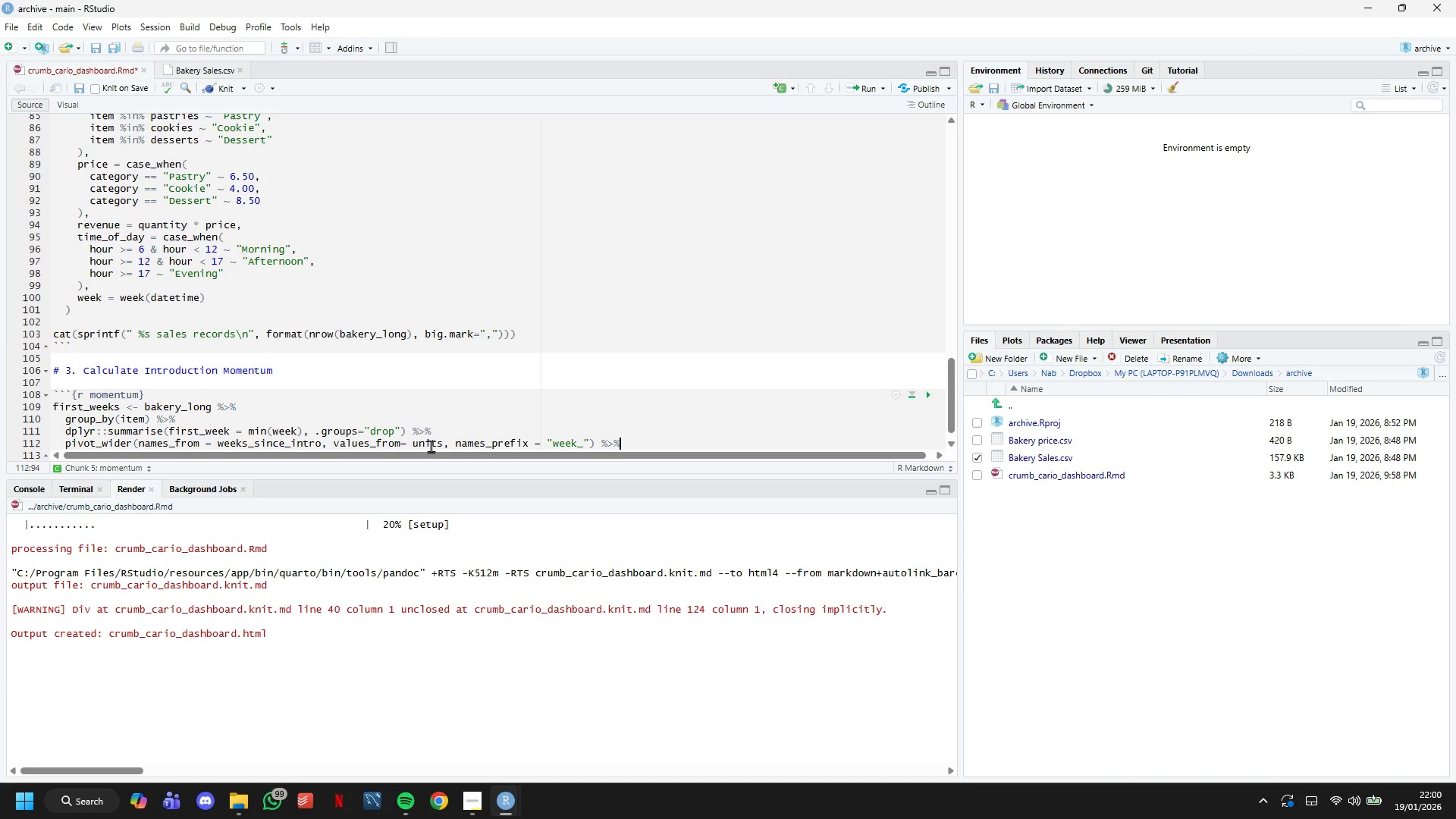 
key(Enter)
 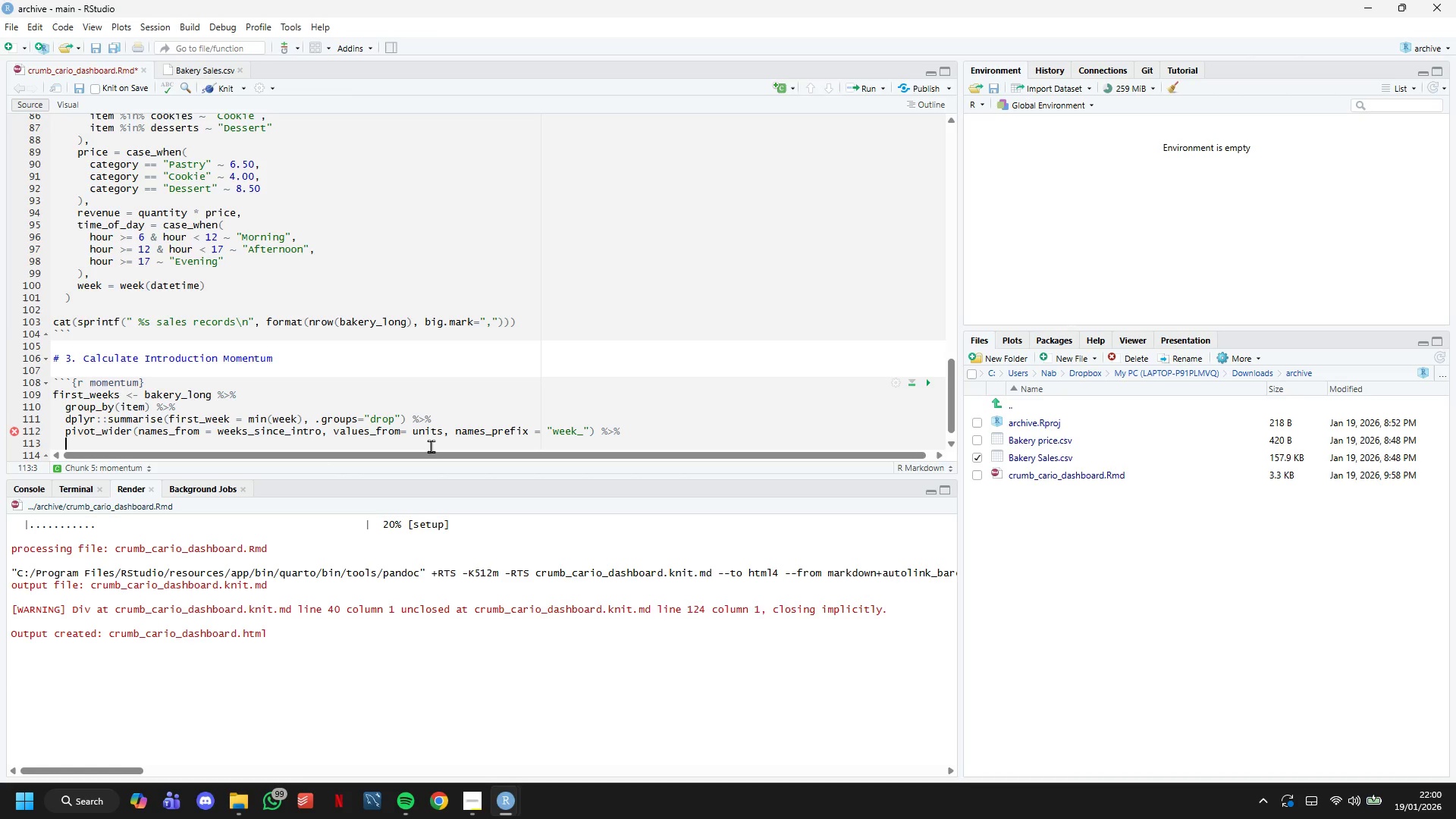 
wait(7.23)
 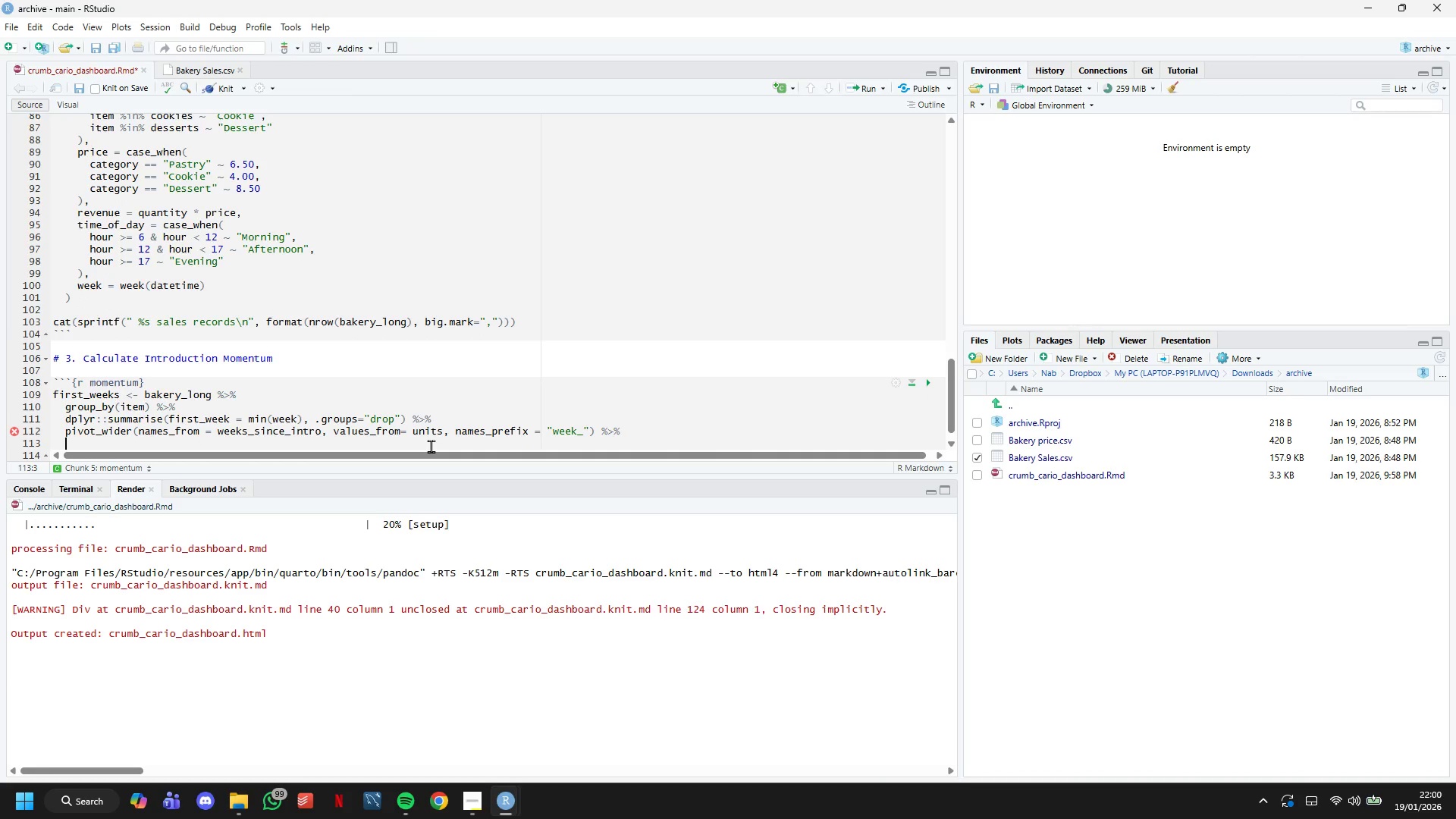 
type(replace_na(list()
 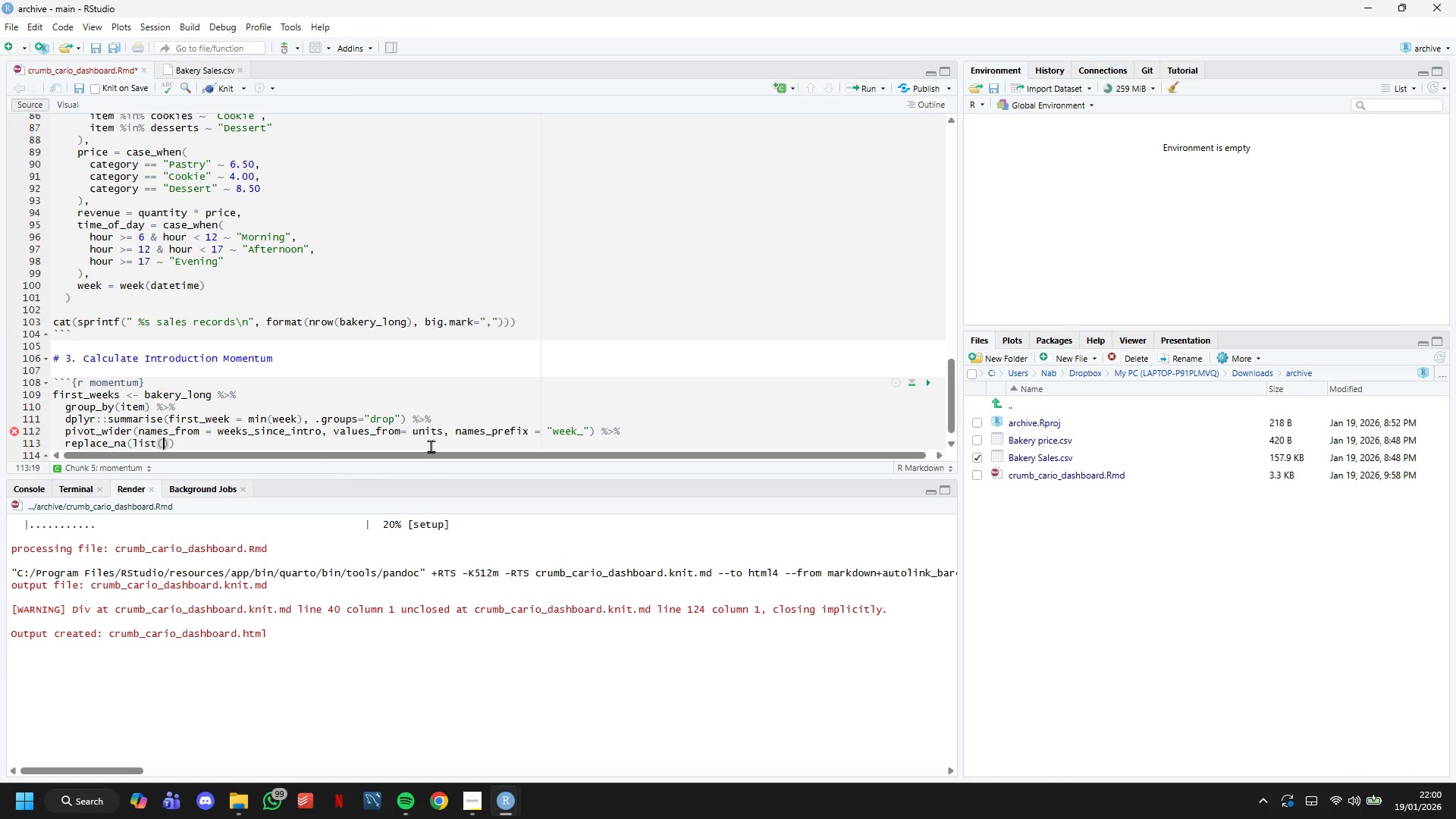 
wait(7.11)
 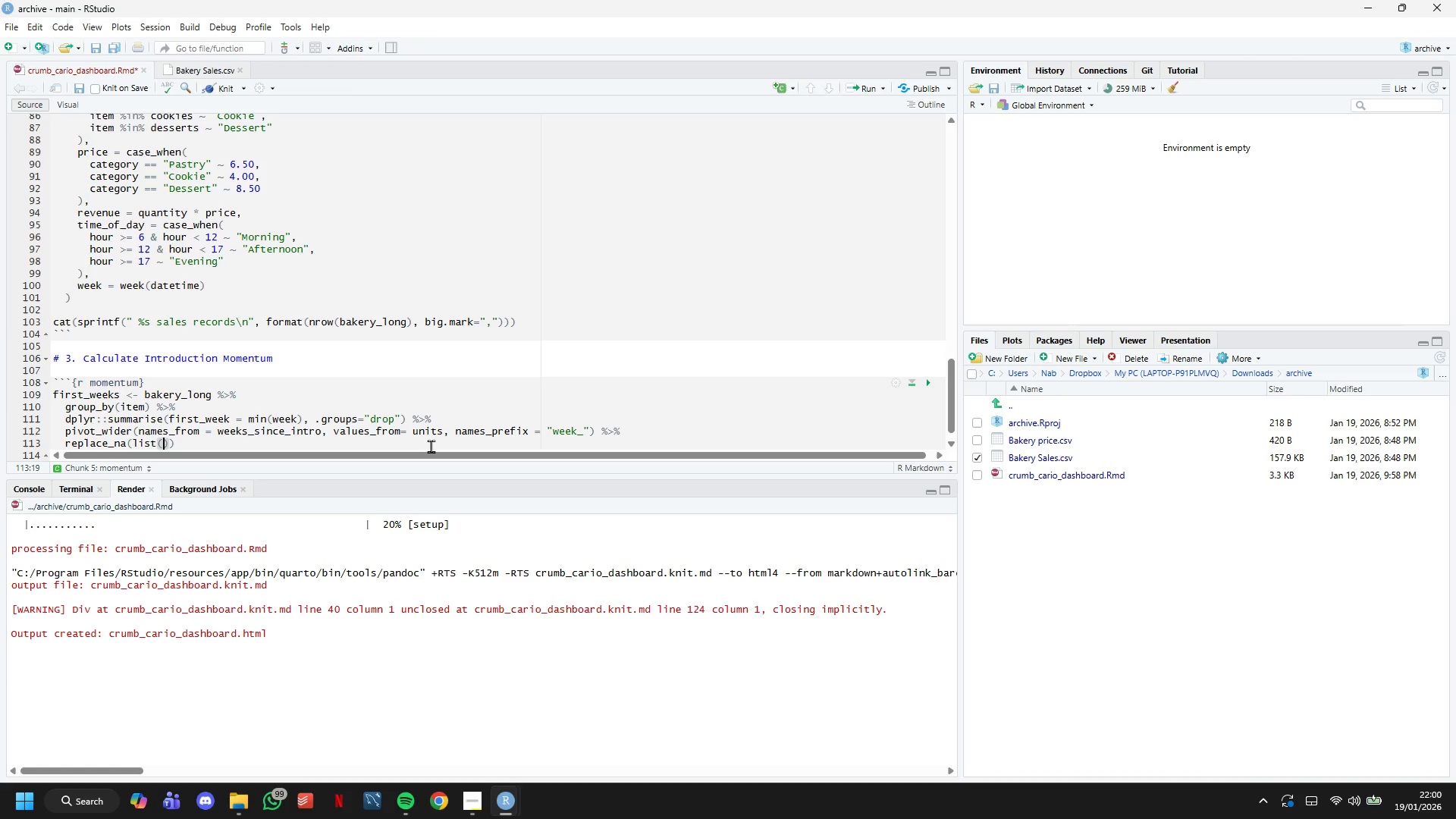 
type(week_0 = 0, week_1 = 0)
 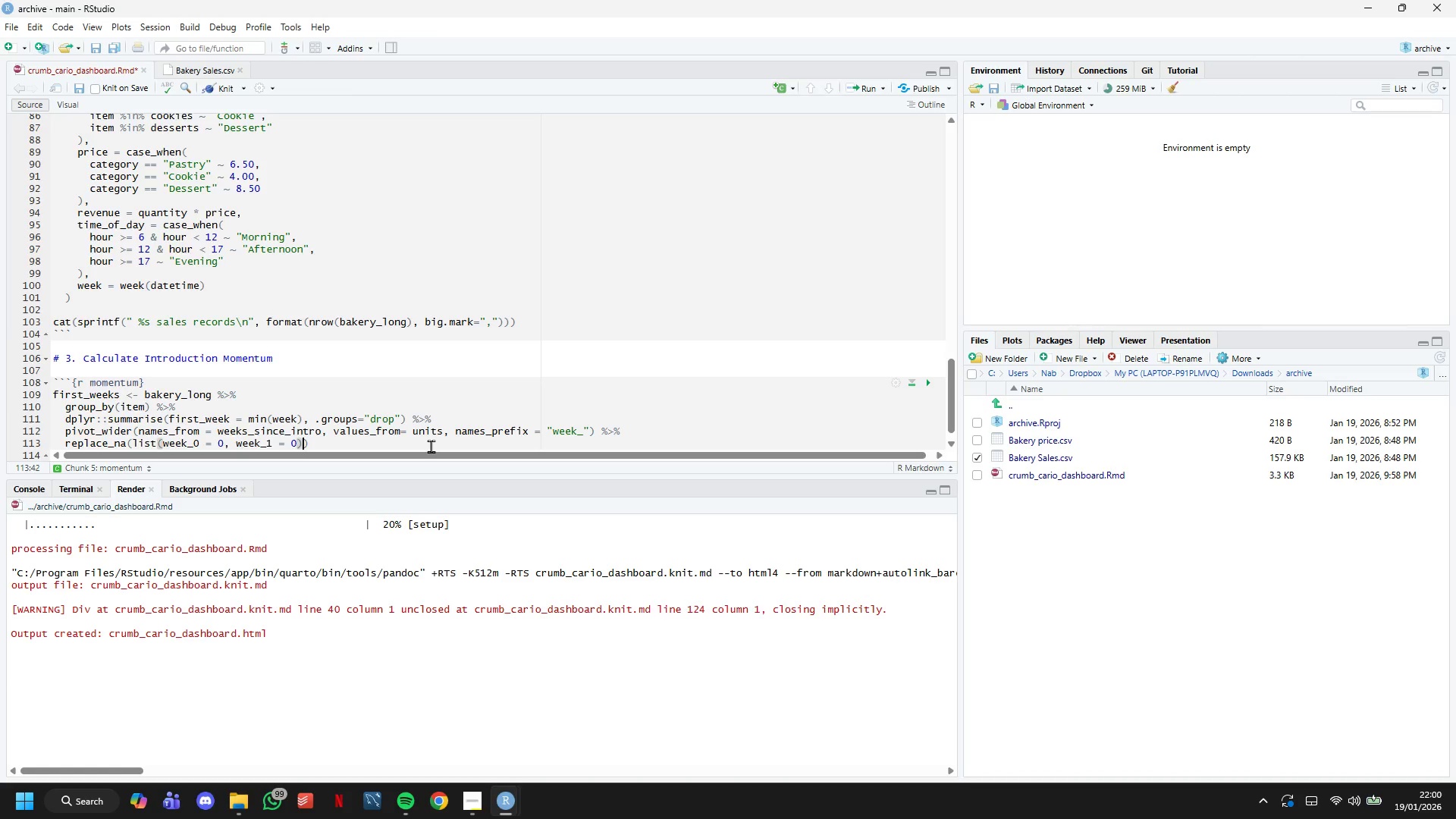 
key(ArrowRight)
 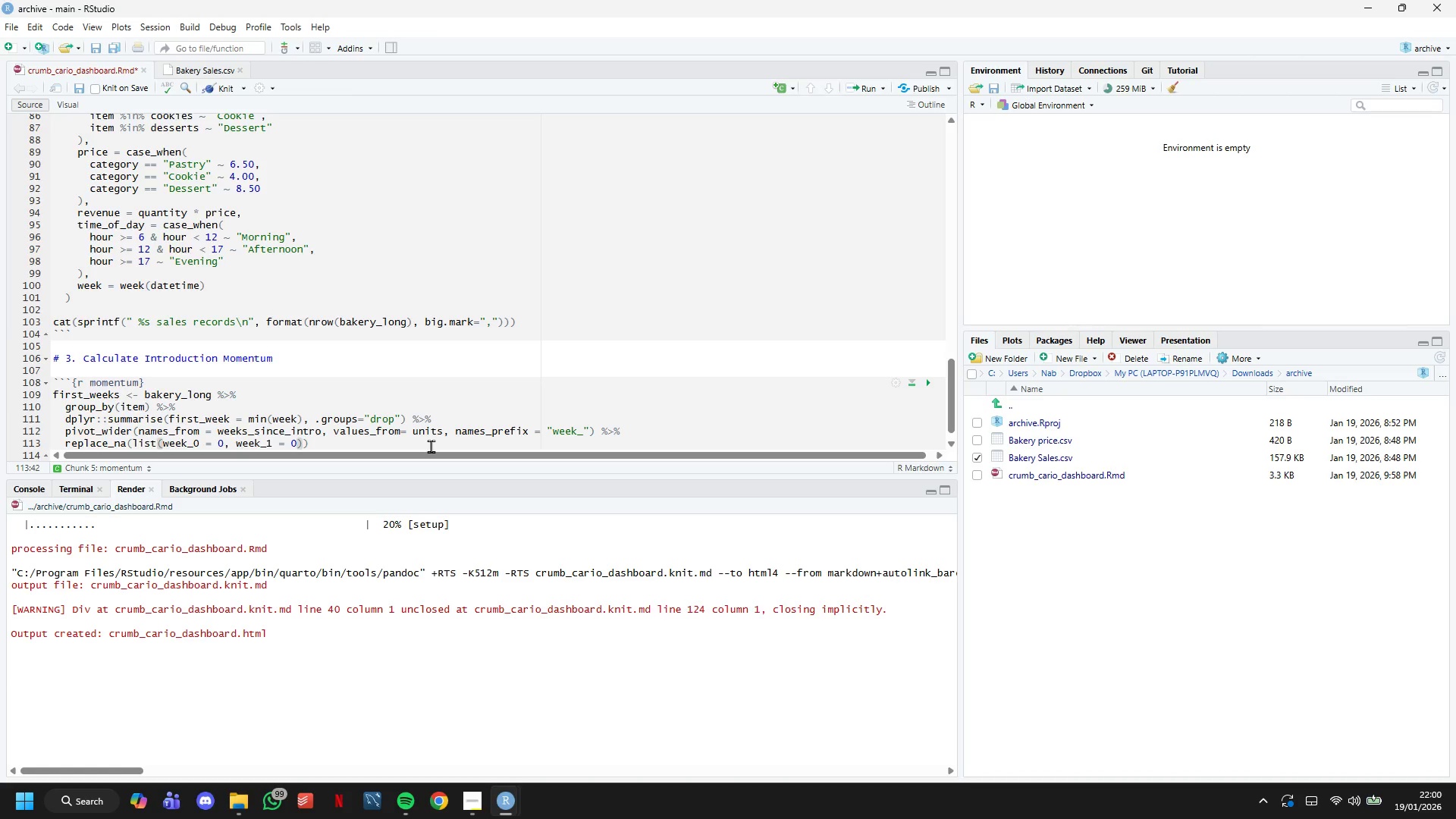 
key(ArrowRight)
 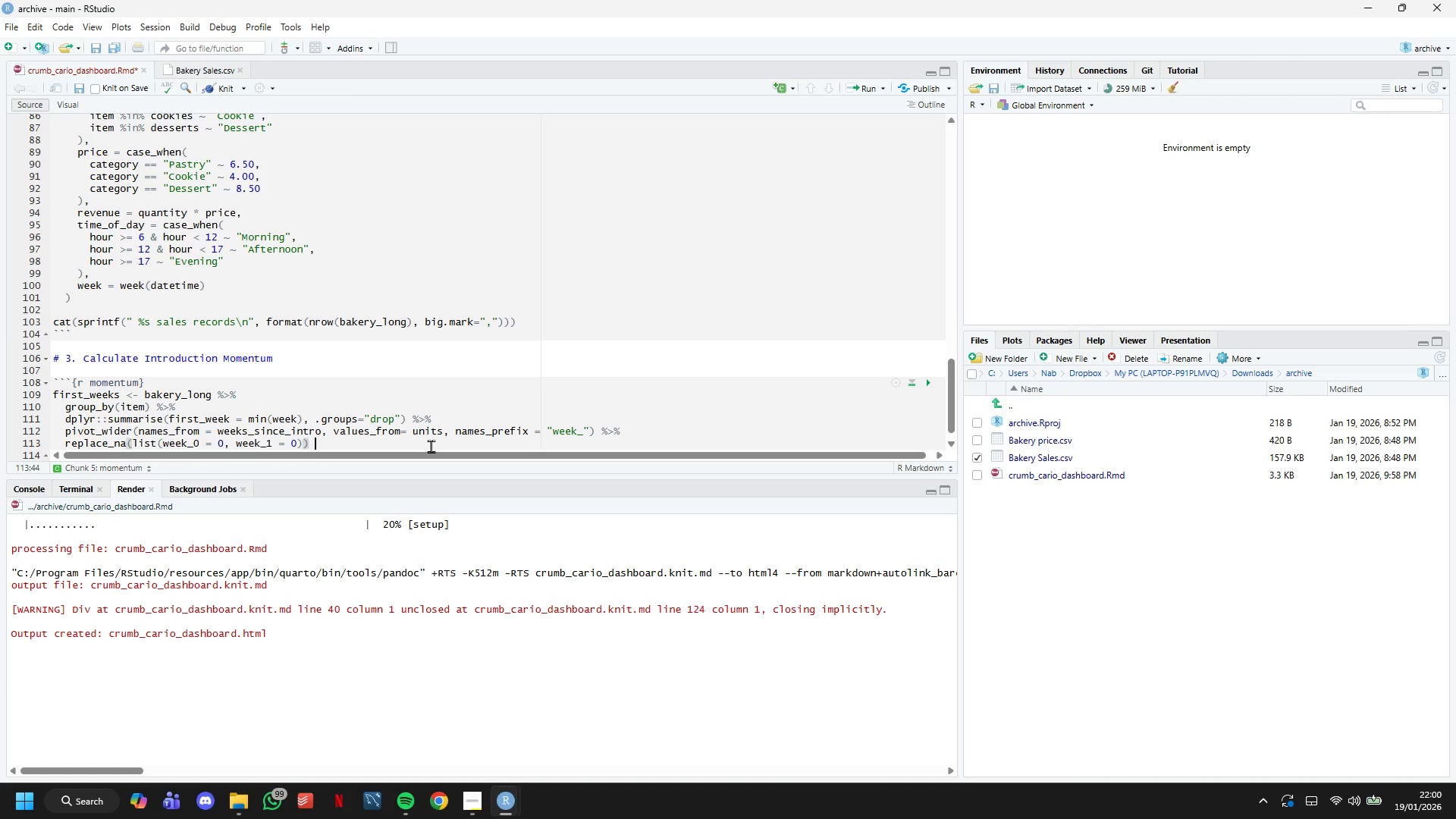 
key(Space)
 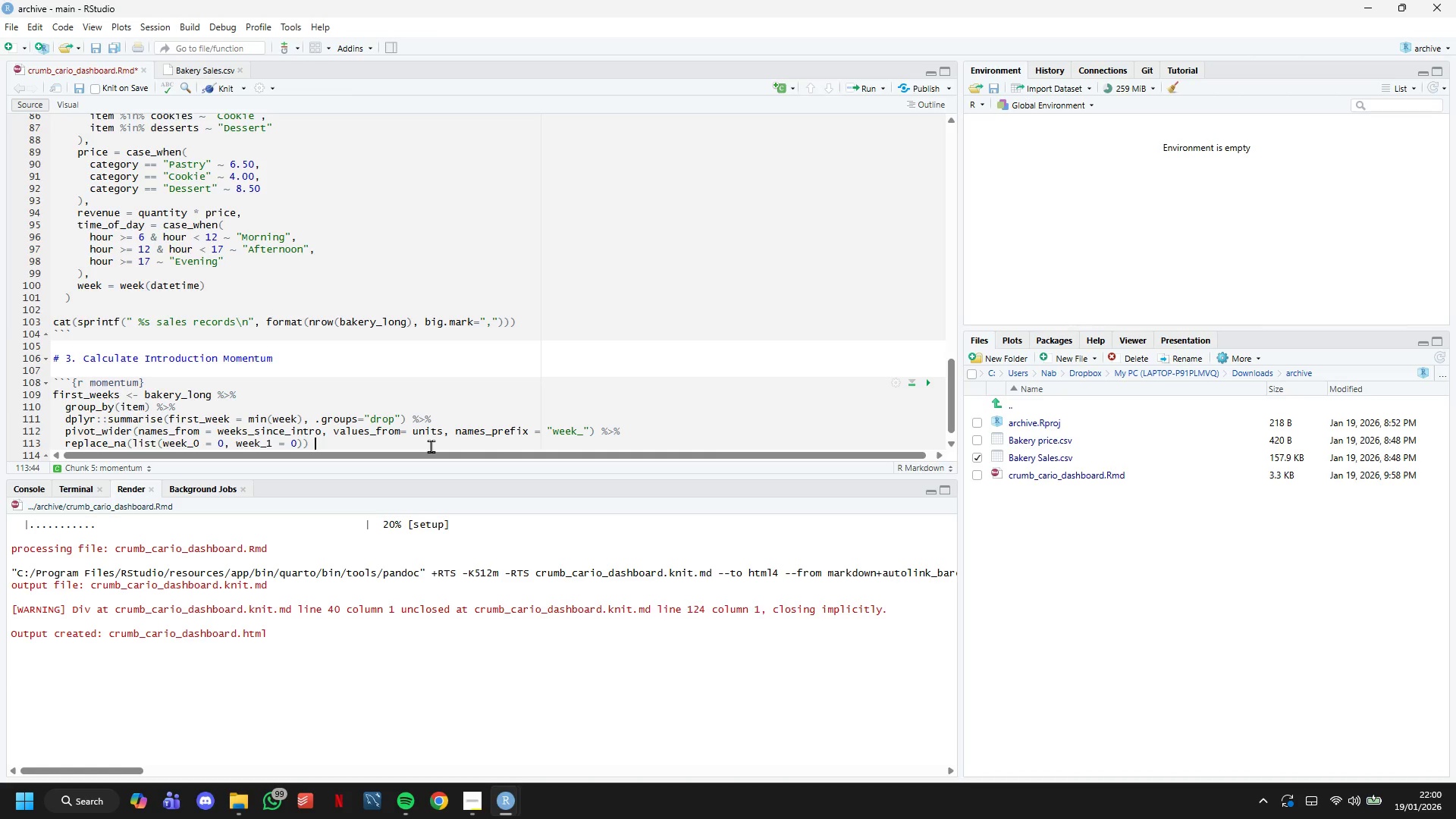 
key(Shift+5)
 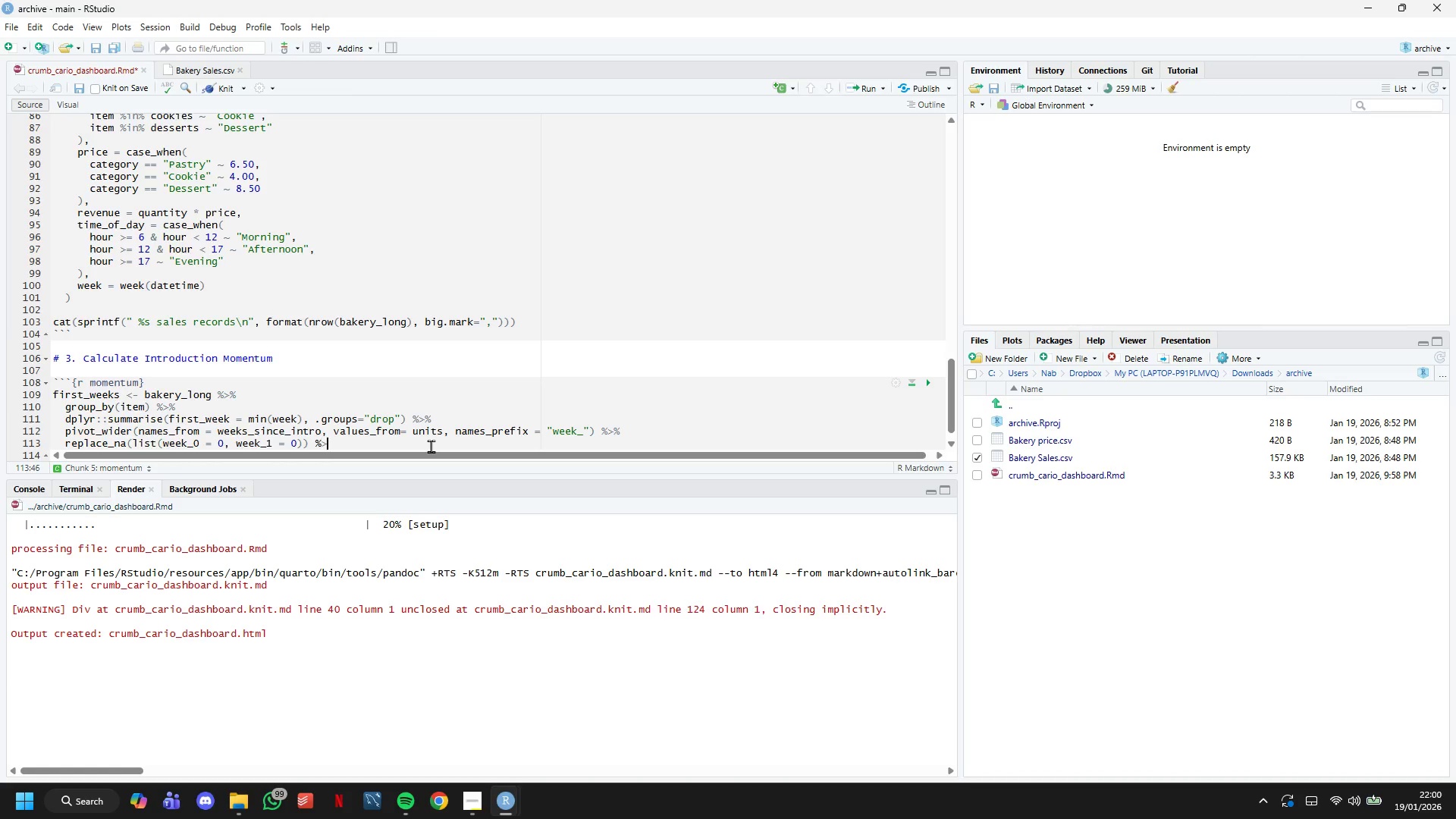 
key(Shift+Period)
 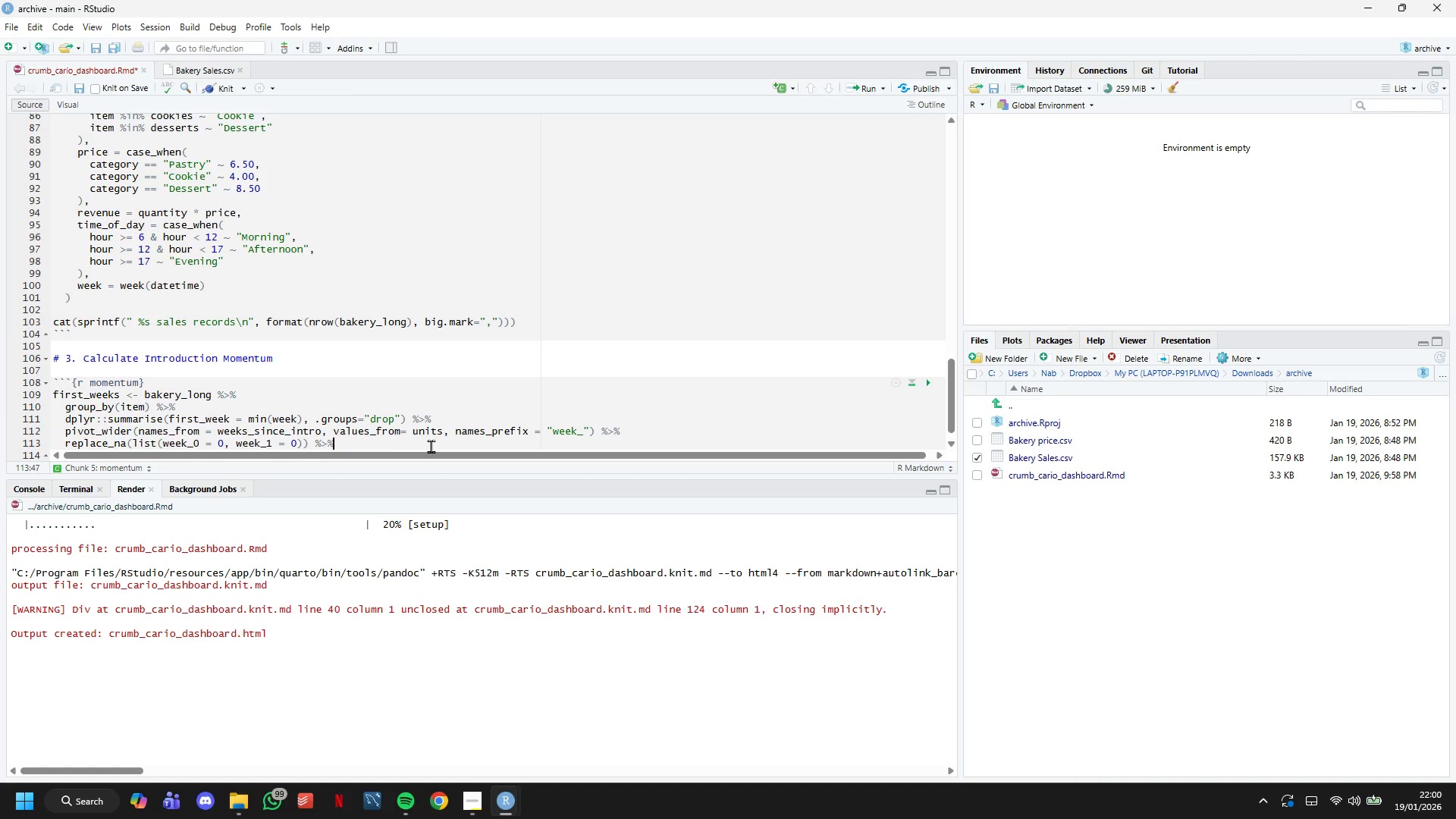 
key(Shift+5)
 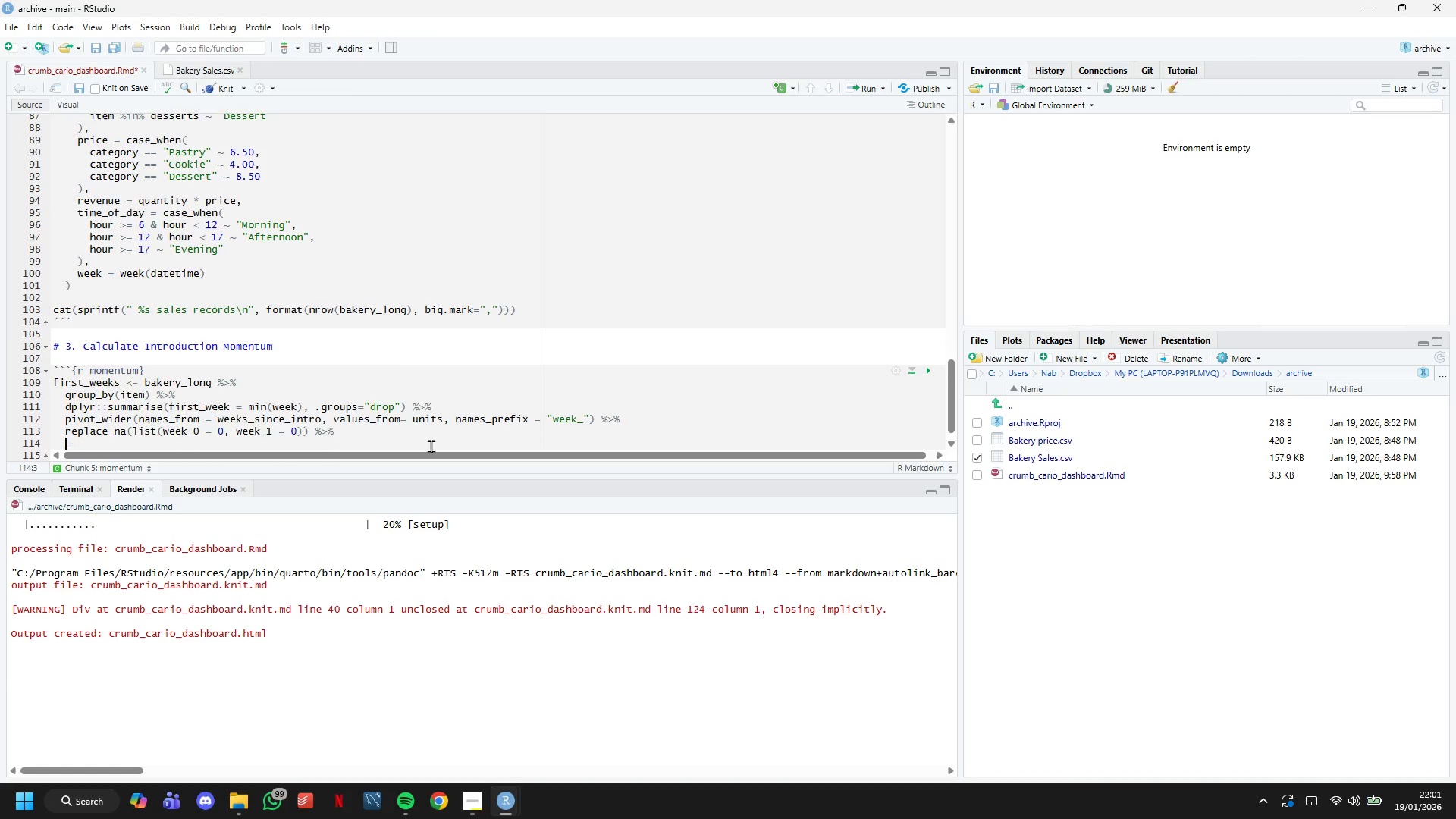 
key(Enter)
 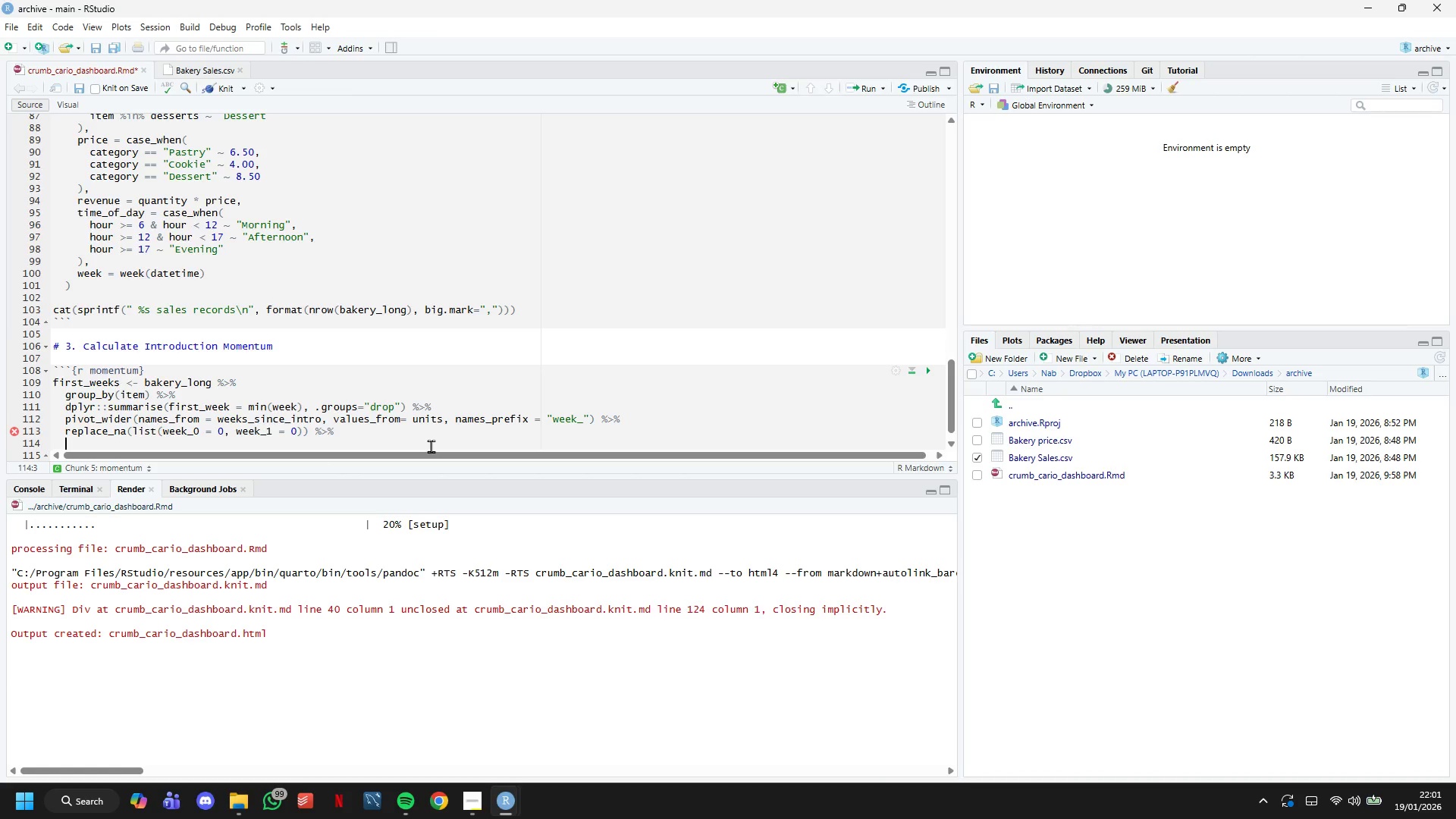 
type(mutate(momentum_pct)
 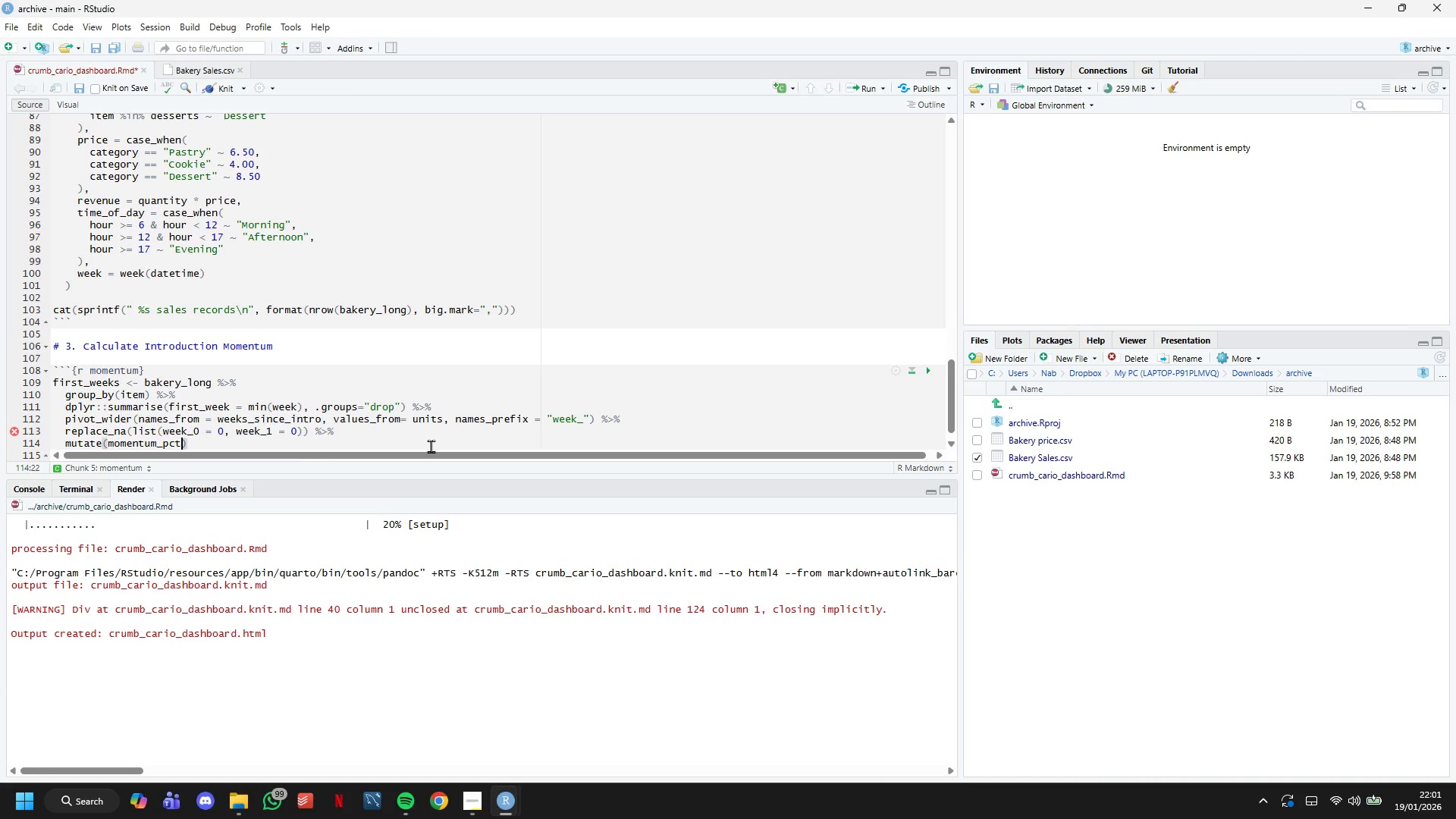 
type( = if_else(week_0 > 0, ((week_1 - week_0)
 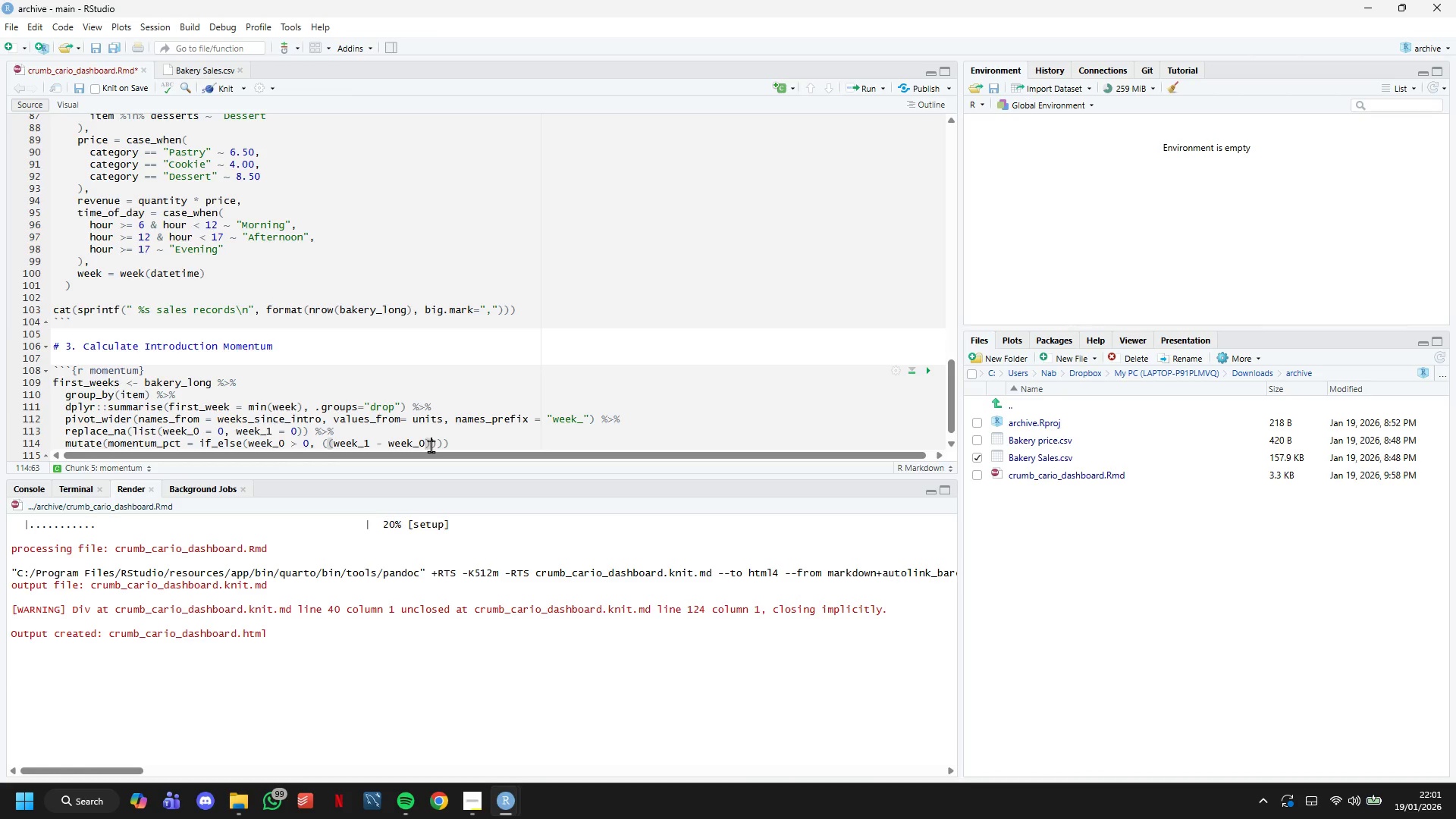 
key(ArrowRight)
 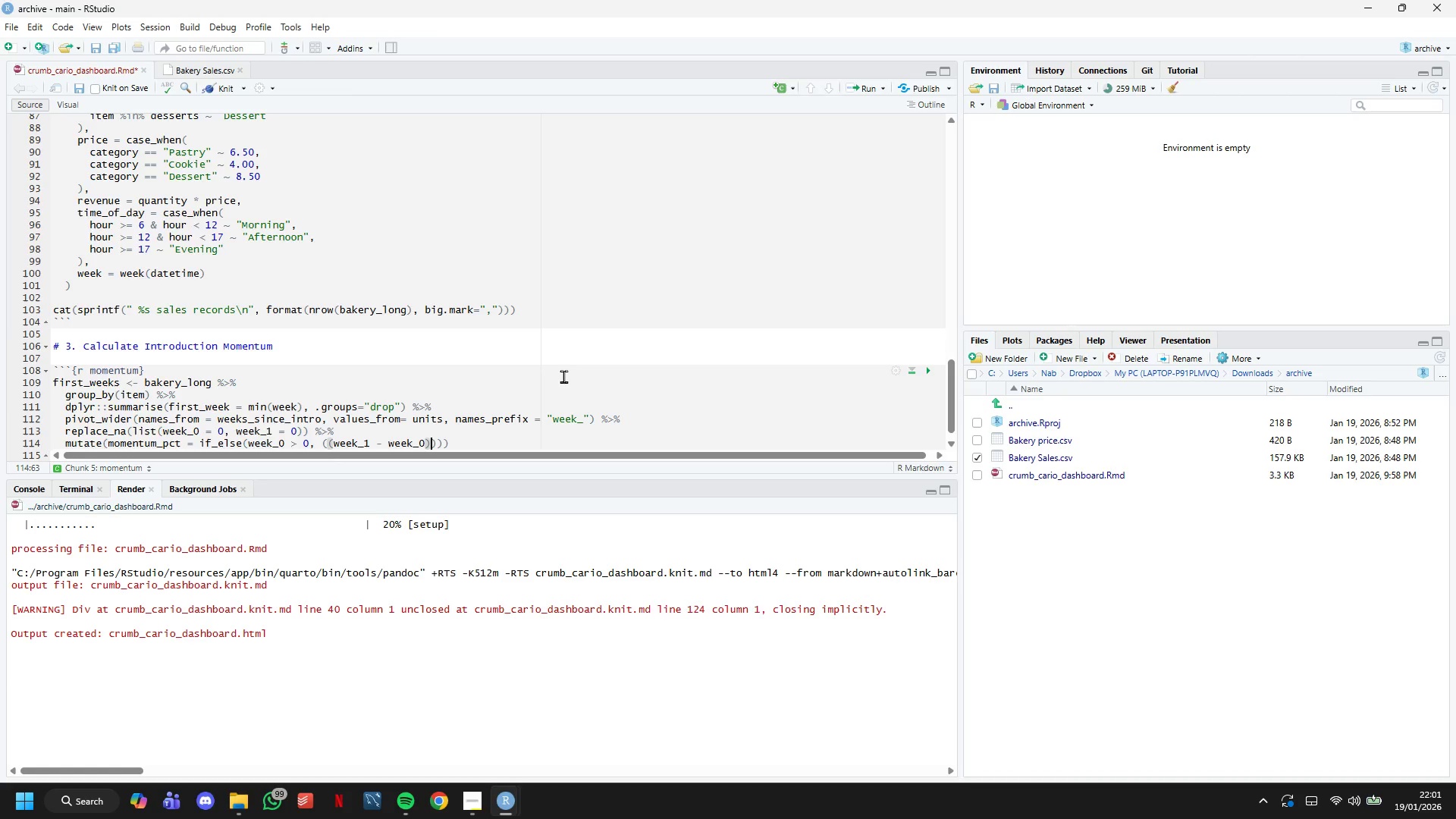 
type( .)
key(Backspace)
type(/w)
key(Backspace)
type( week_0)
 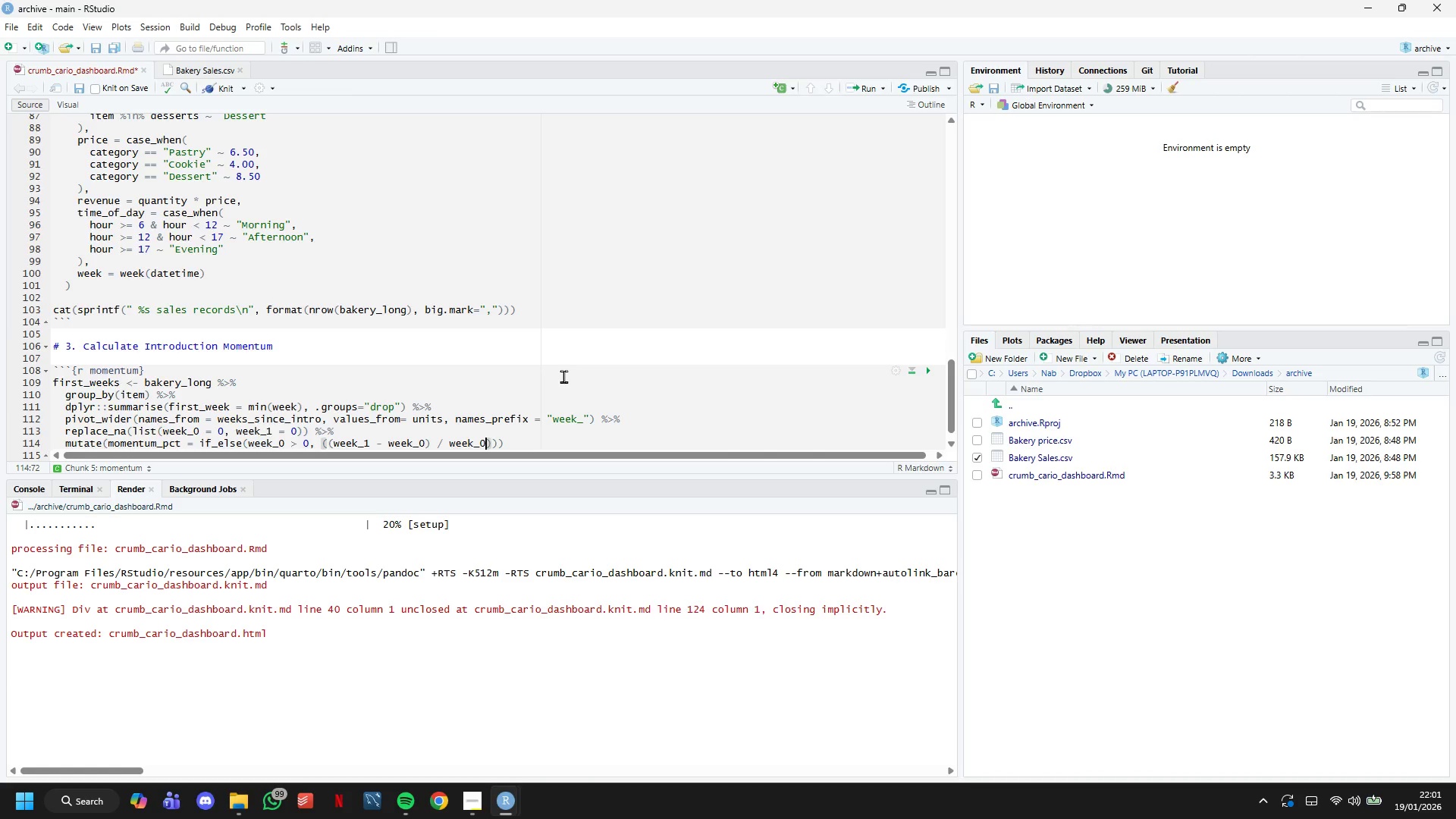 
key(ArrowRight)
 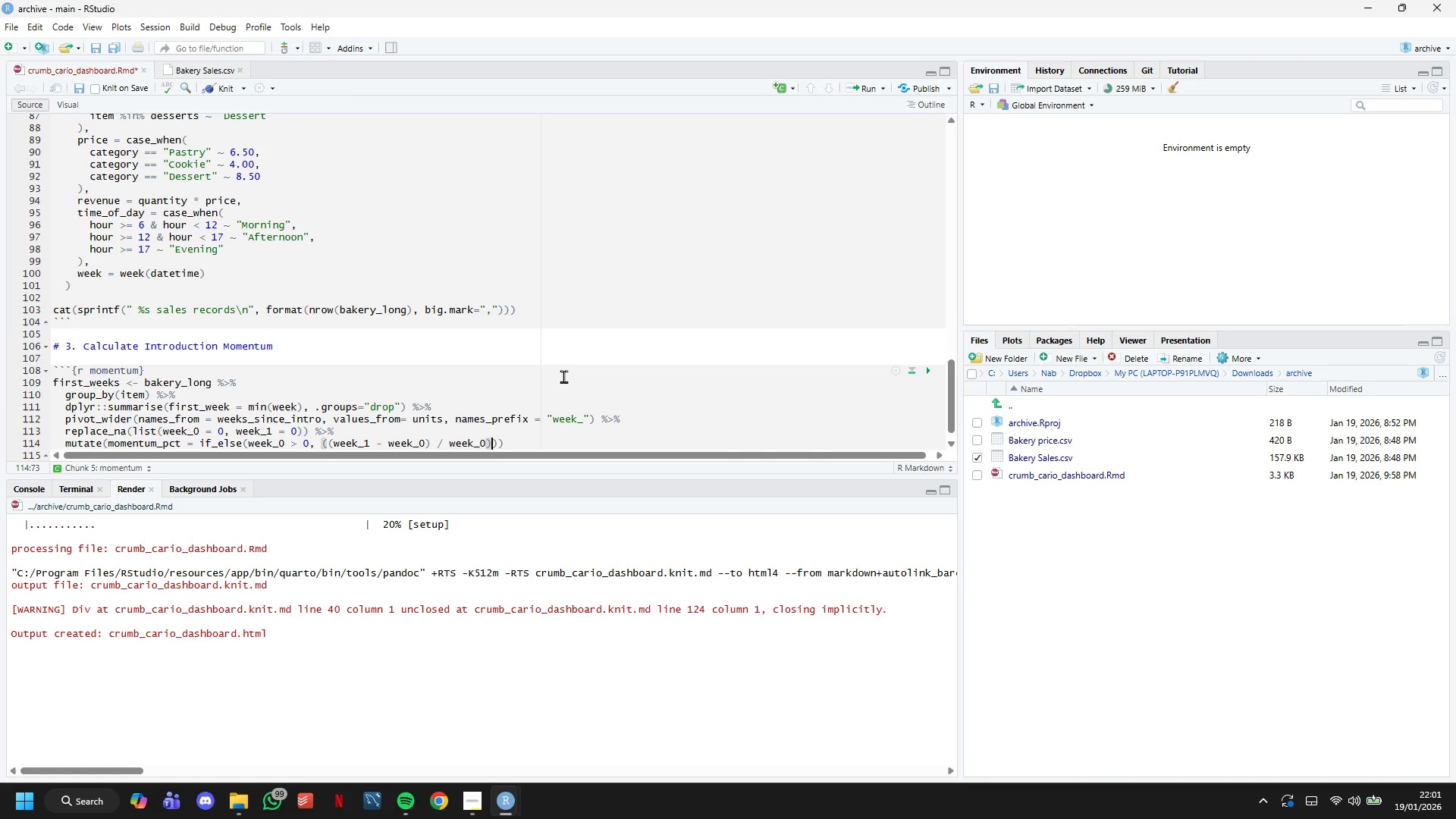 
type( * 100)
 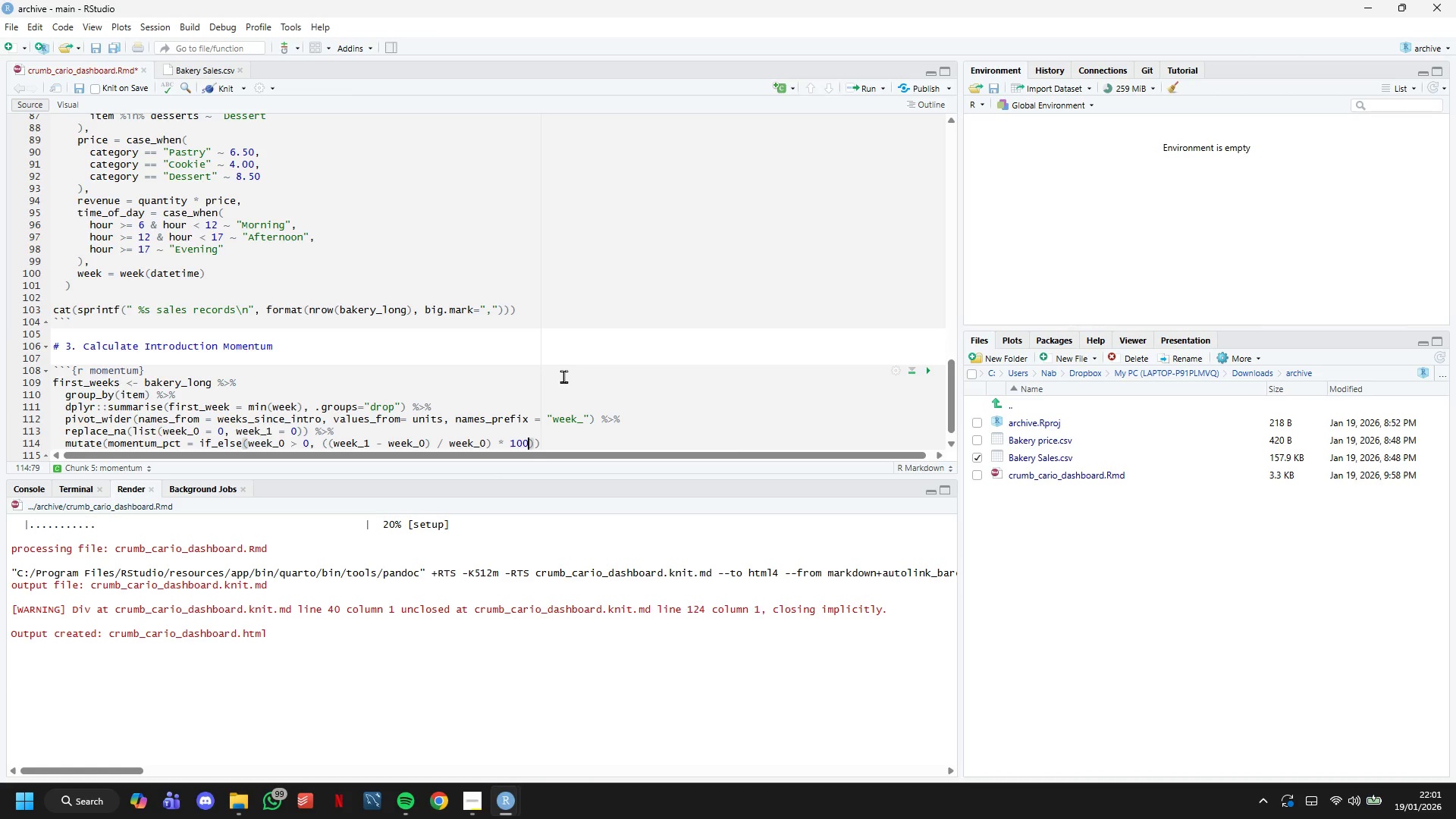 
key(ArrowRight)
 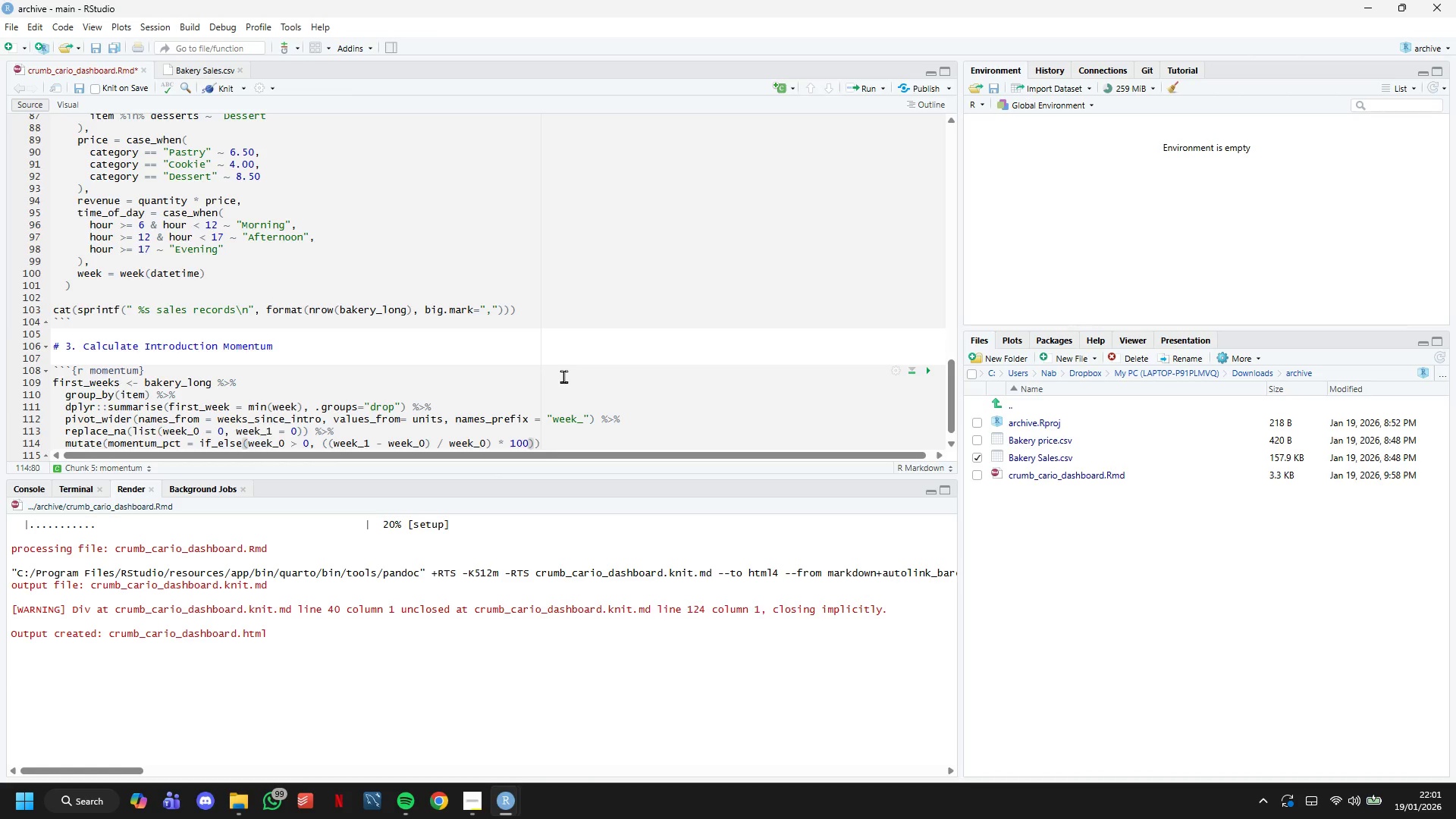 
key(Comma)
 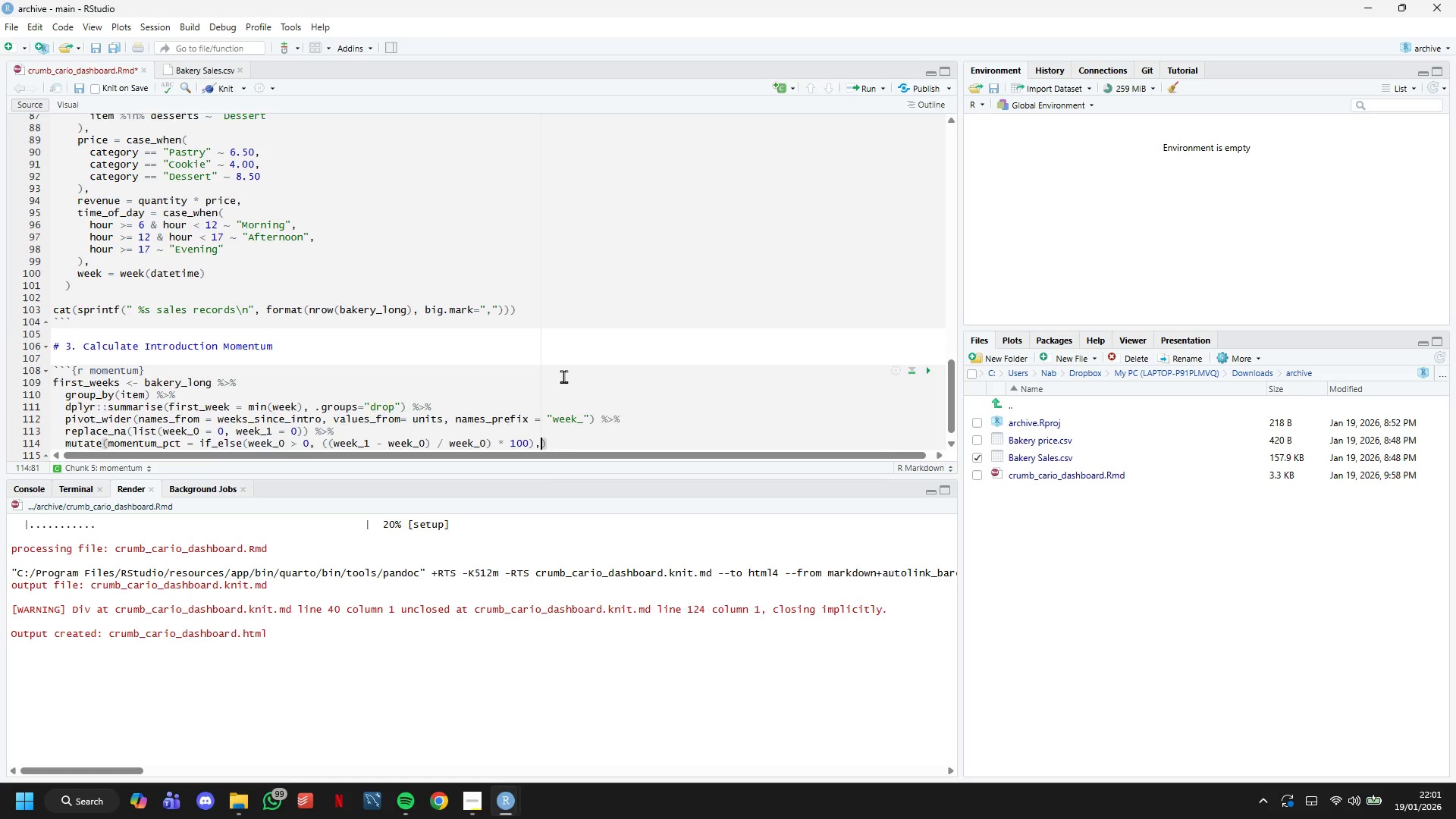 
key(Enter)
 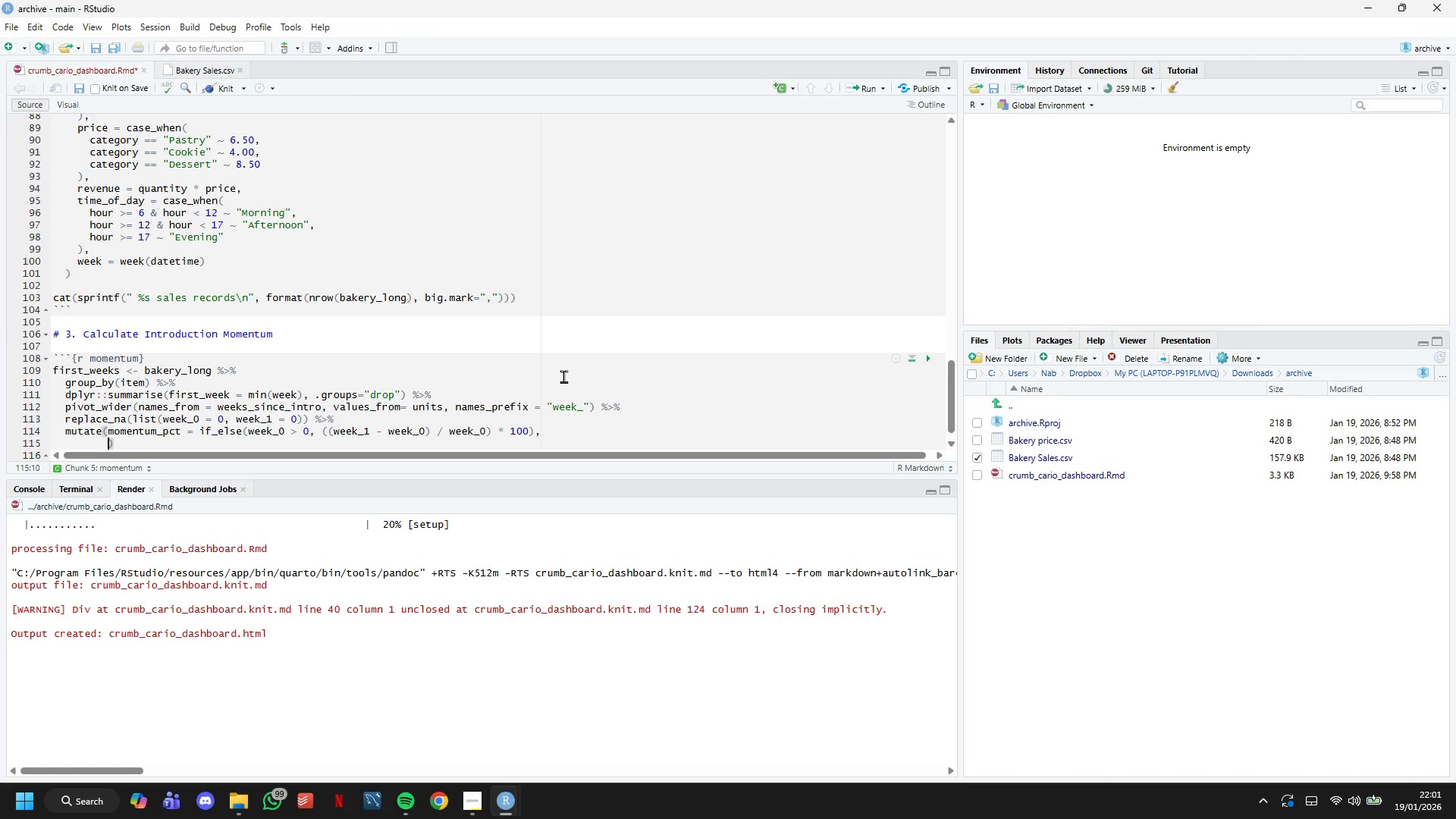 
type(if_else(week_1 > 0, 100, 0)
 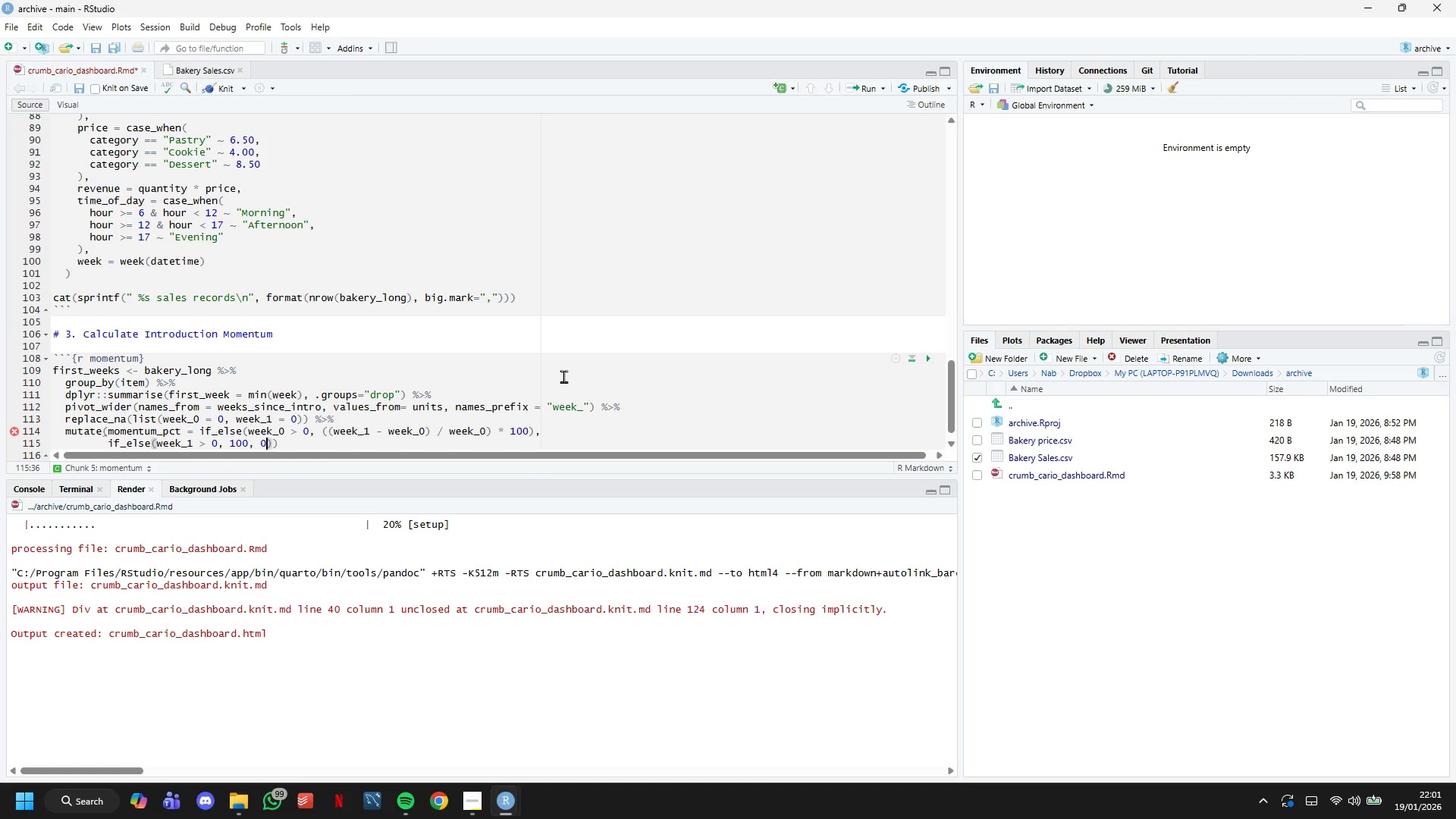 
 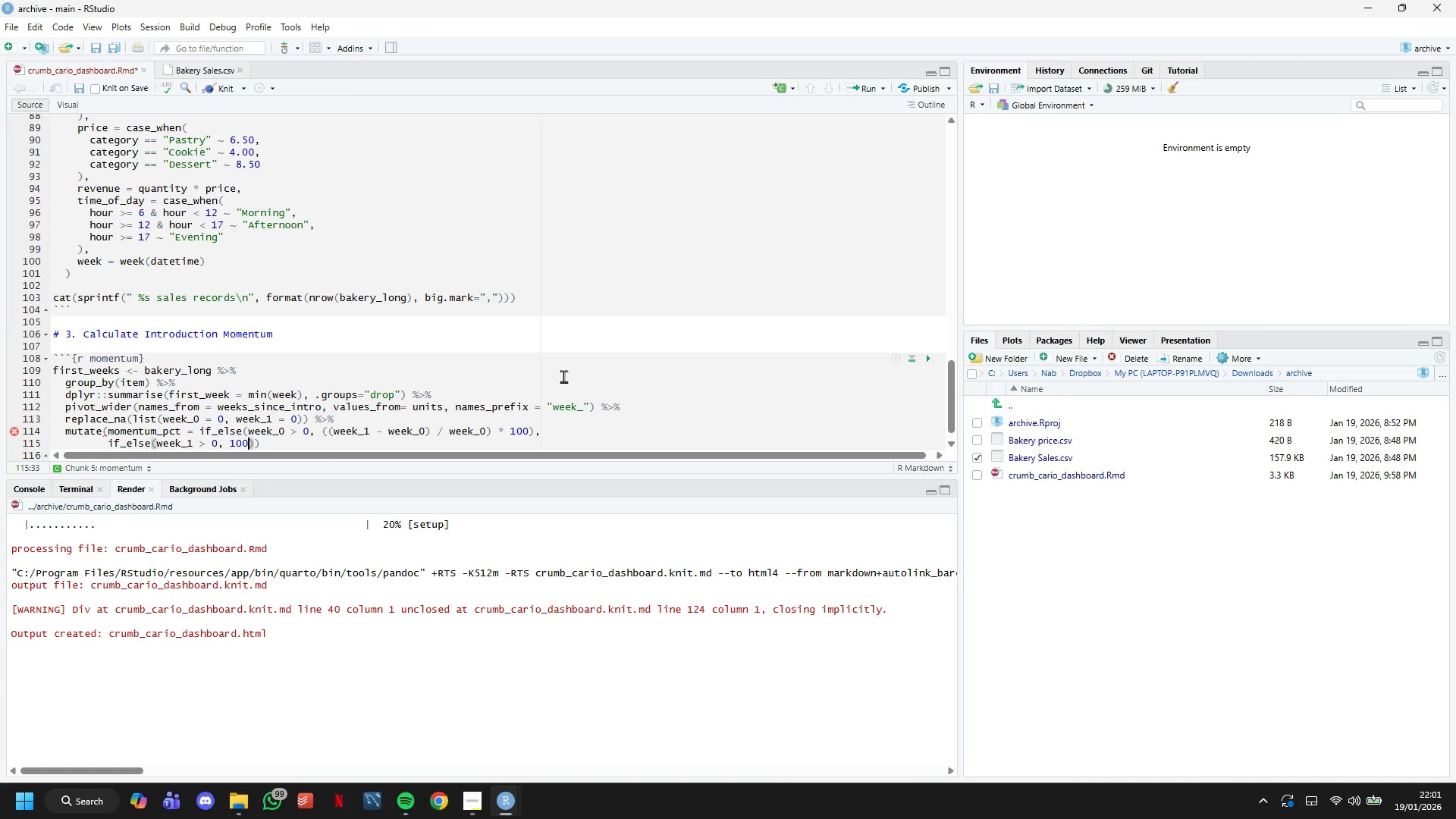 
key(ArrowRight)
 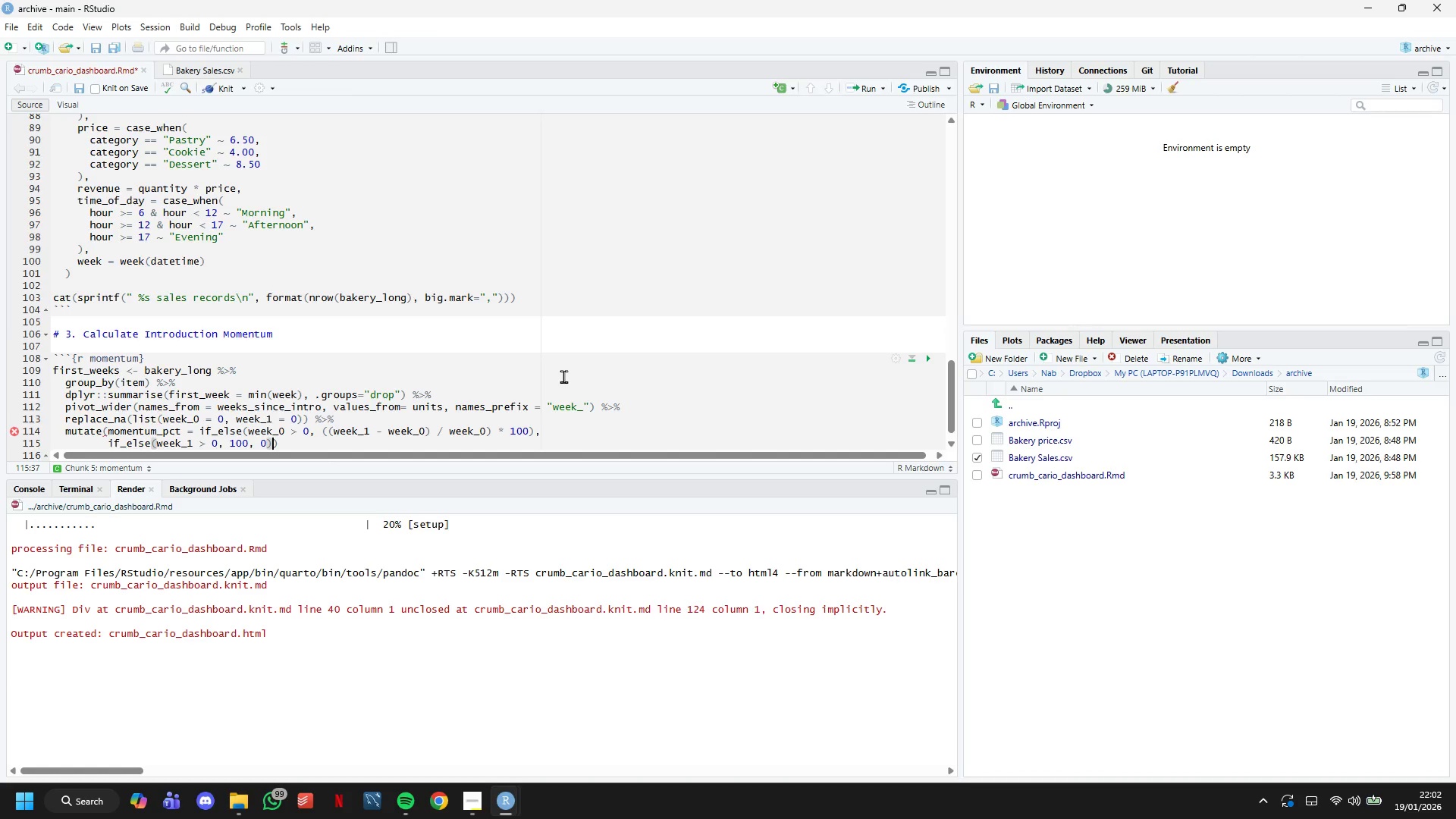 
key(ArrowDown)
 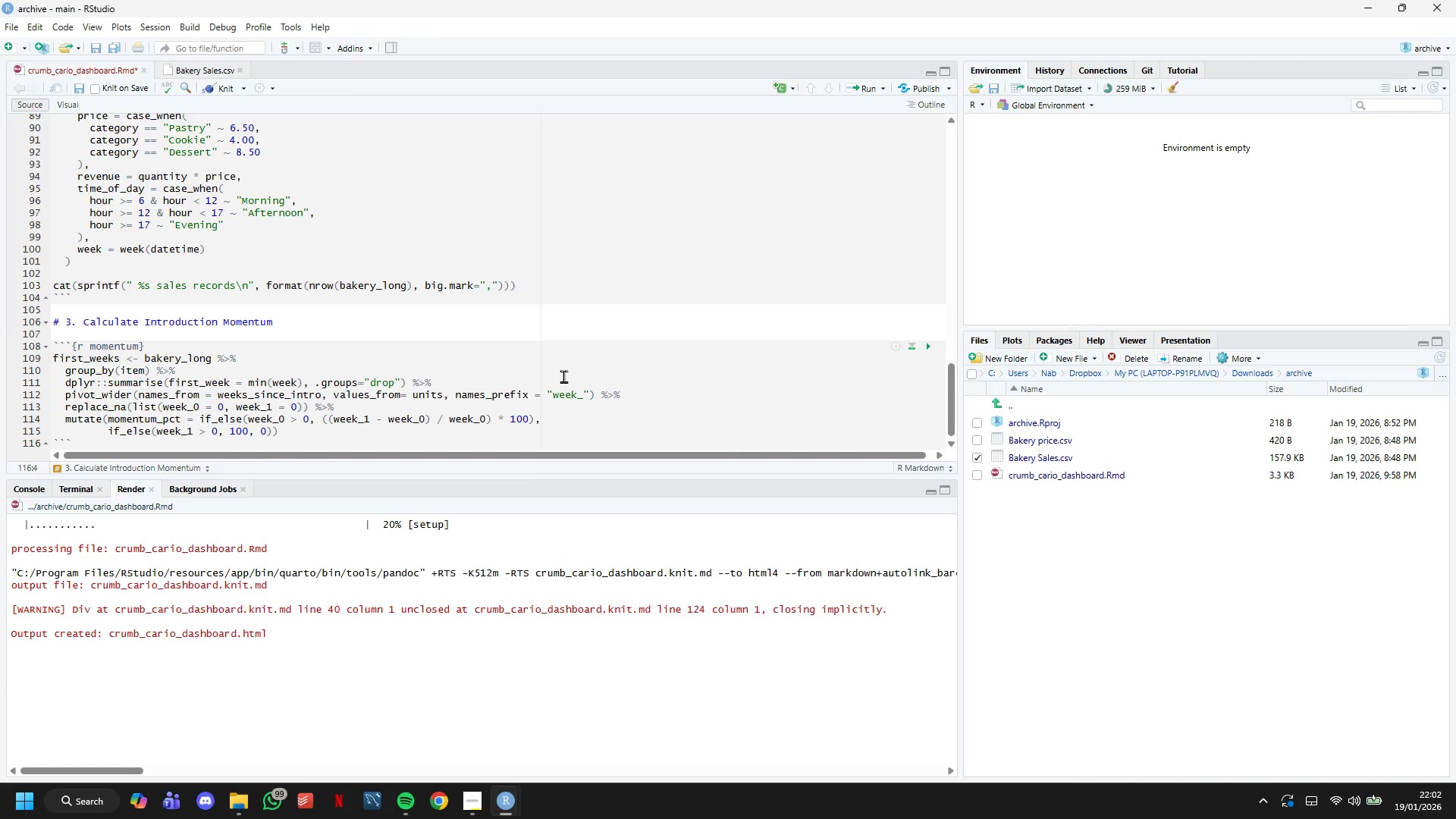 
key(ArrowDown)
 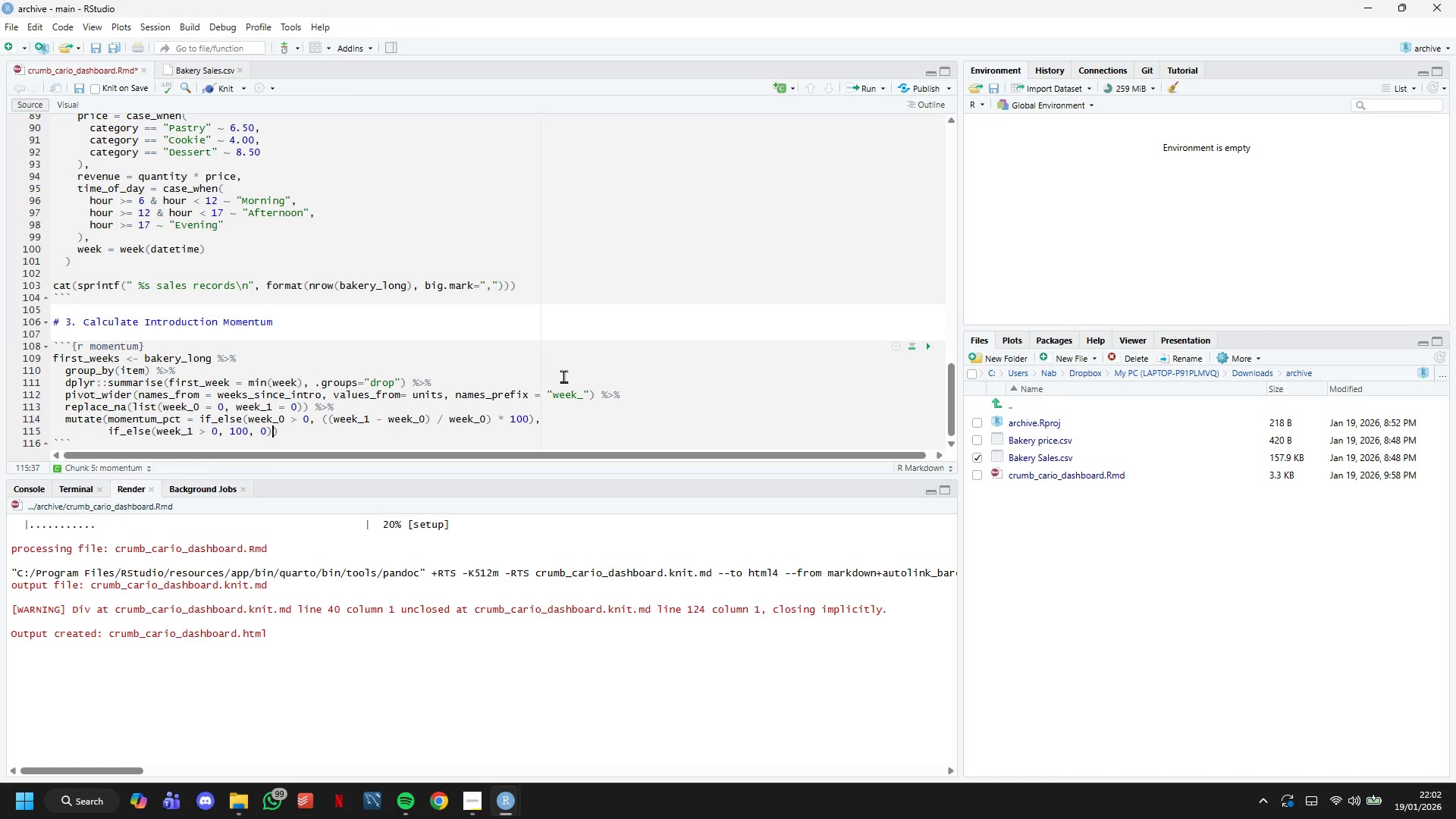 
key(ArrowUp)
 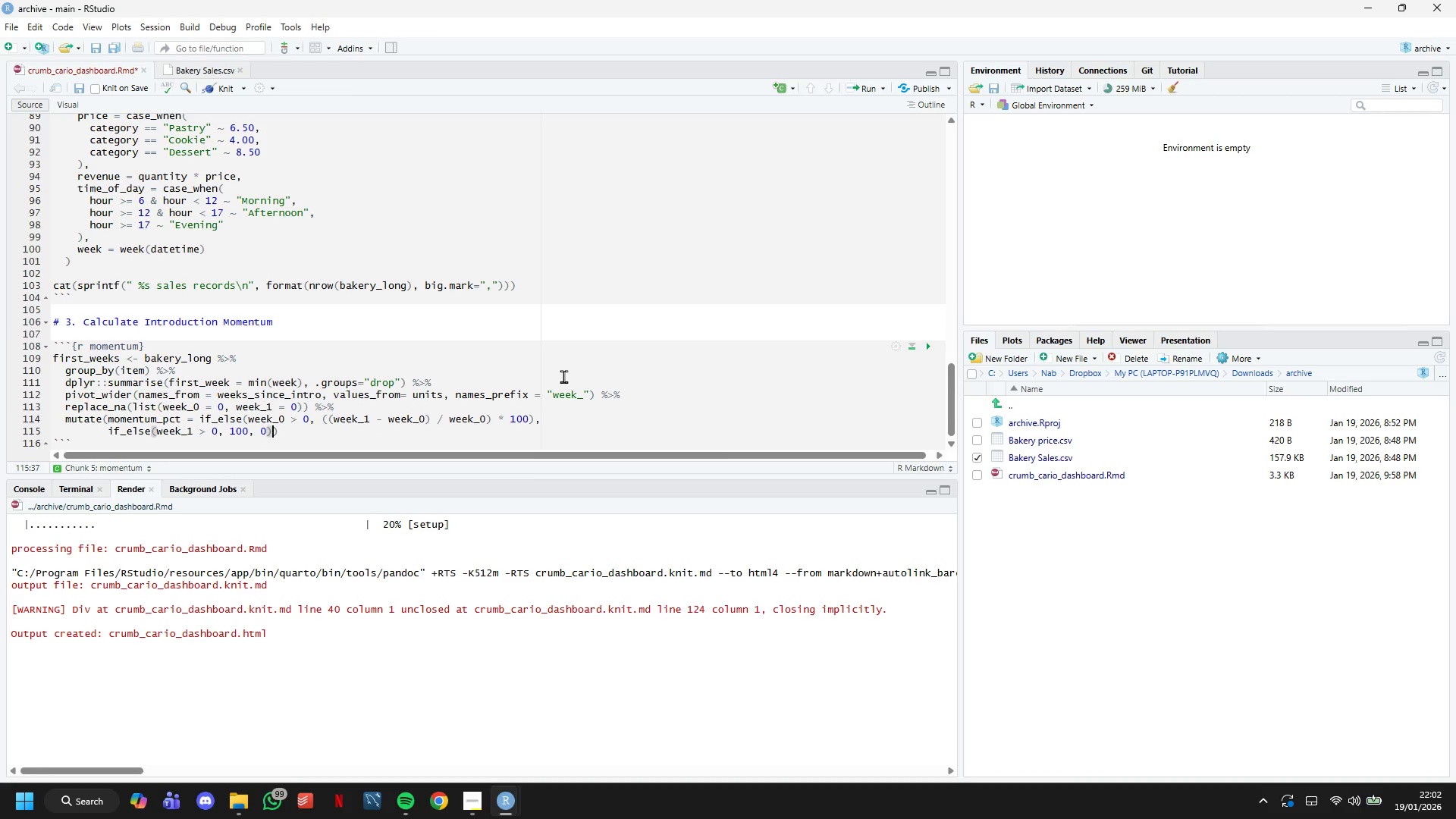 
key(ArrowUp)
 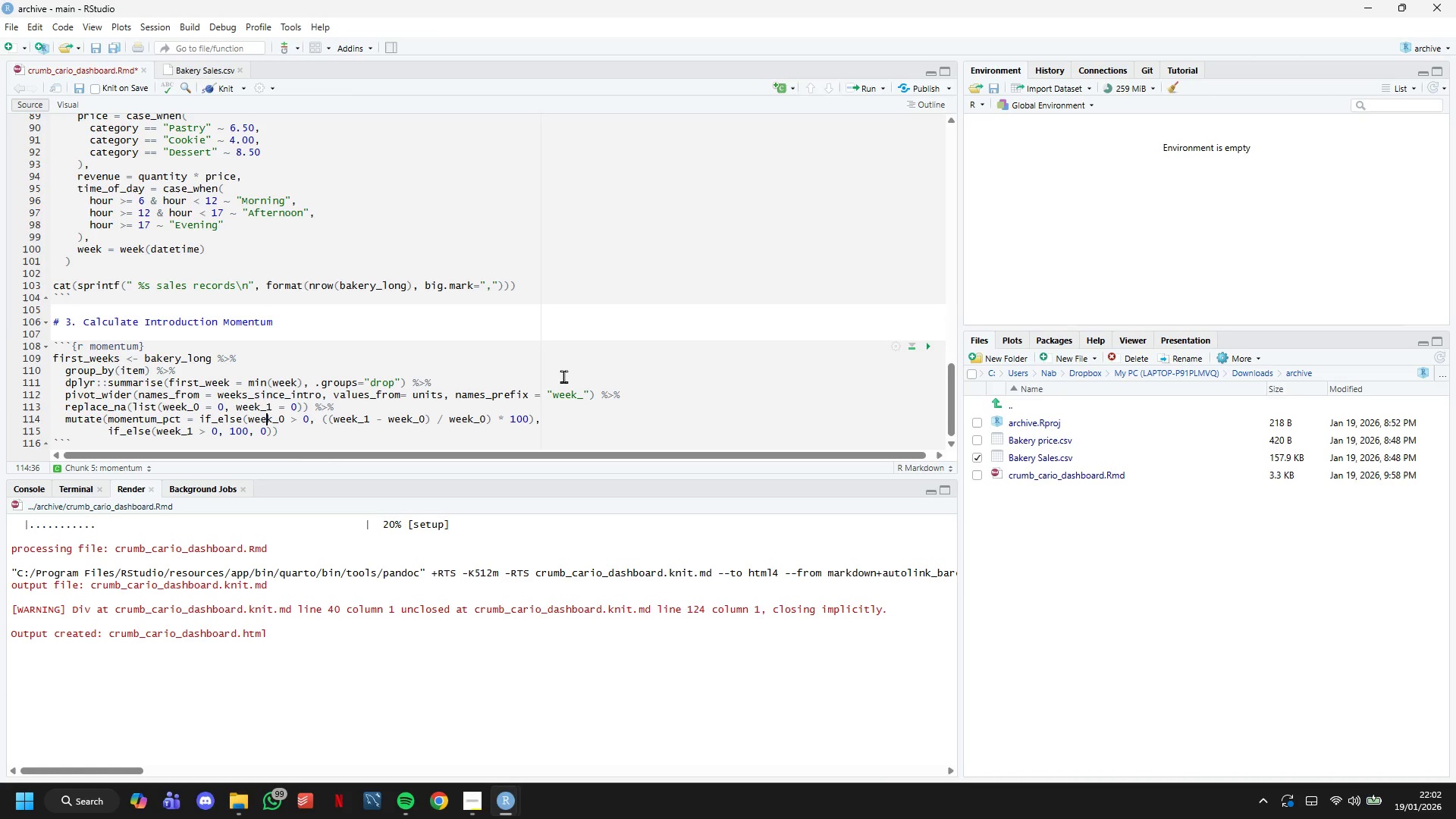 
hold_key(key=ArrowLeft, duration=0.36)
 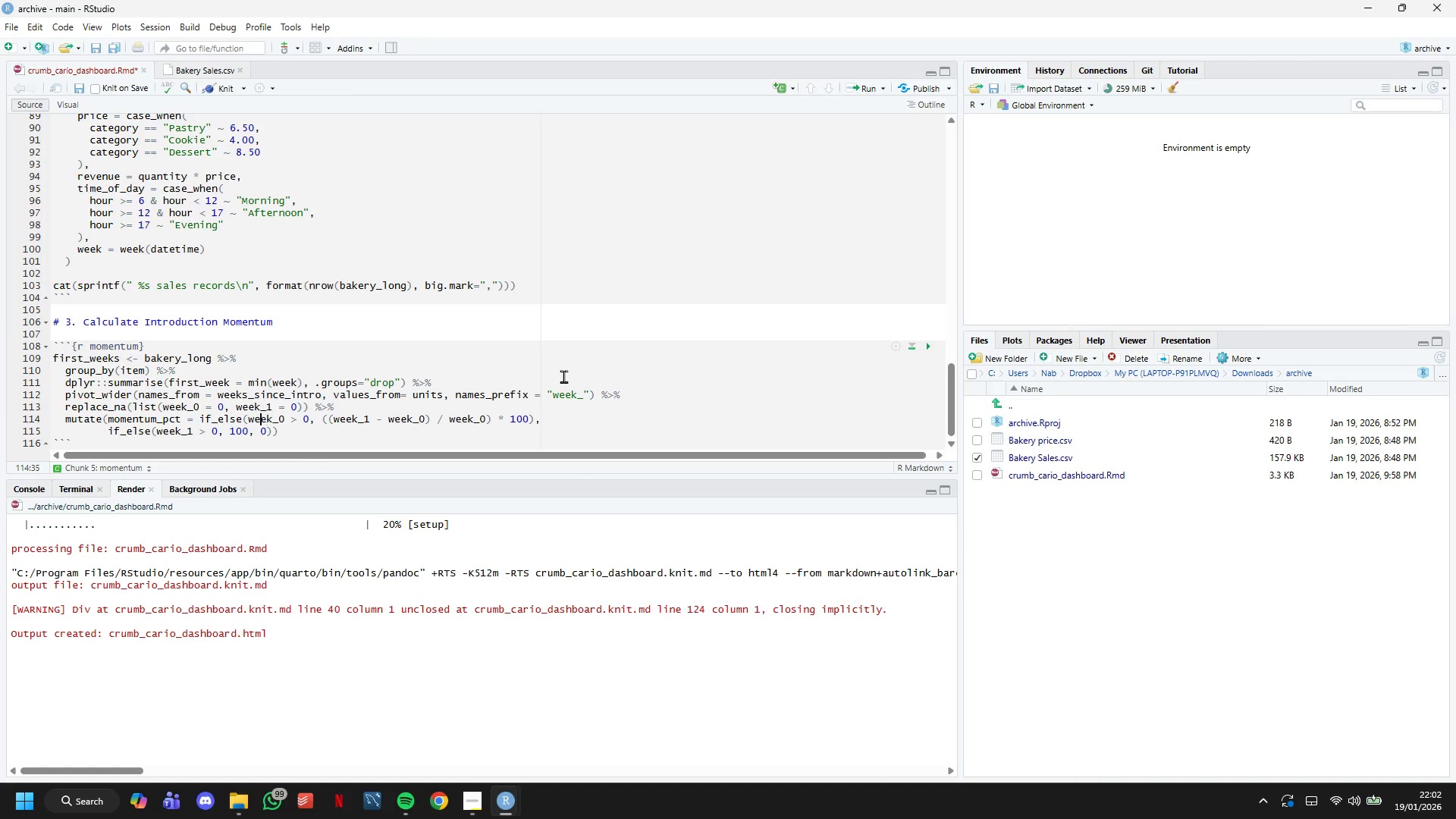 
hold_key(key=ArrowLeft, duration=1.25)
 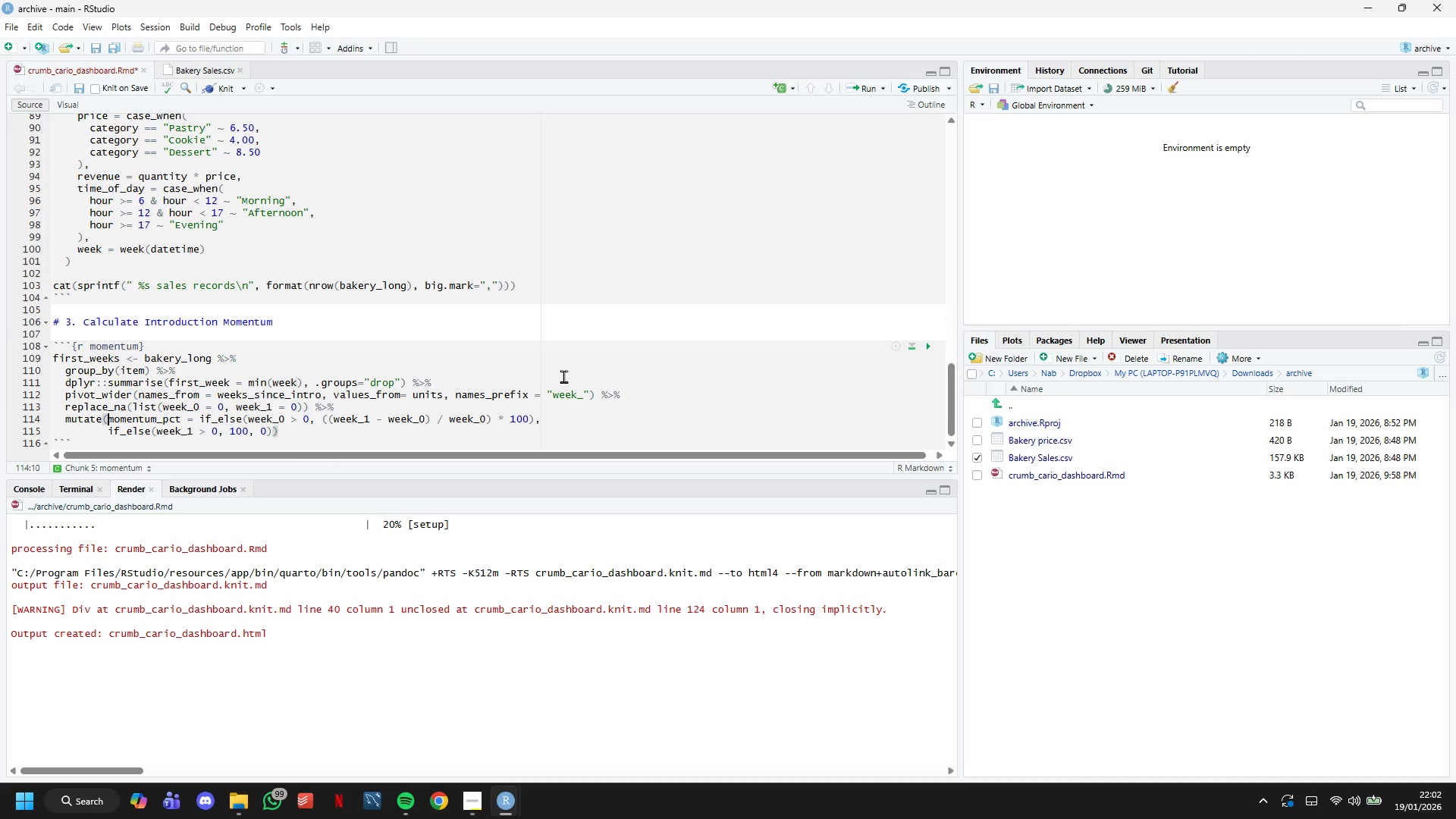 
hold_key(key=ArrowRight, duration=0.92)
 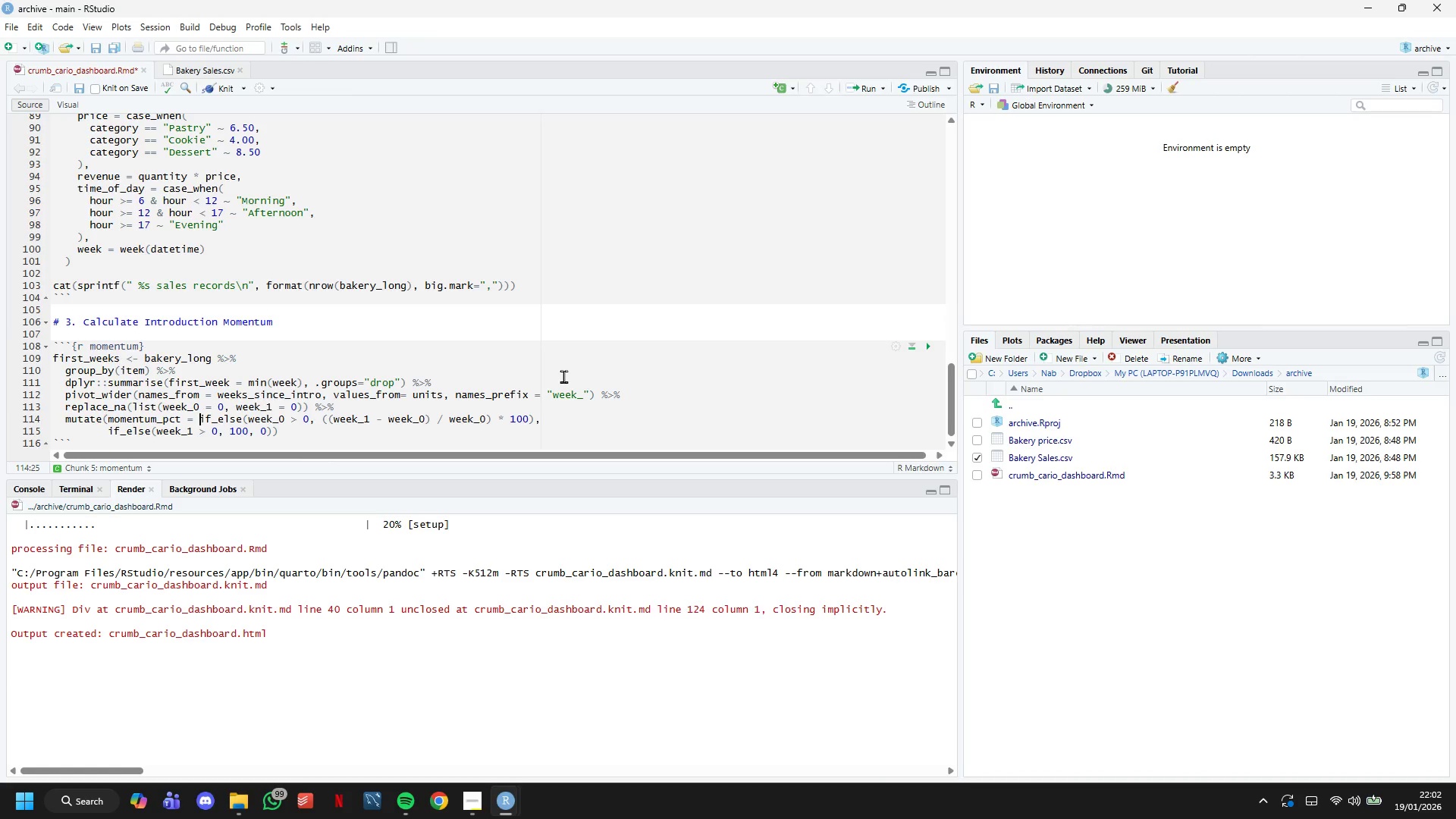 
hold_key(key=ArrowRight, duration=1.03)
 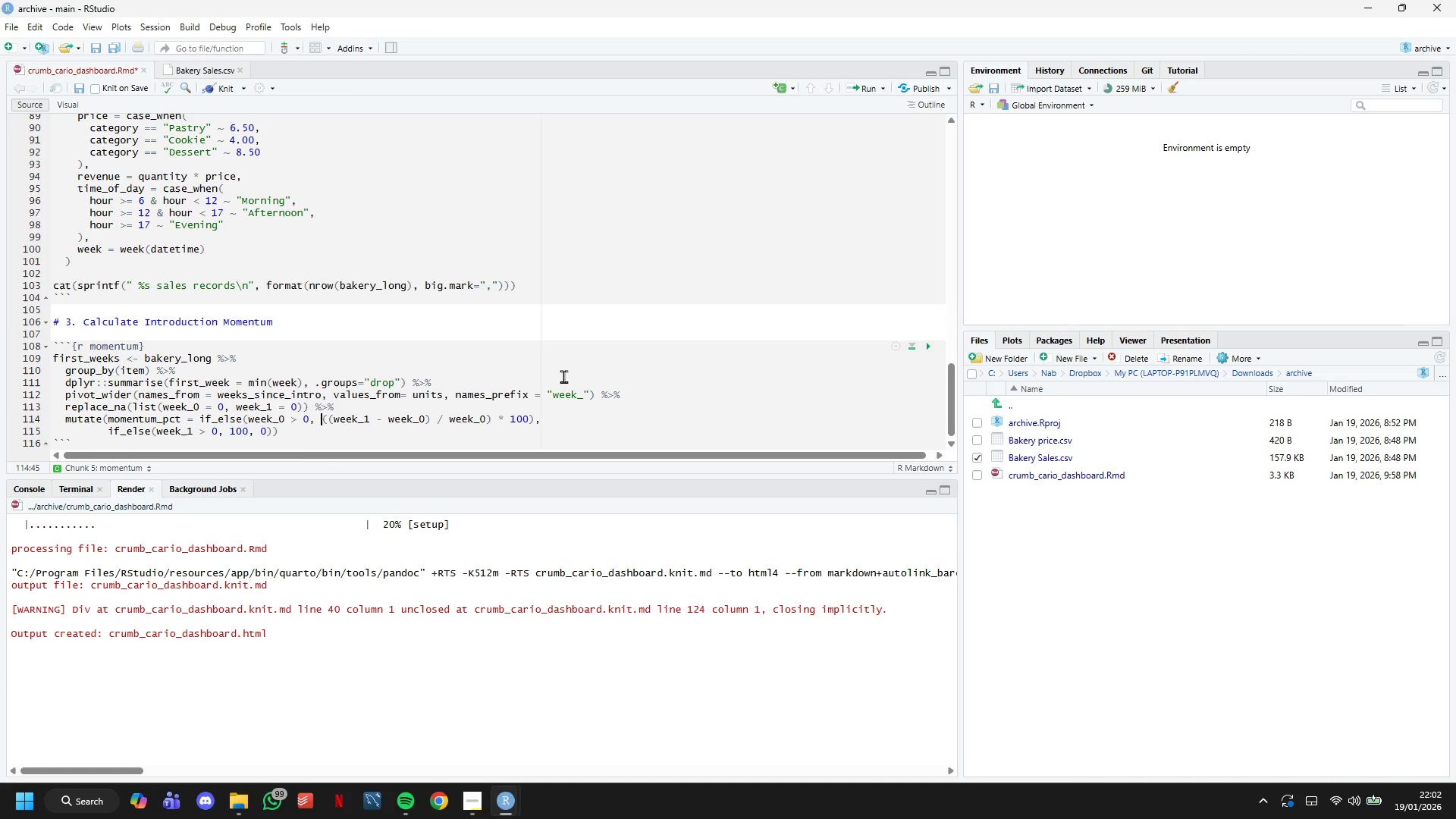 
key(ArrowRight)
 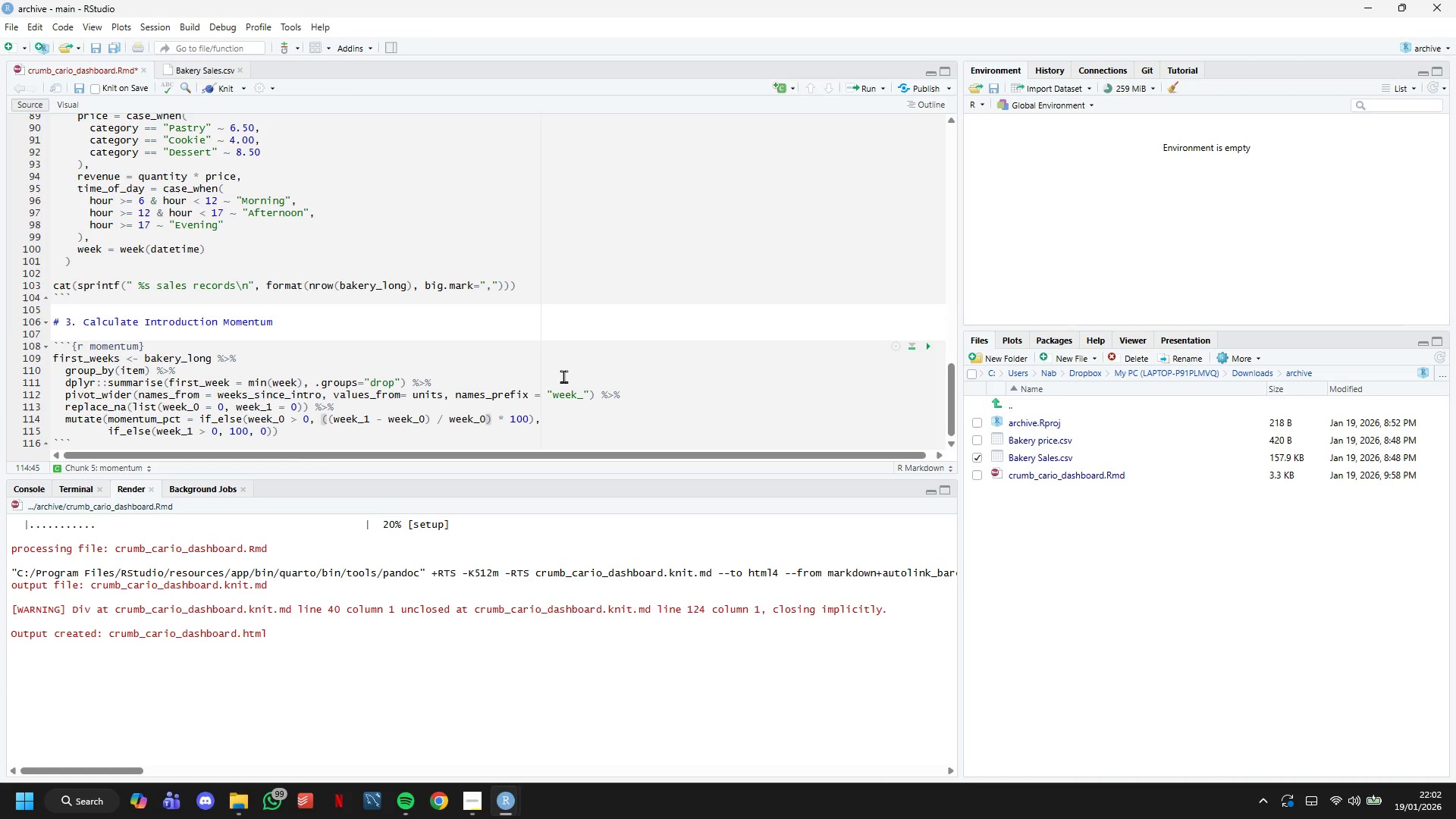 
key(ArrowRight)
 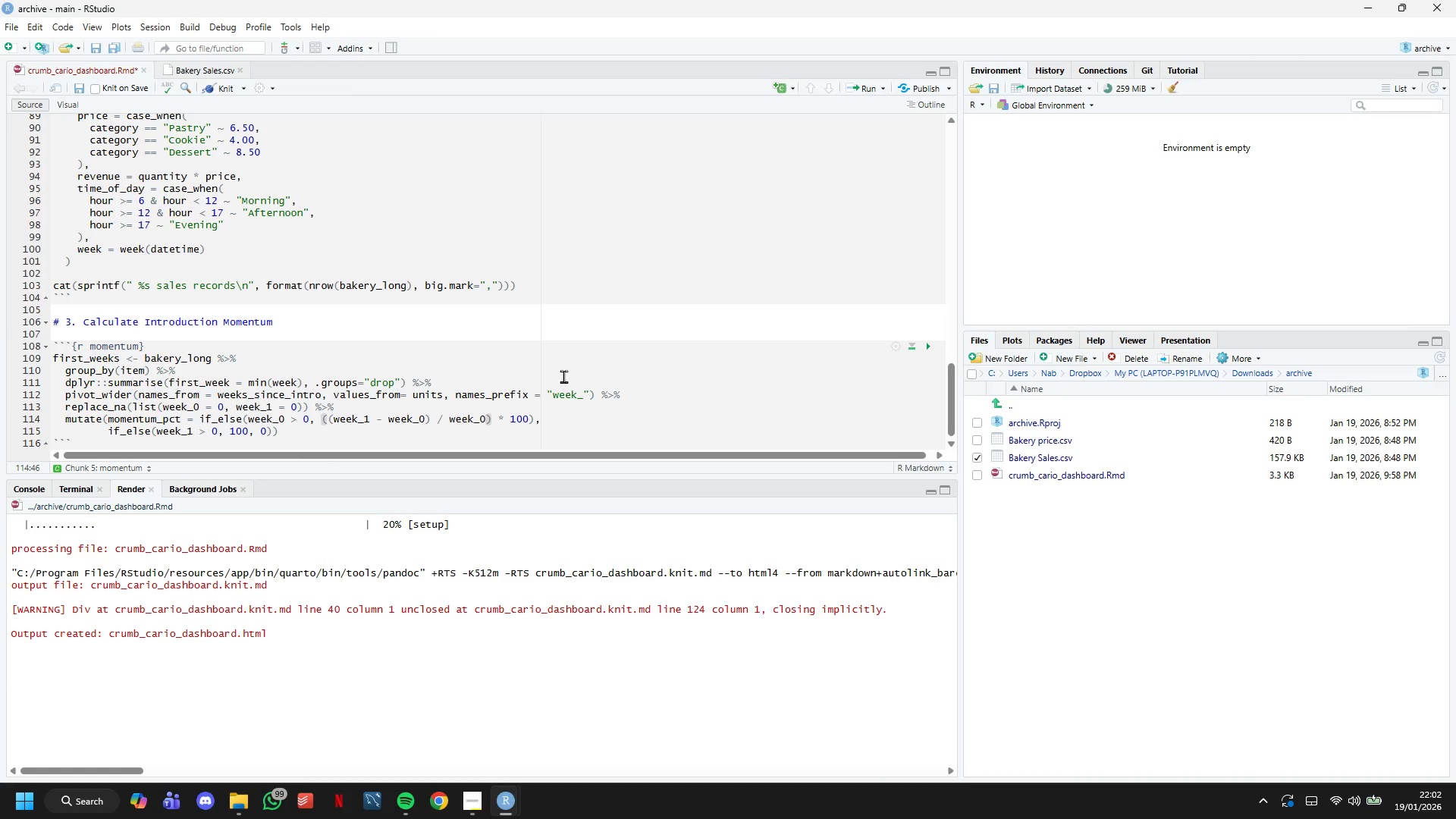 
hold_key(key=ArrowRight, duration=1.27)
 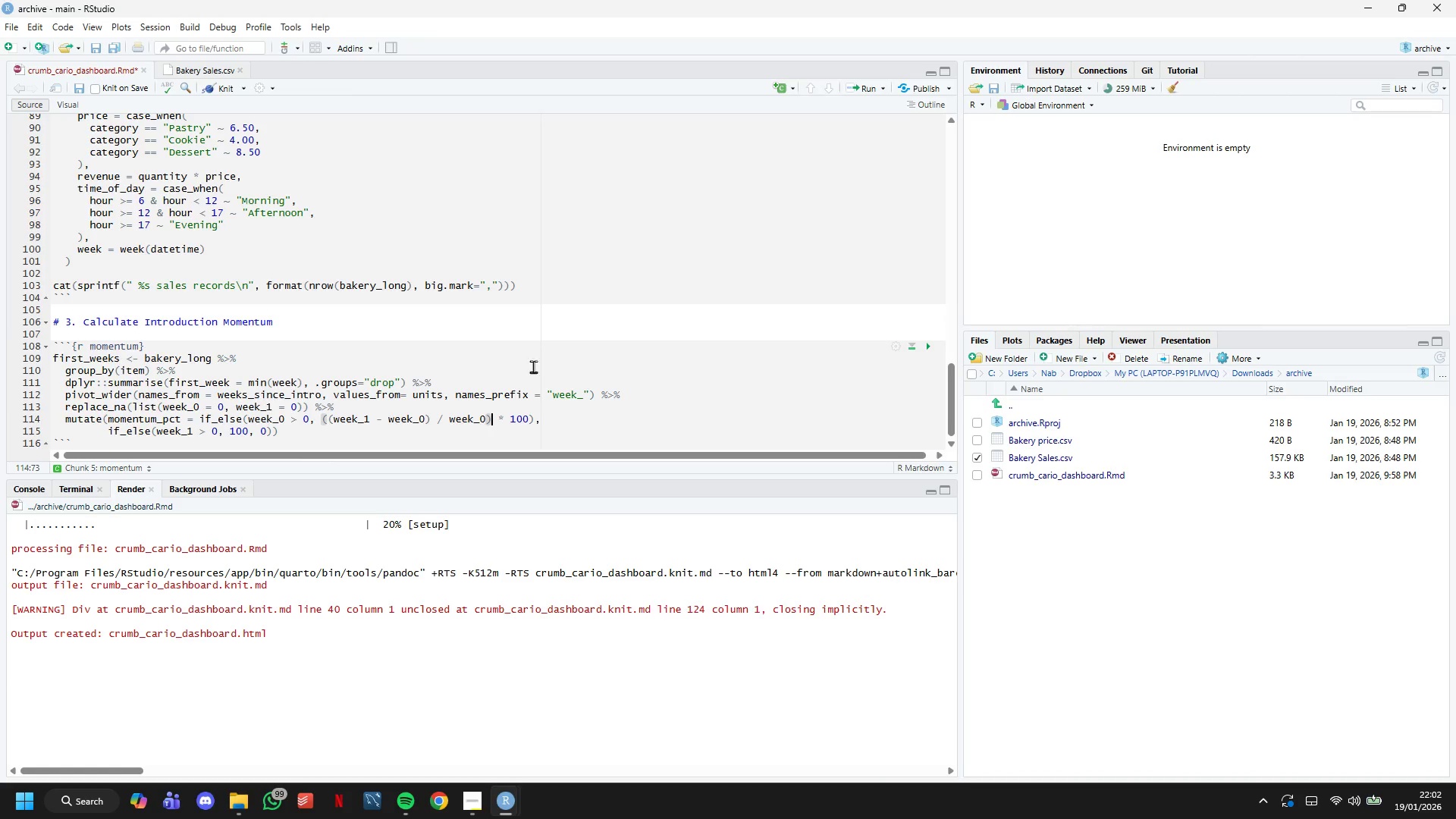 
left_click([221, 87])
 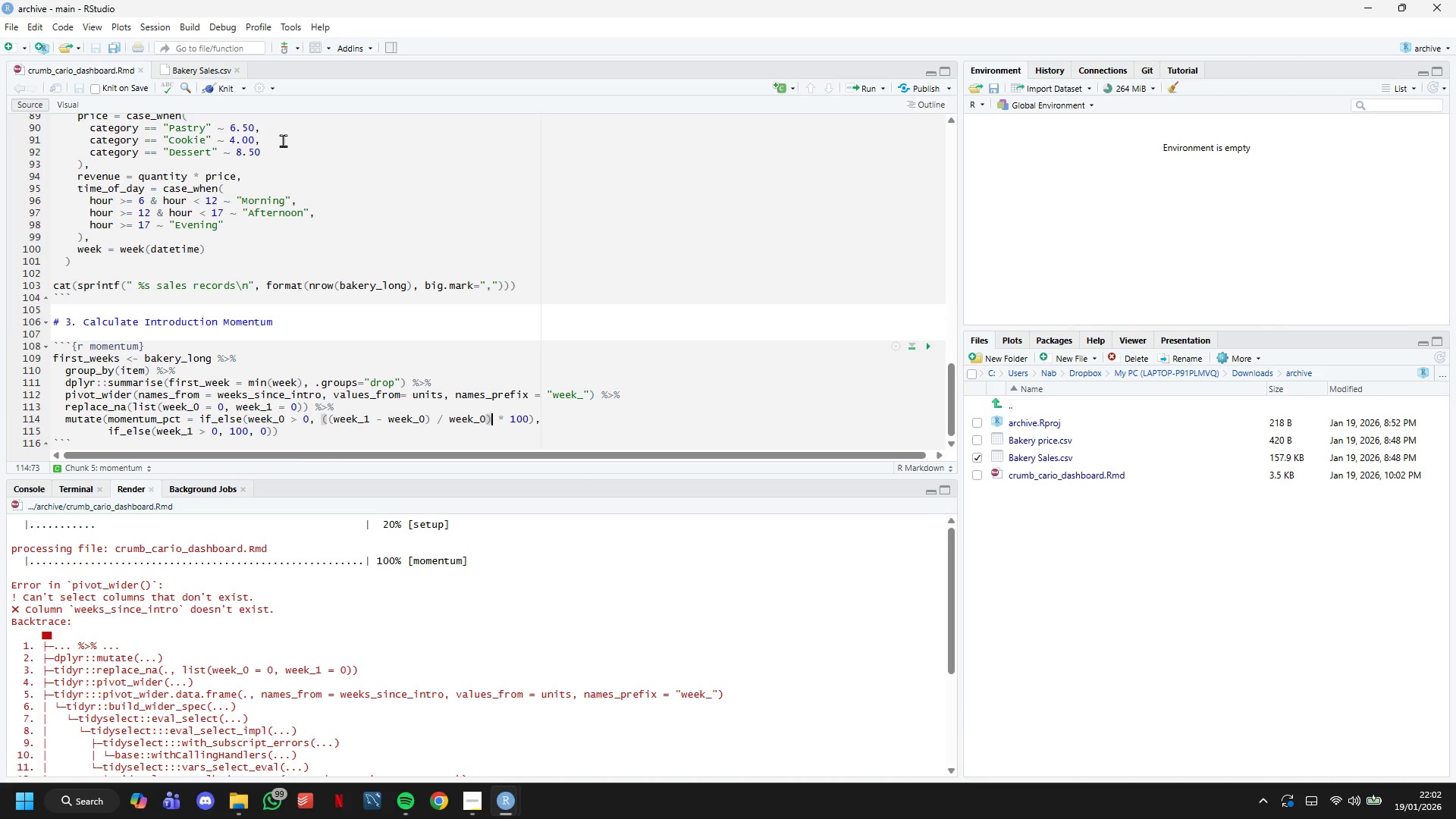 
wait(7.14)
 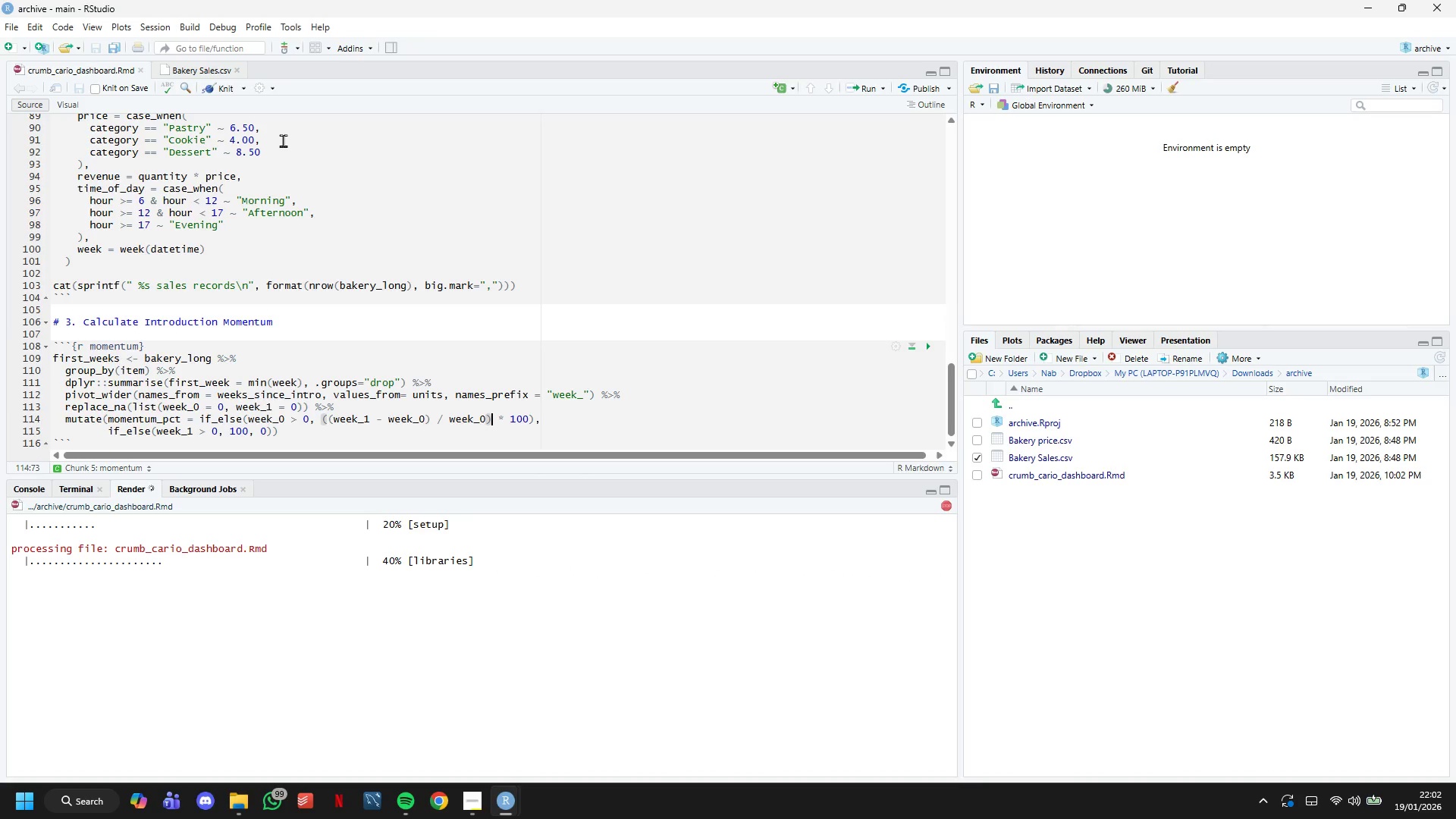 
scroll: coordinate [313, 636], scroll_direction: down, amount: 5.0
 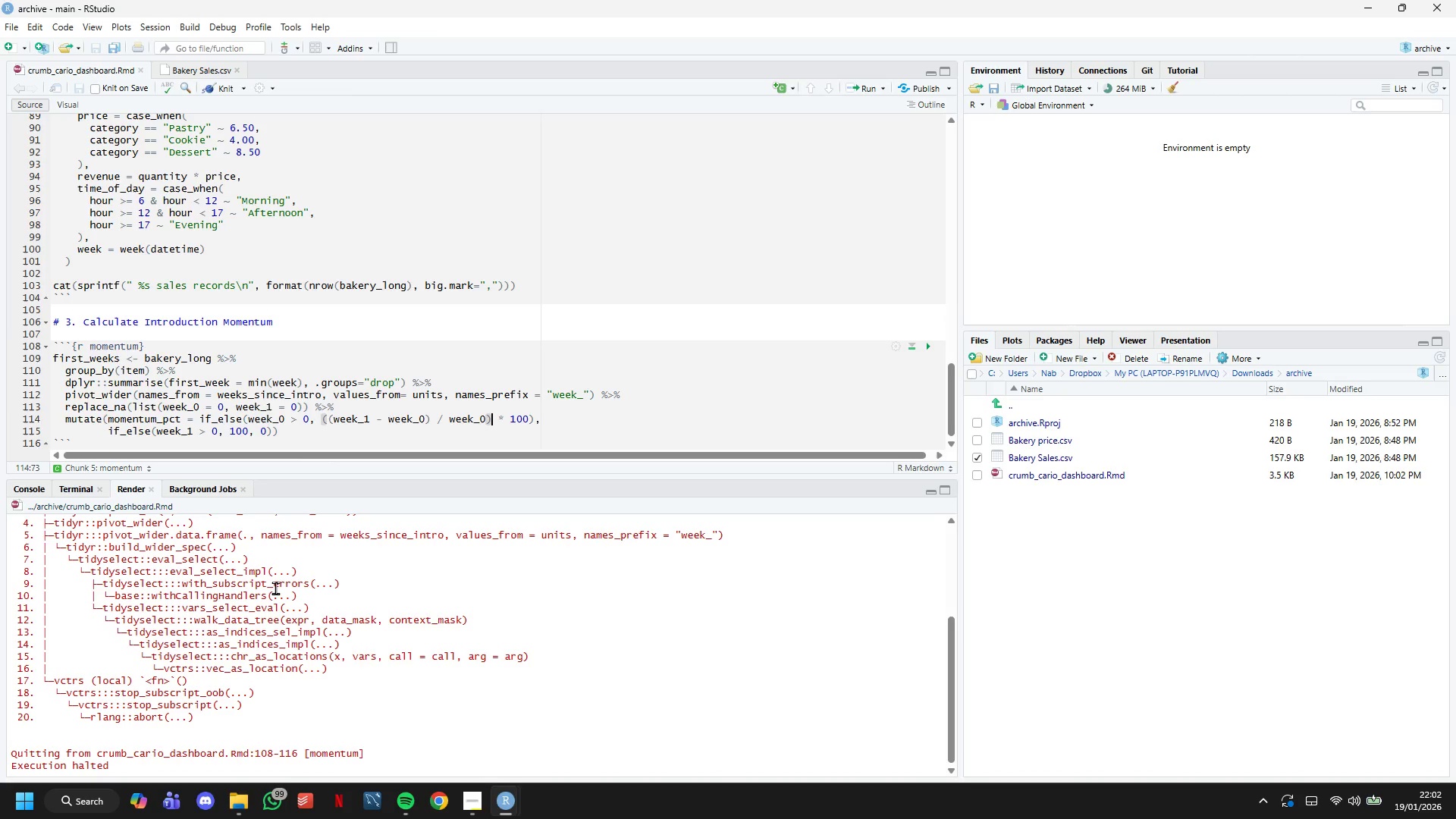 
wait(11.26)
 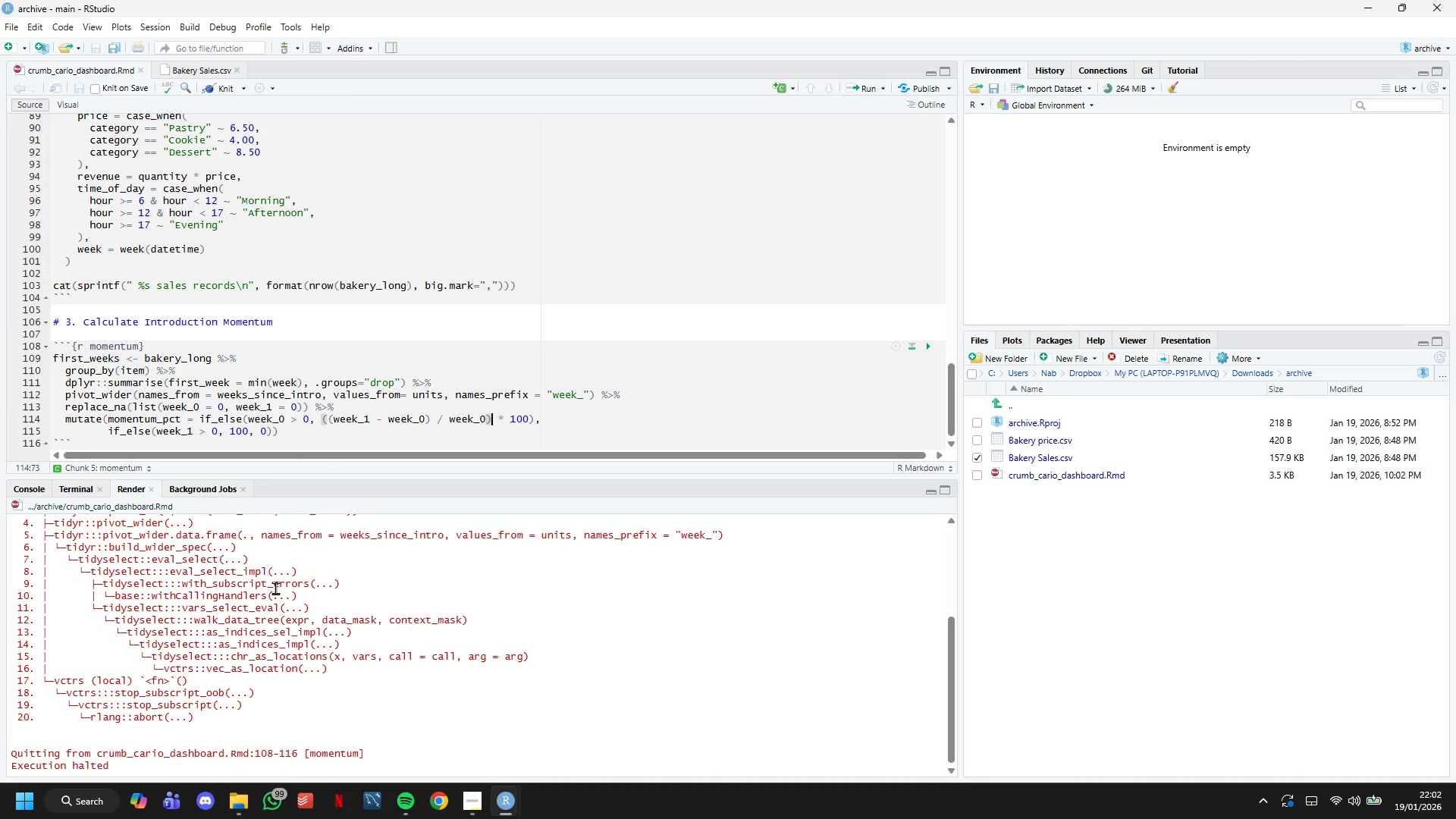 
scroll: coordinate [362, 357], scroll_direction: down, amount: 2.0
 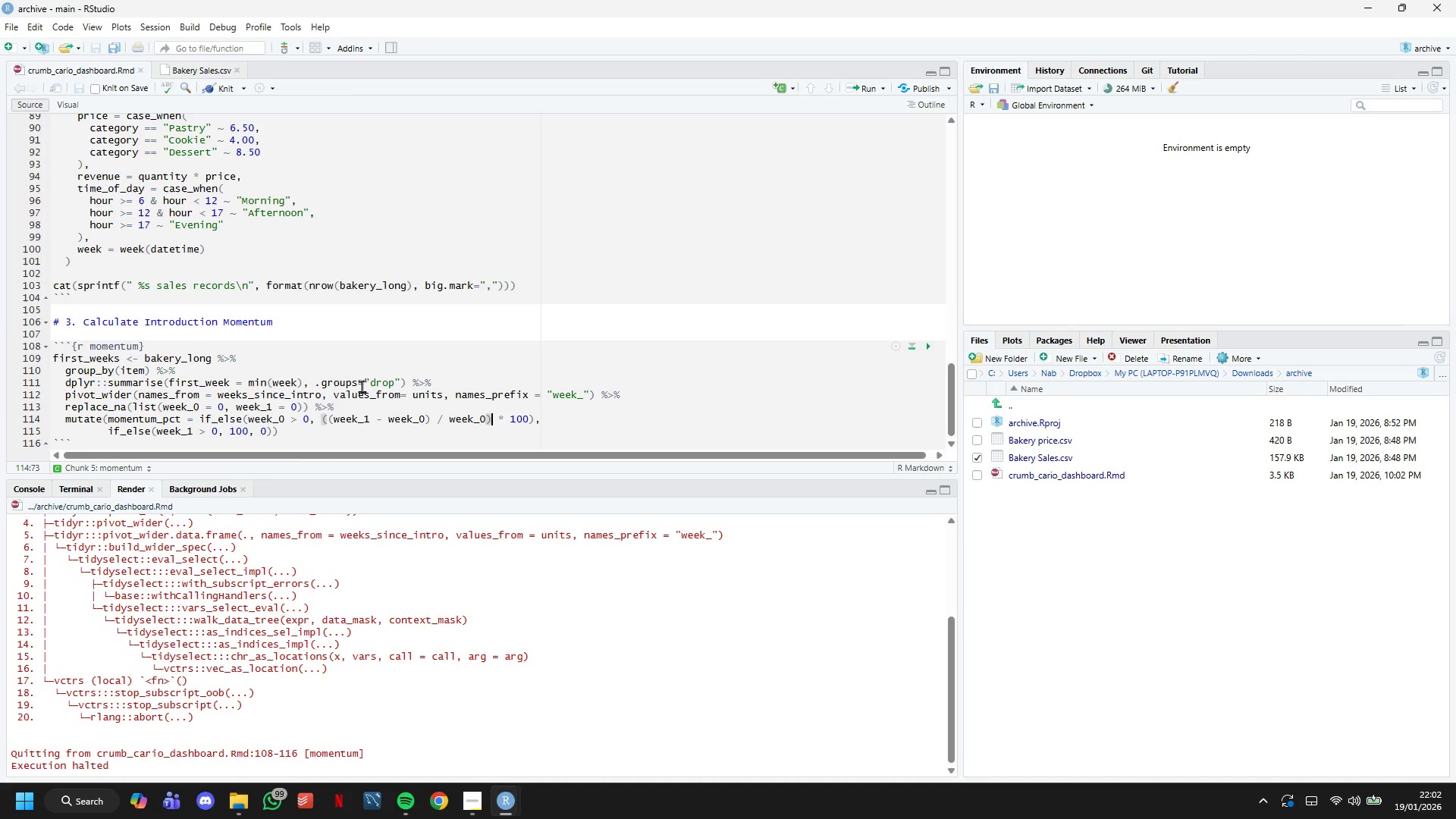 
wait(7.41)
 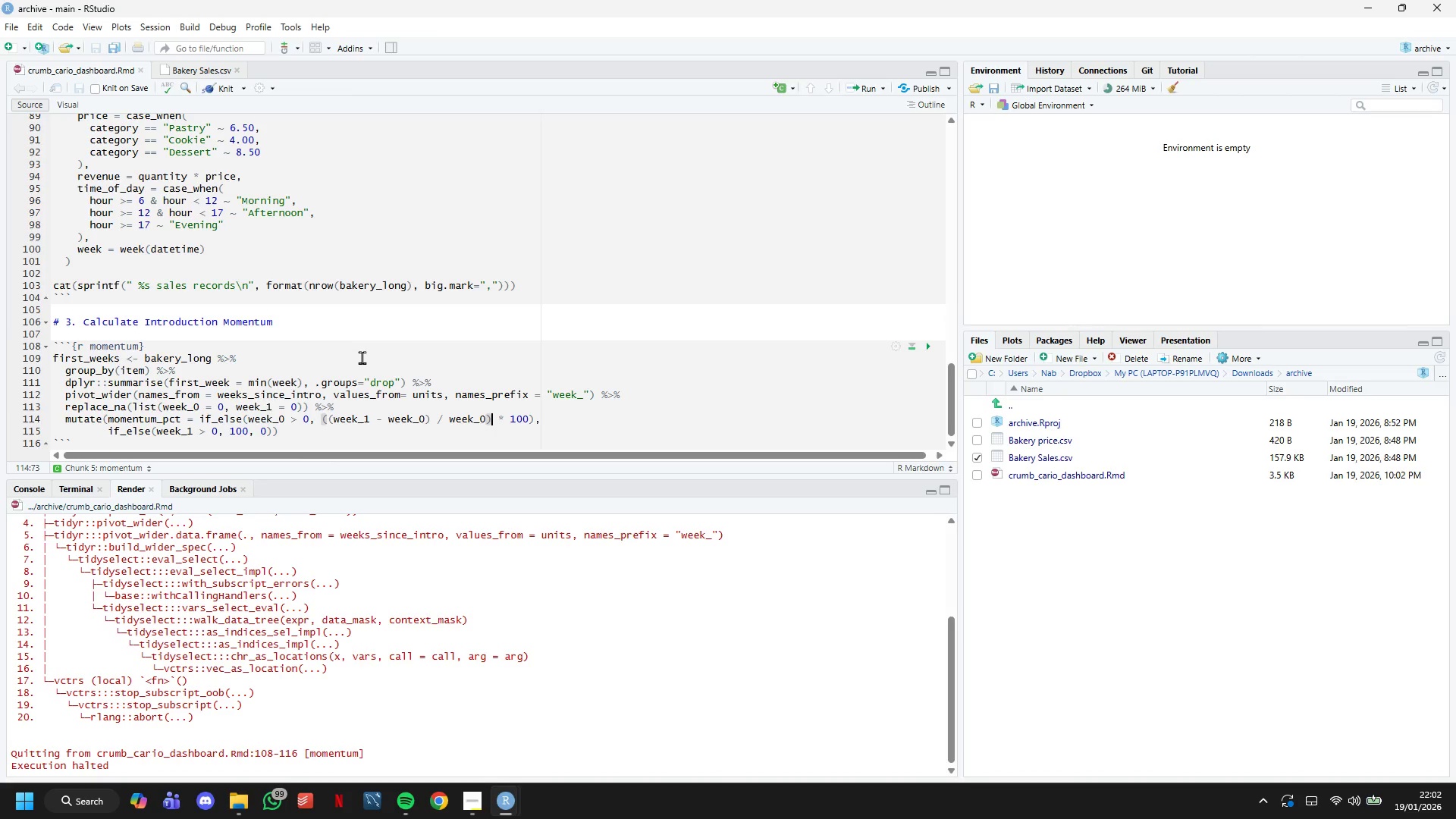 
left_click([443, 384])
 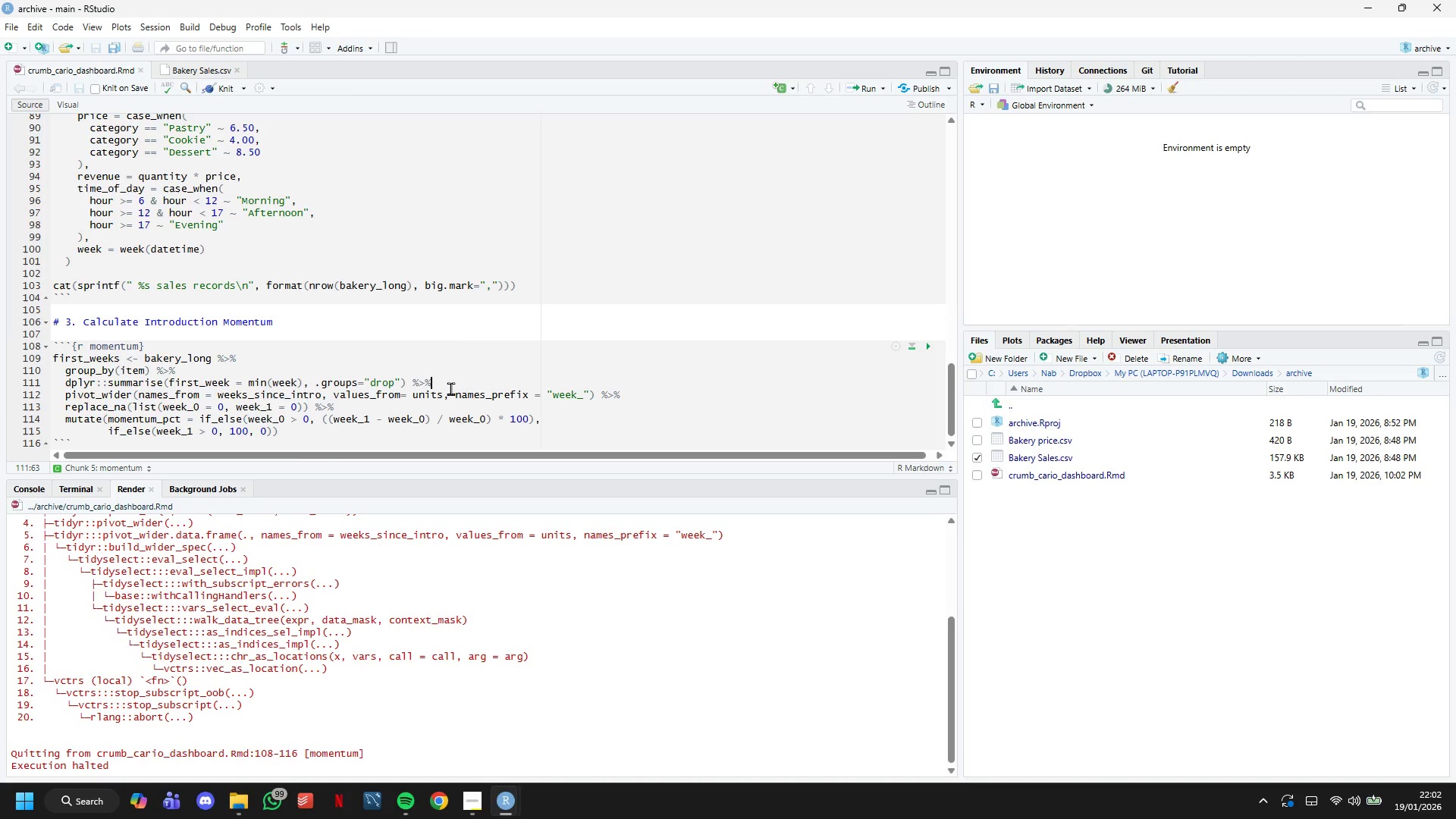 
wait(8.17)
 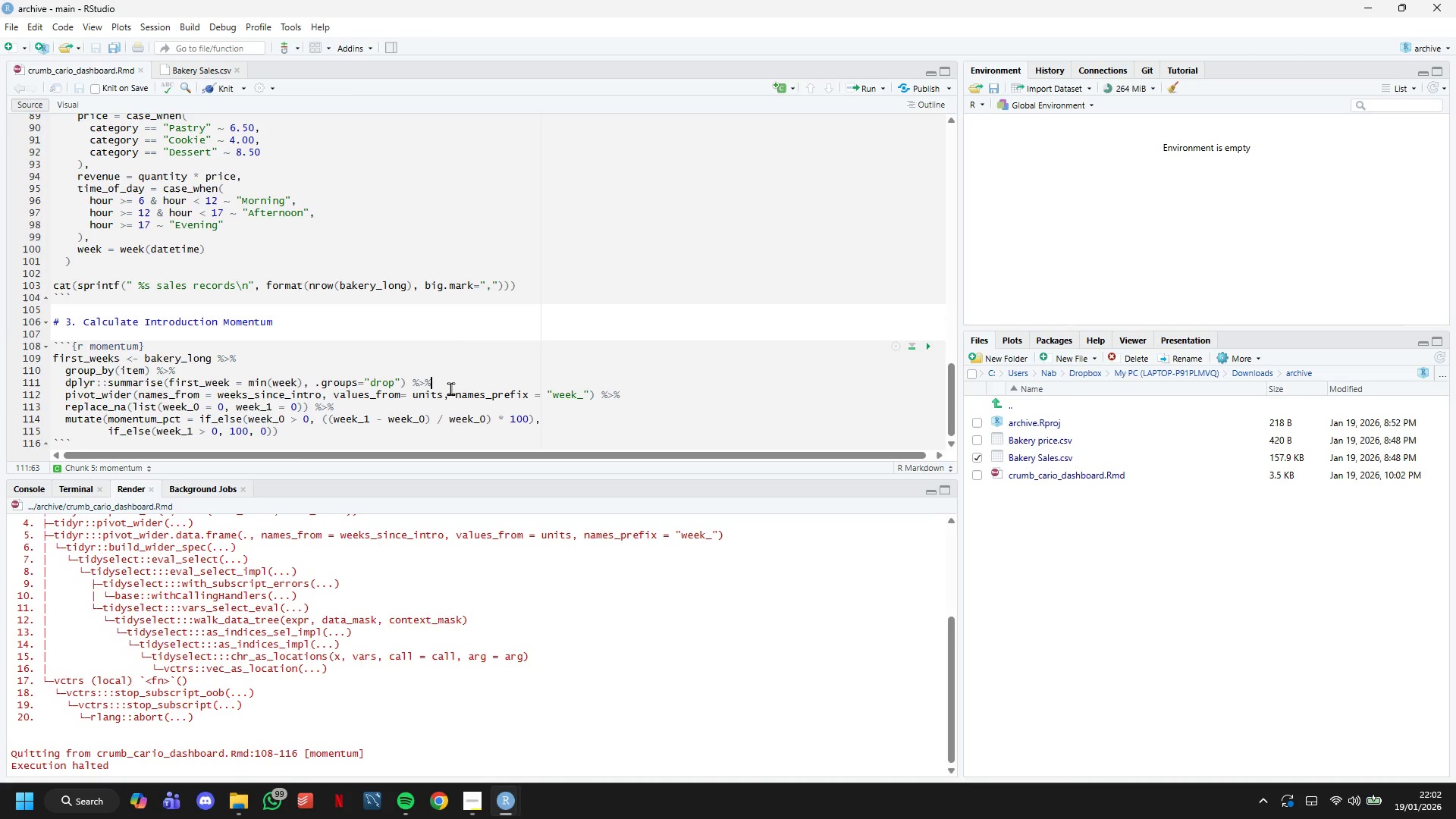 
left_click_drag(start_coordinate=[576, 425], to_coordinate=[63, 397])
 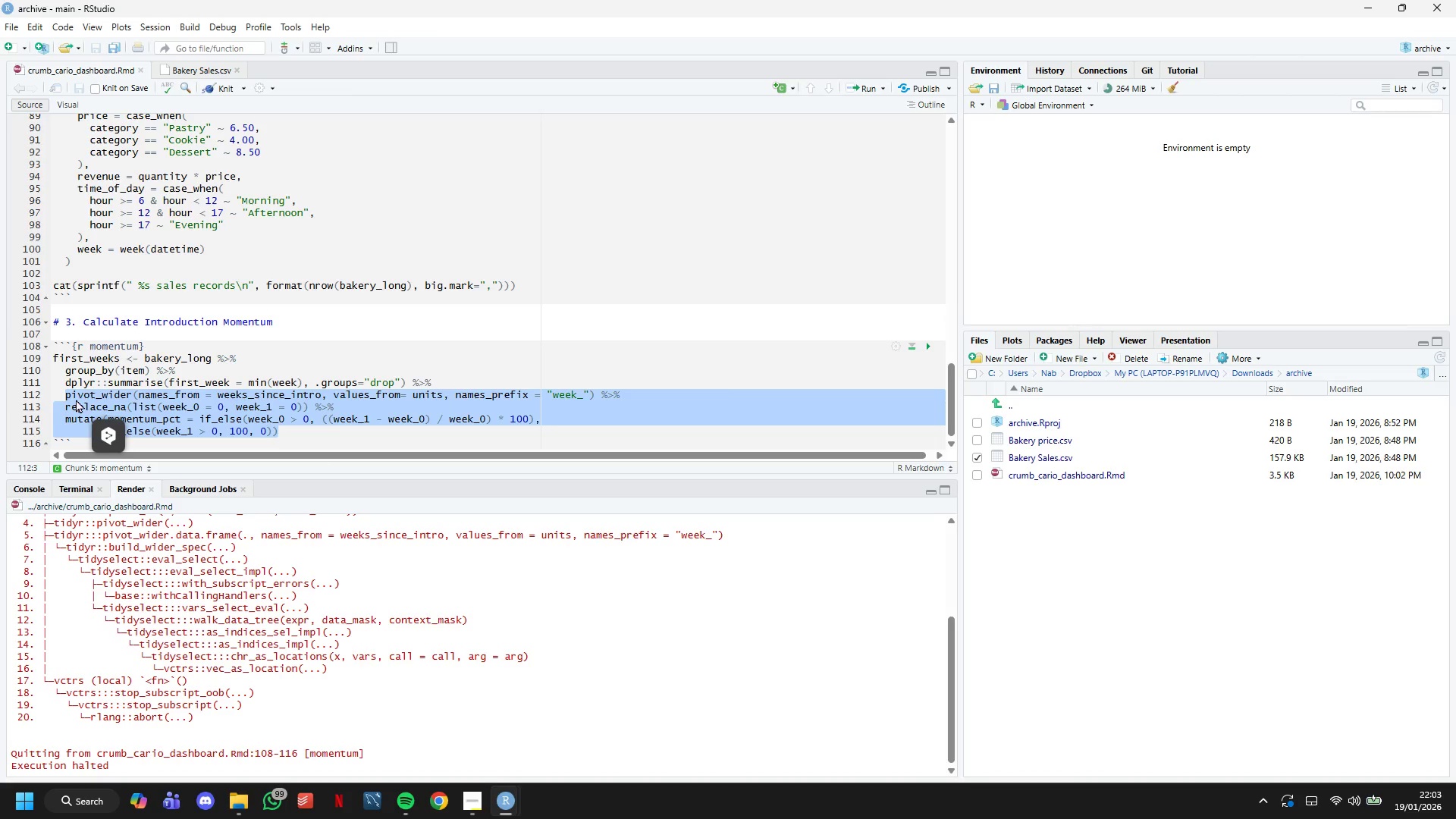 
key(Control+C)
 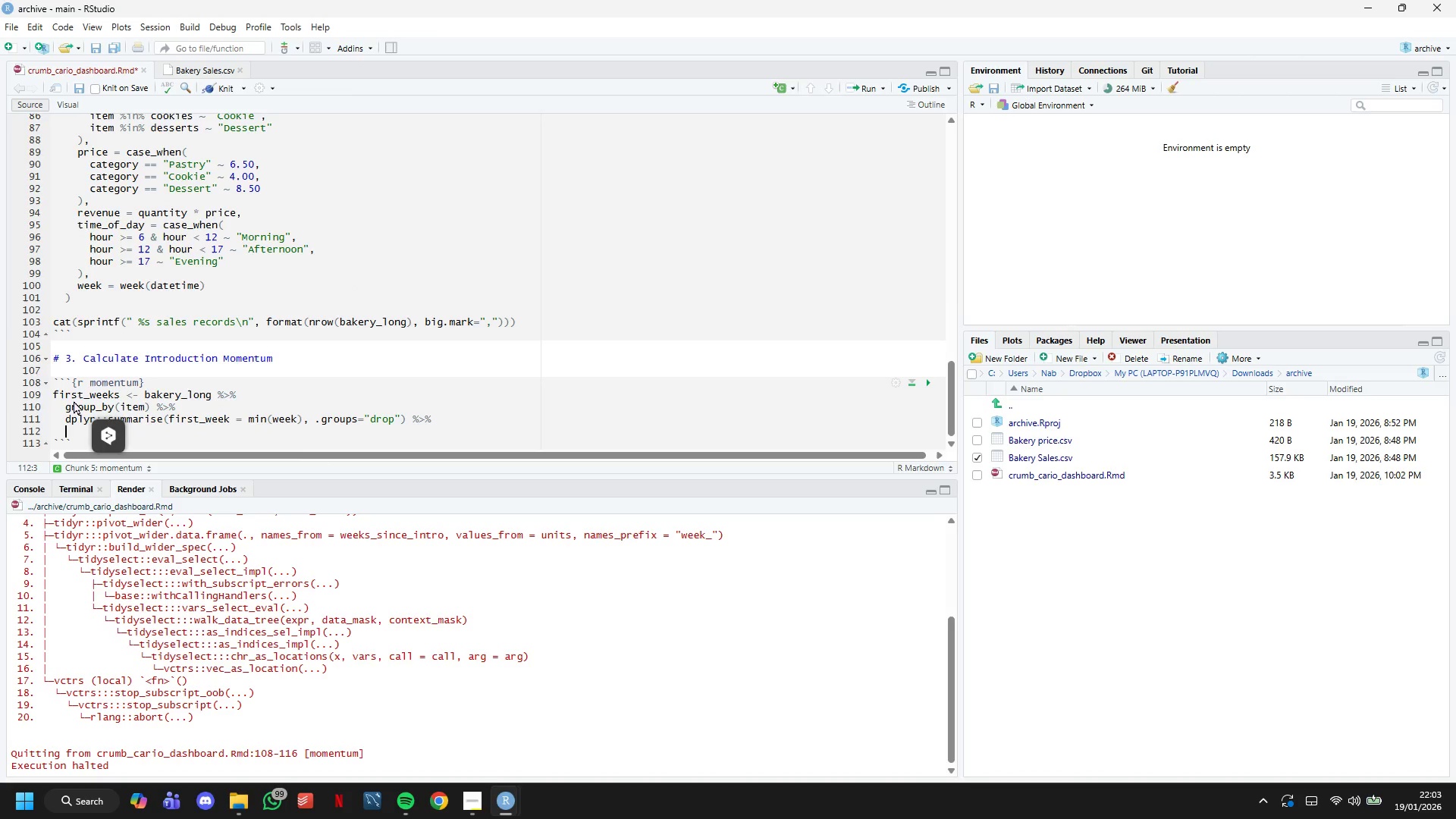 
key(Backspace)
 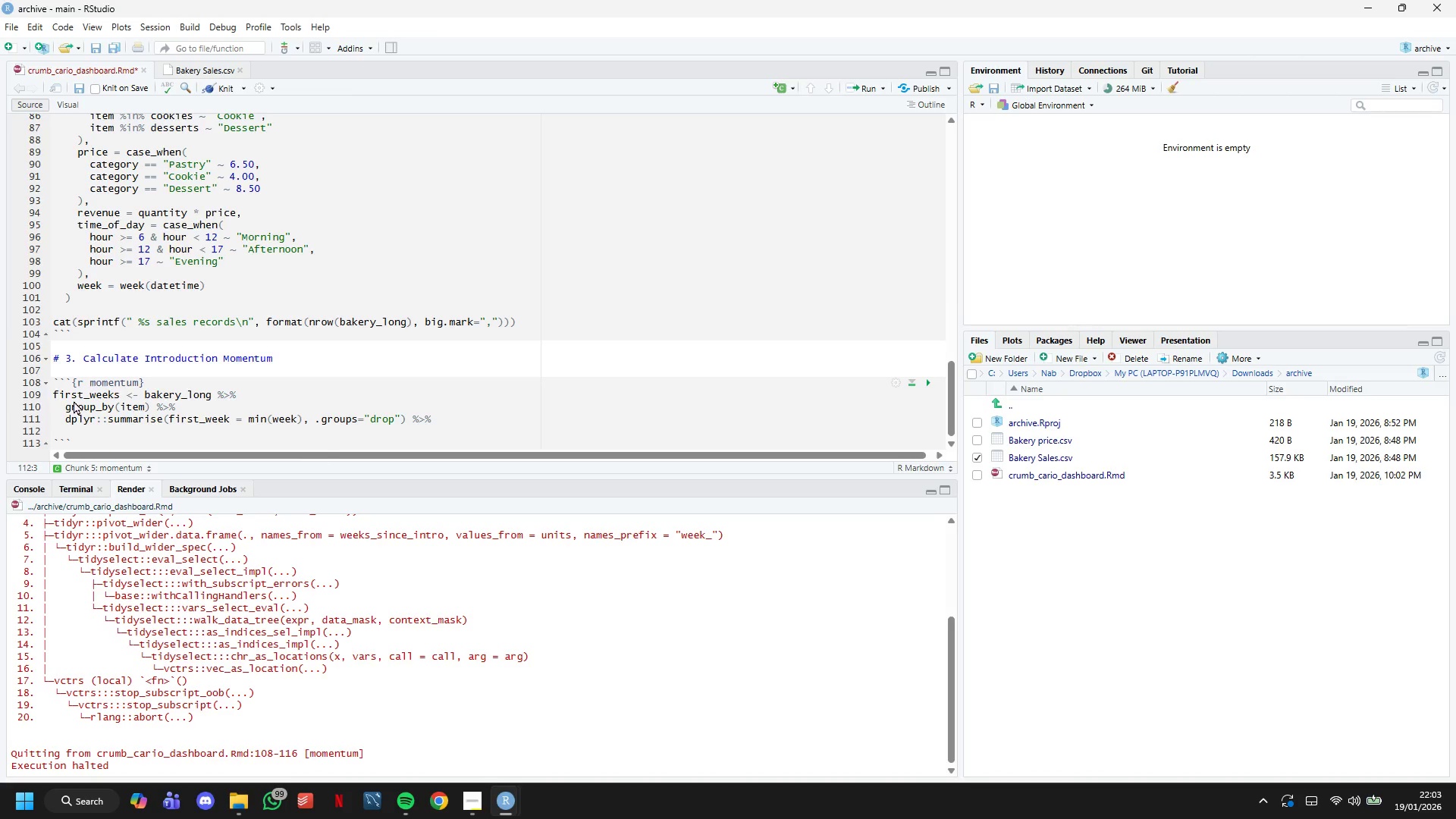 
key(Backspace)
 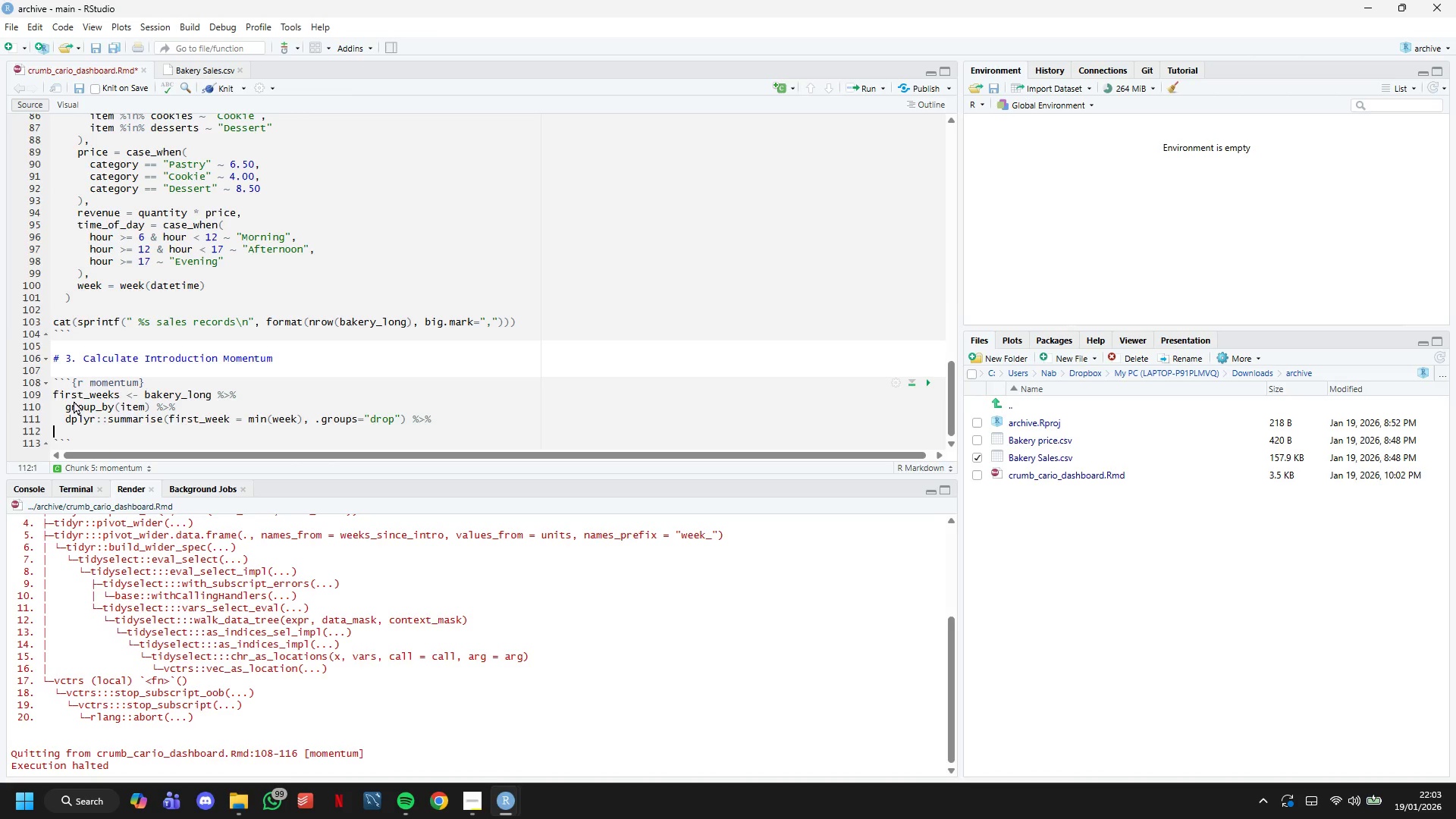 
key(Backspace)
 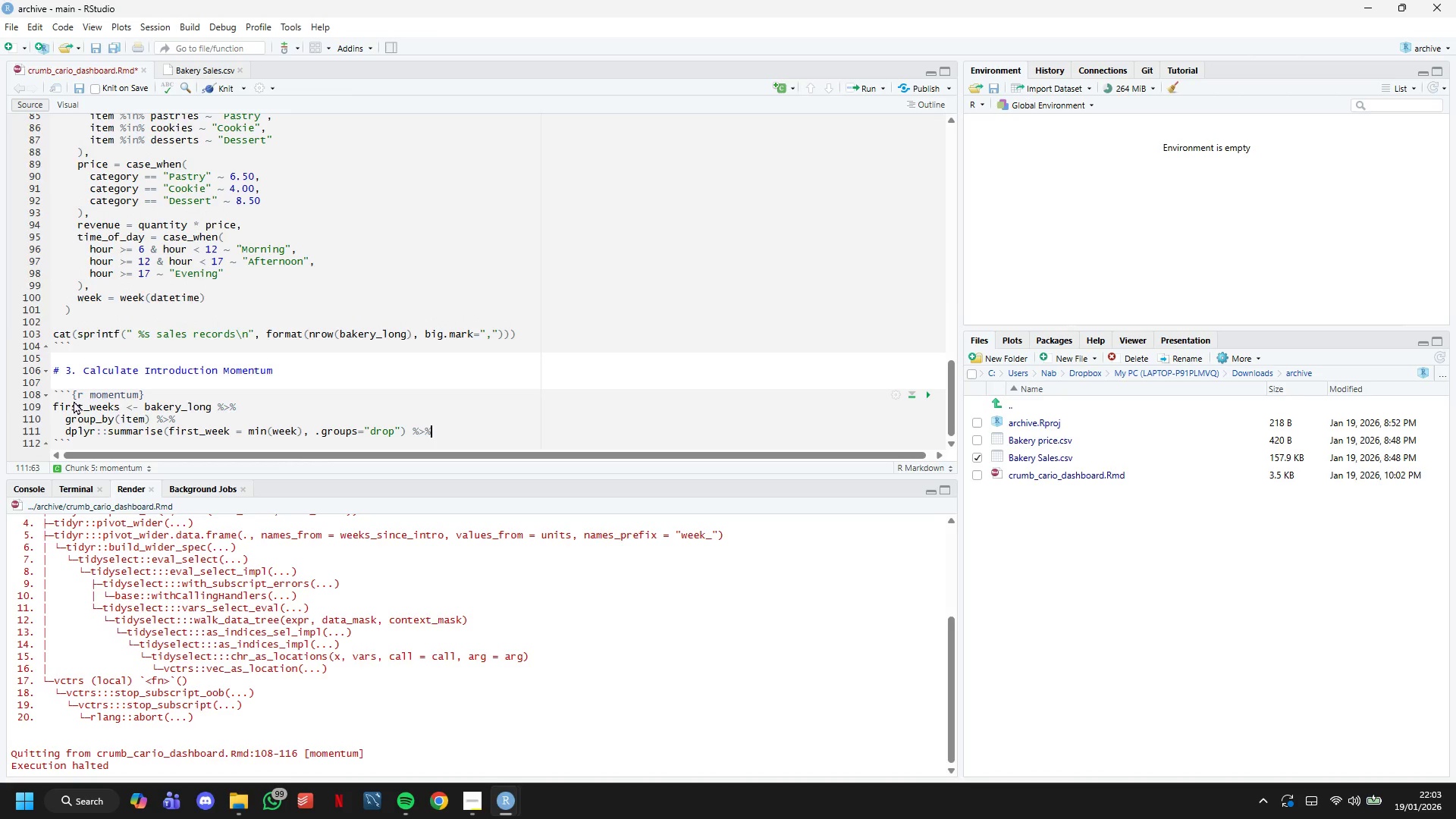 
key(Backspace)
 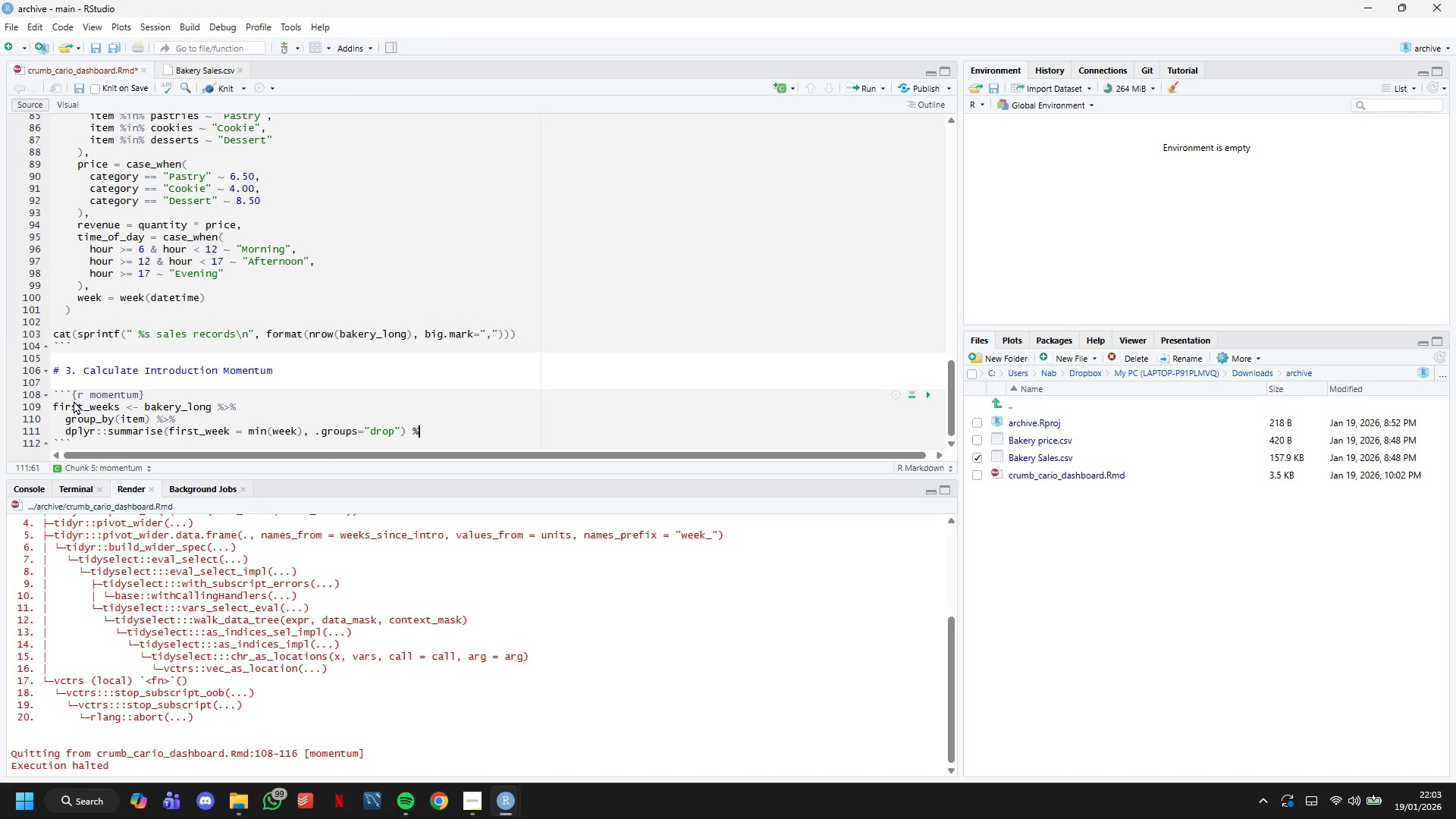 
key(Backspace)
 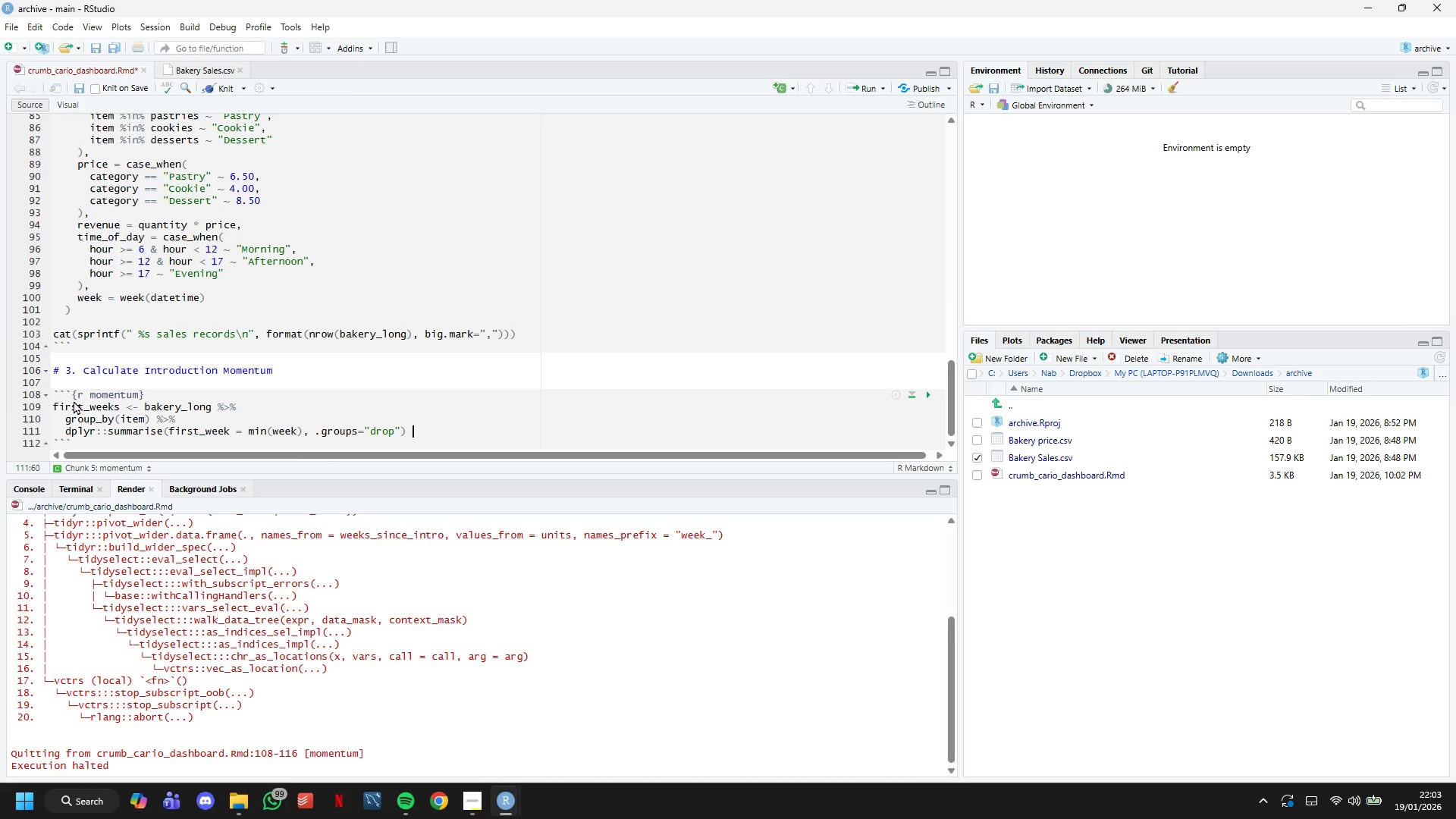 
key(Backspace)
 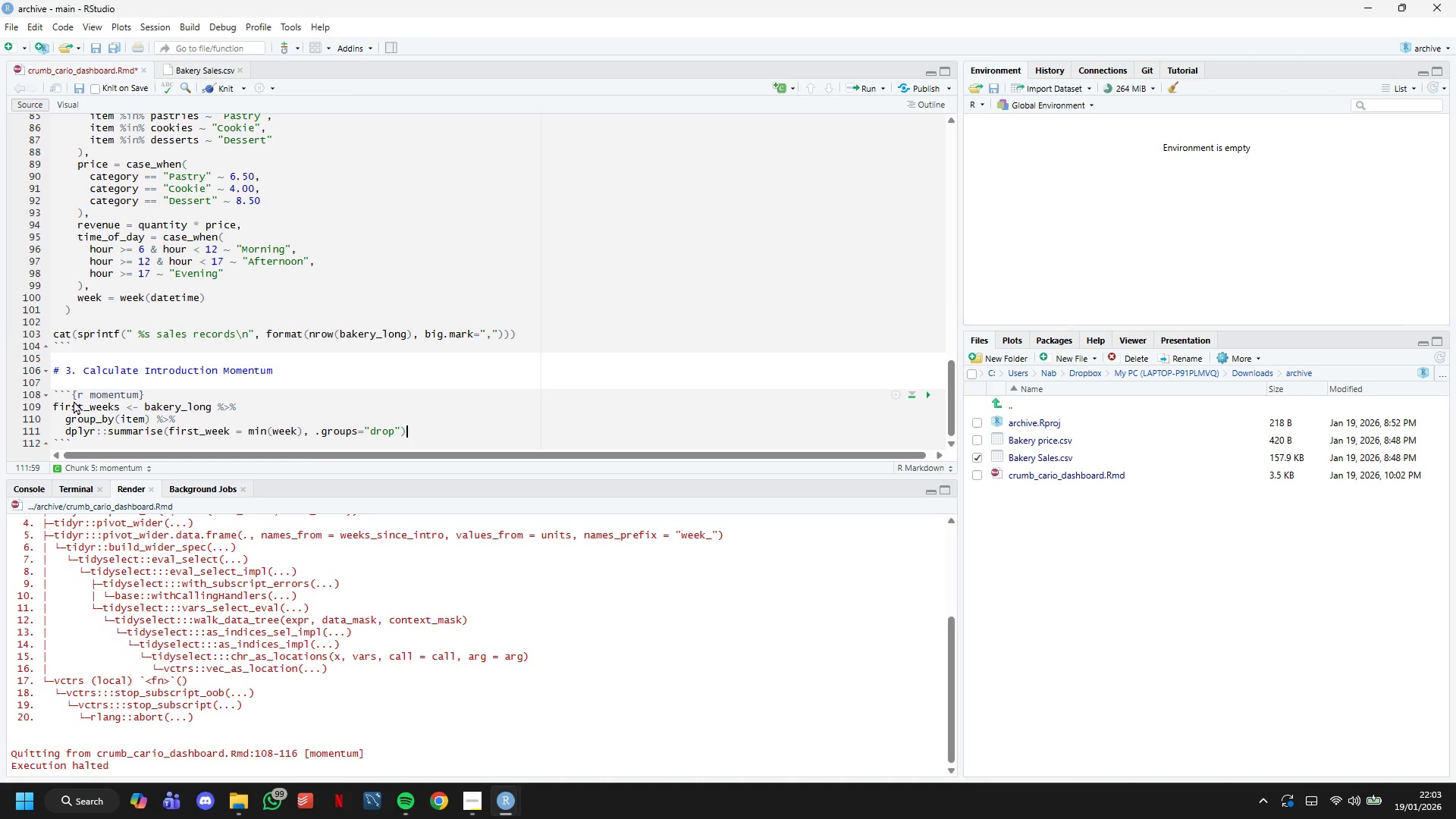 
key(Backspace)
 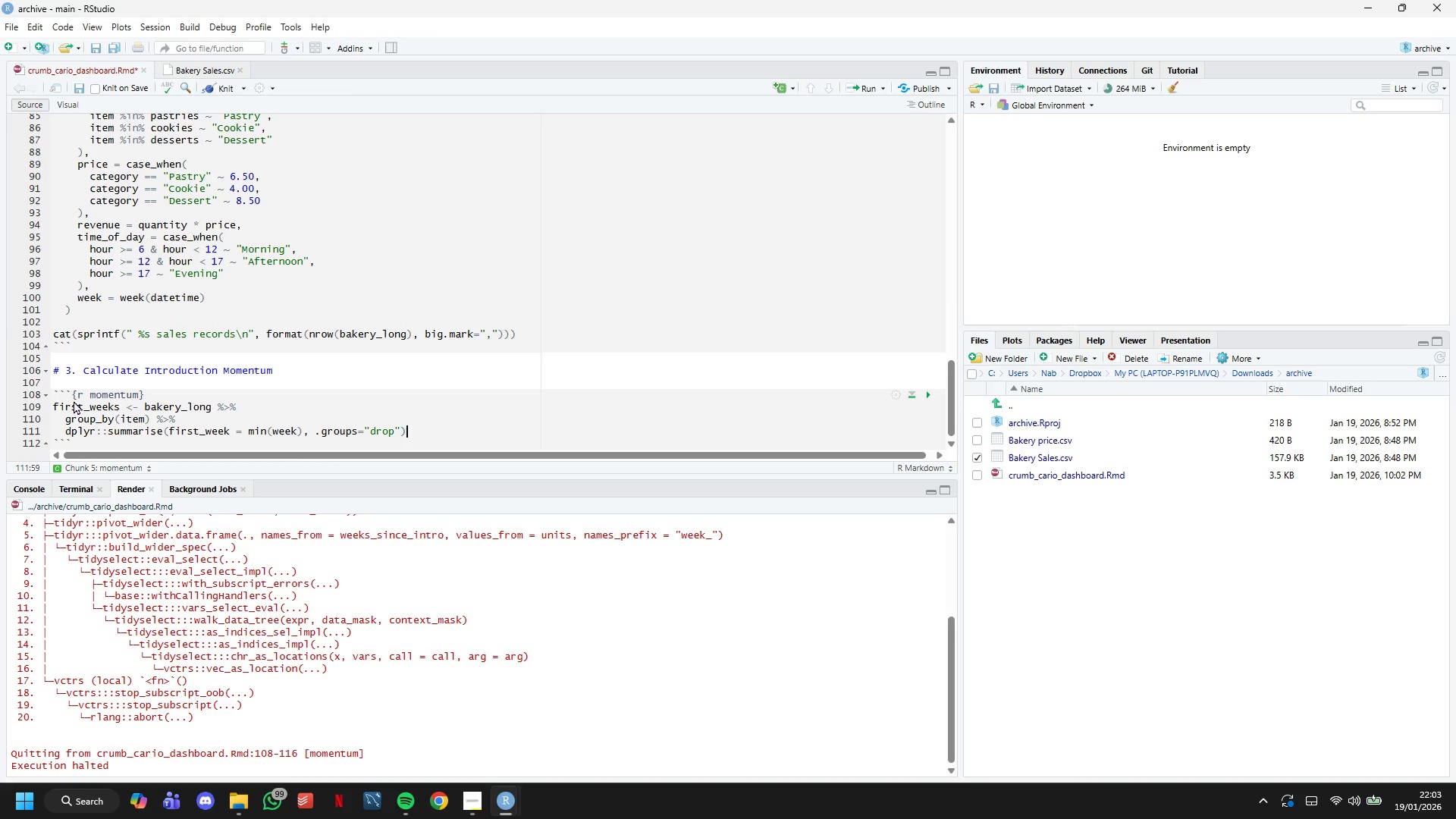 
key(Enter)
 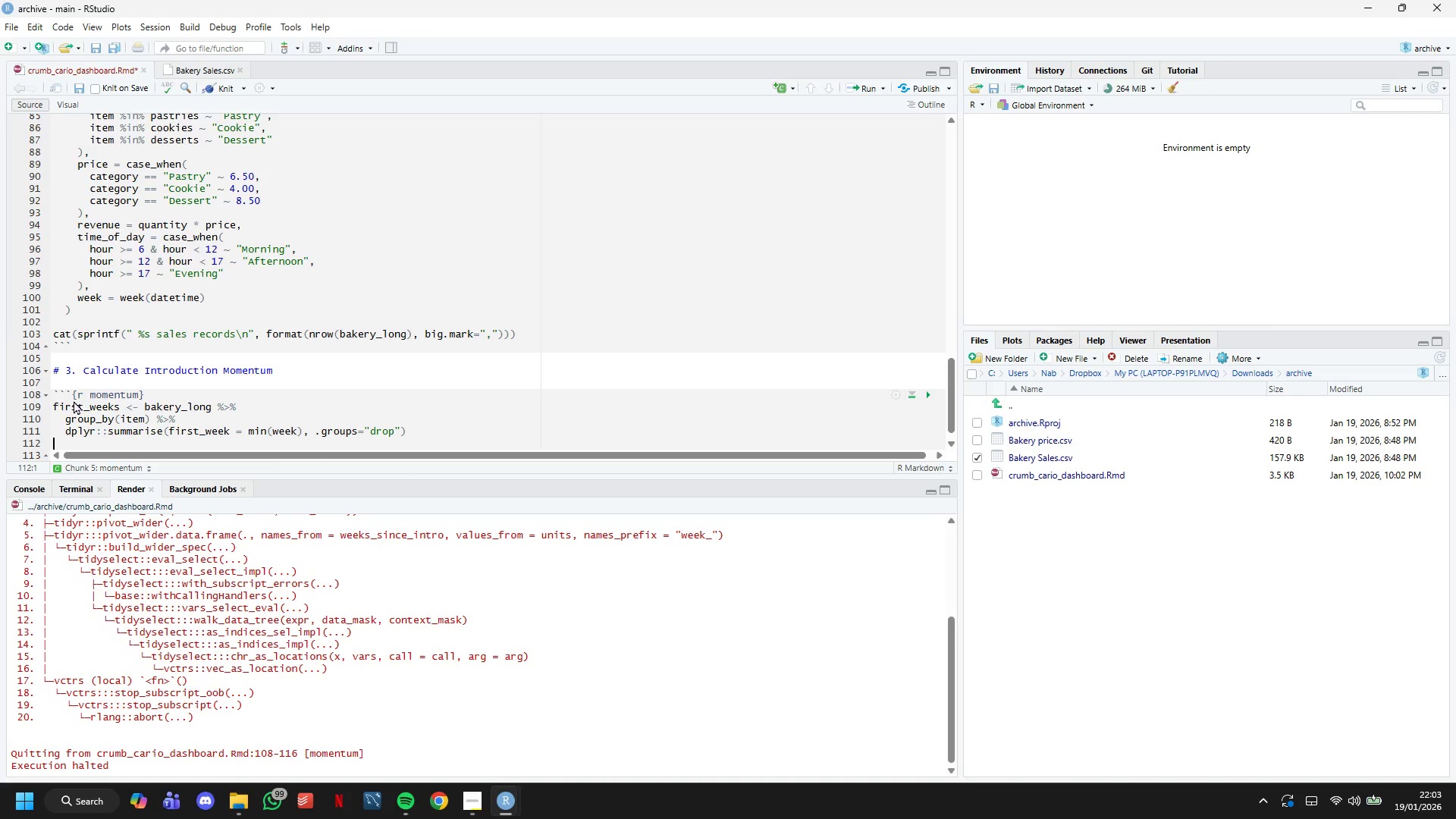 
key(Enter)
 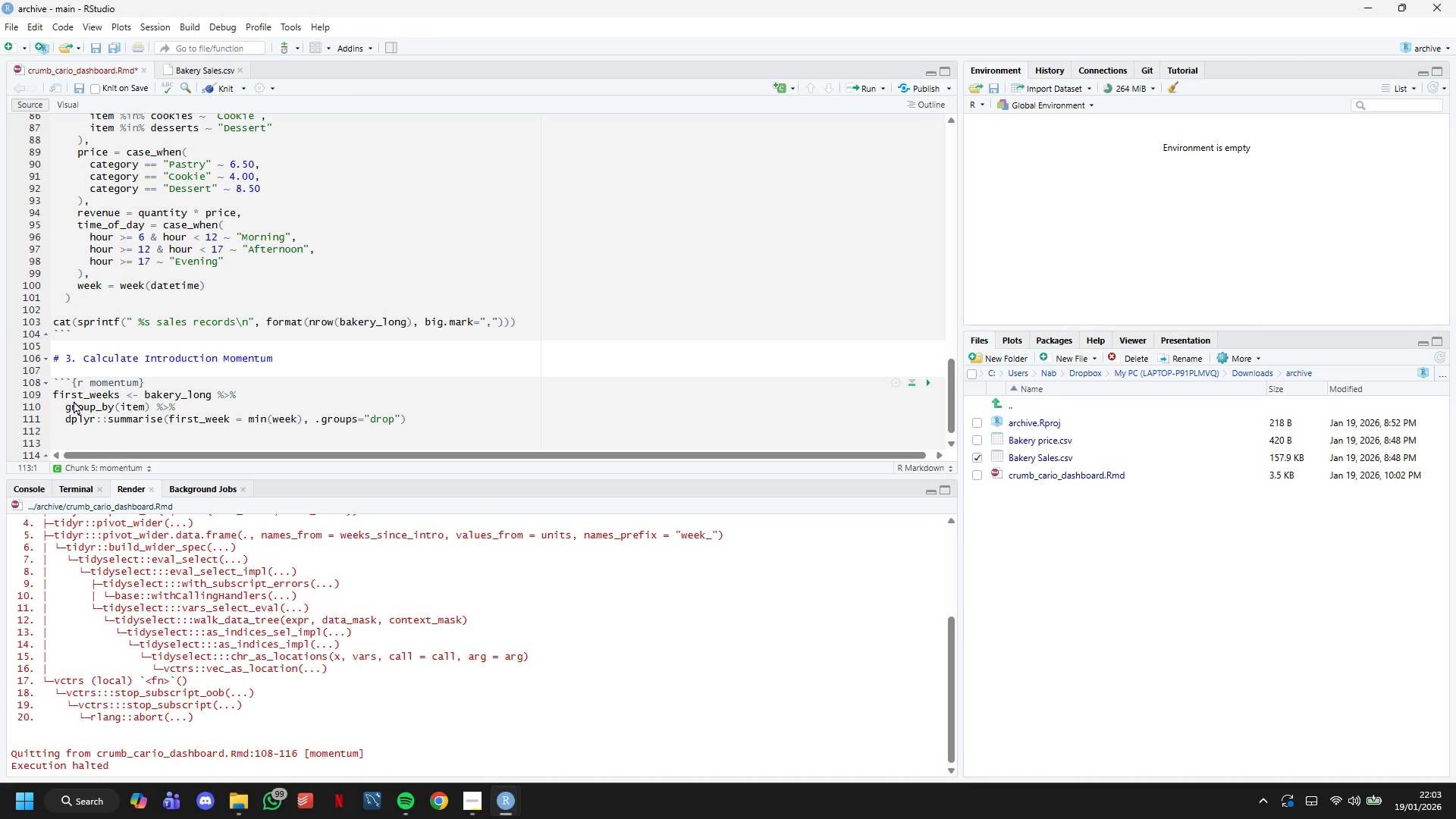 
type(weekly <- bakery_long)
 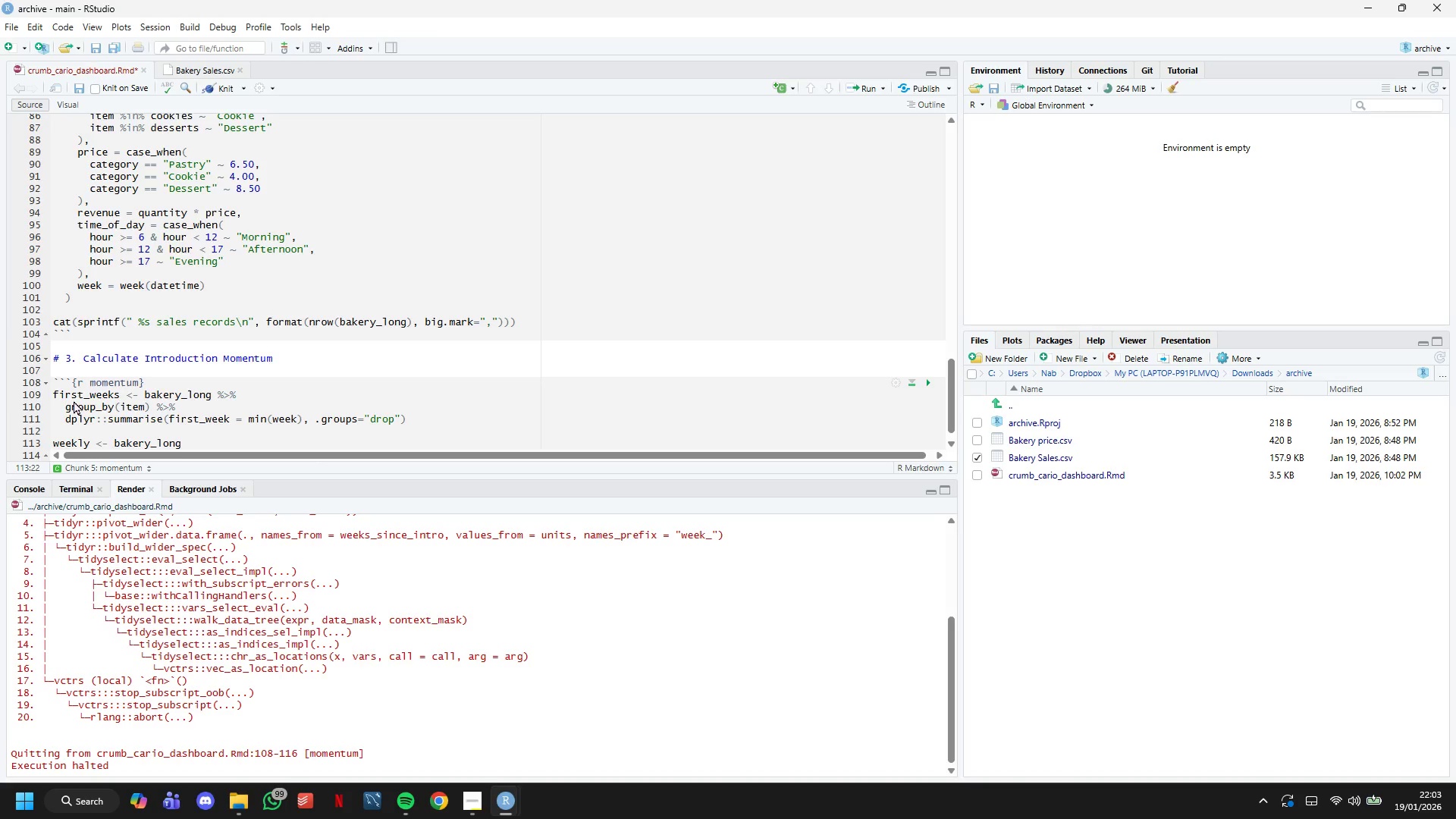 
wait(16.89)
 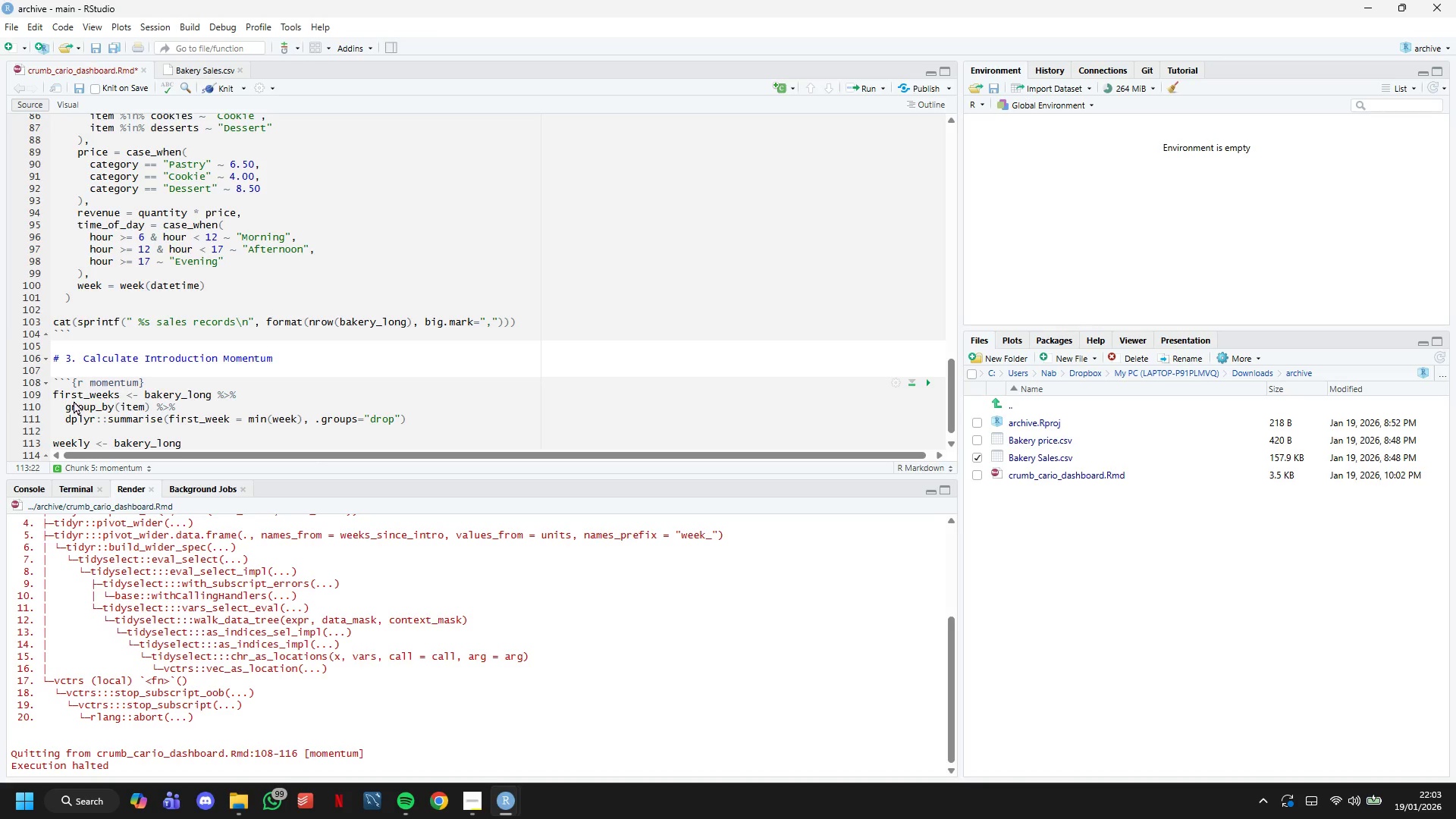 
key(Space)
 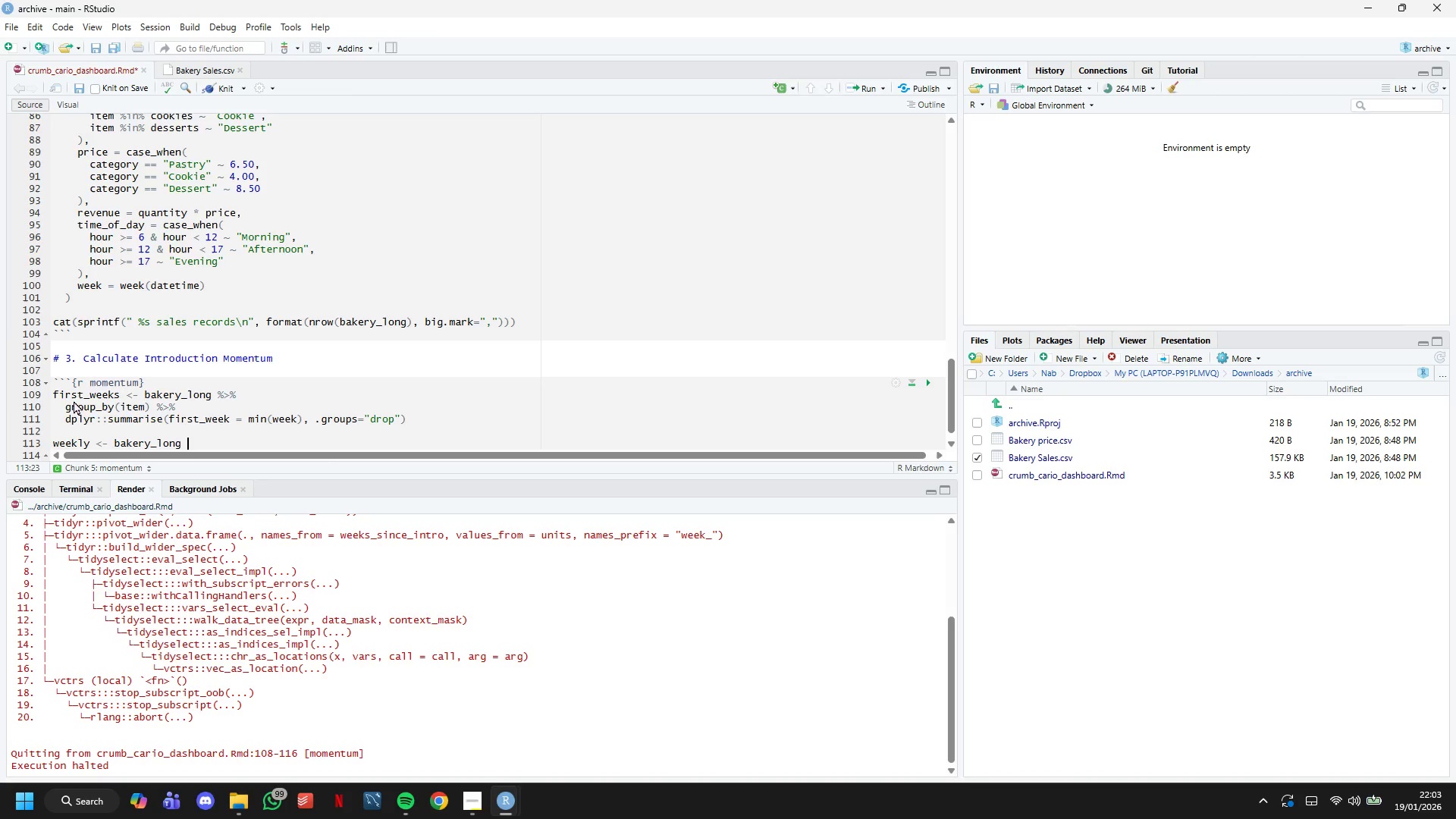 
key(Shift+5)
 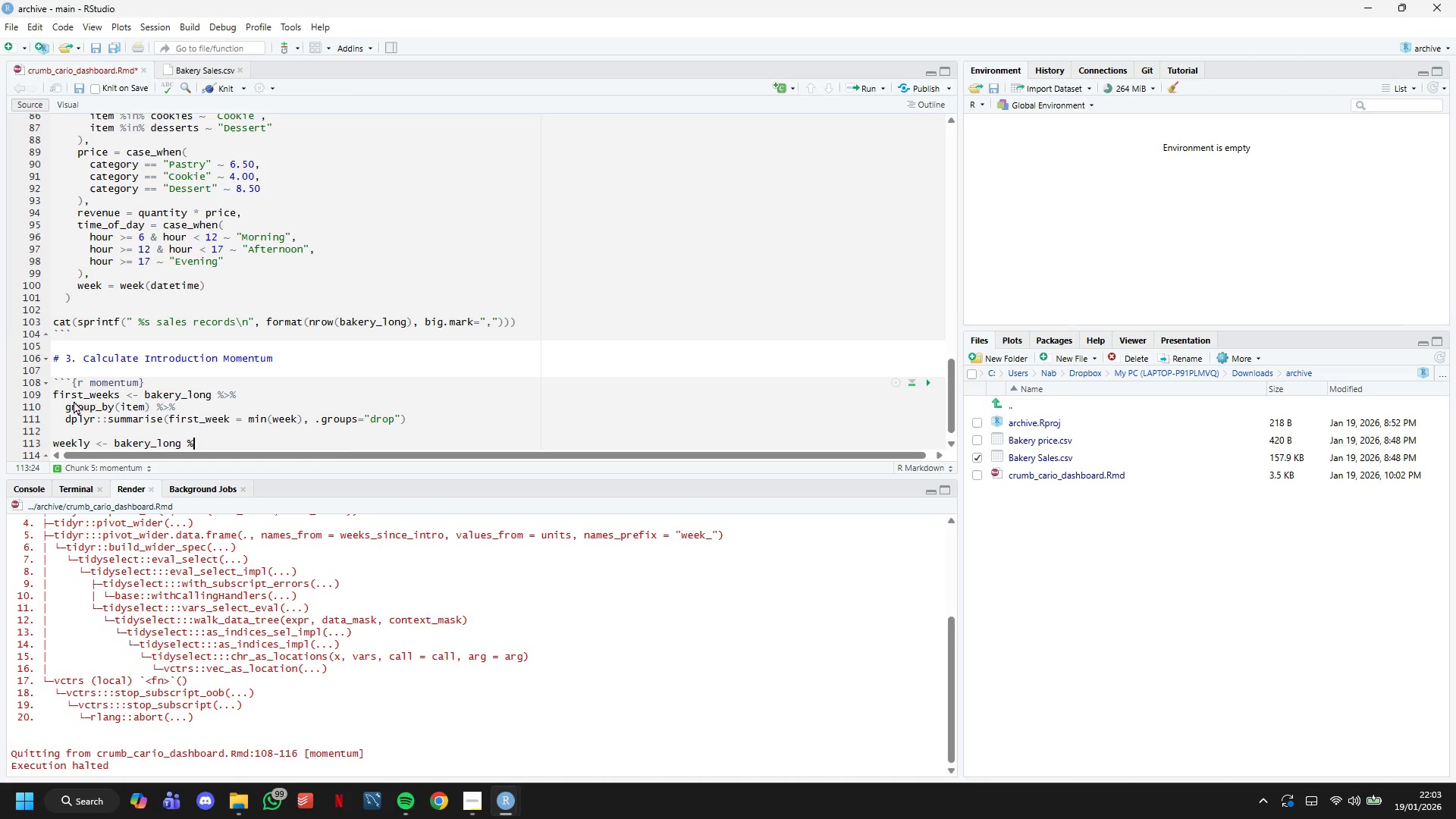 
key(Shift+Period)
 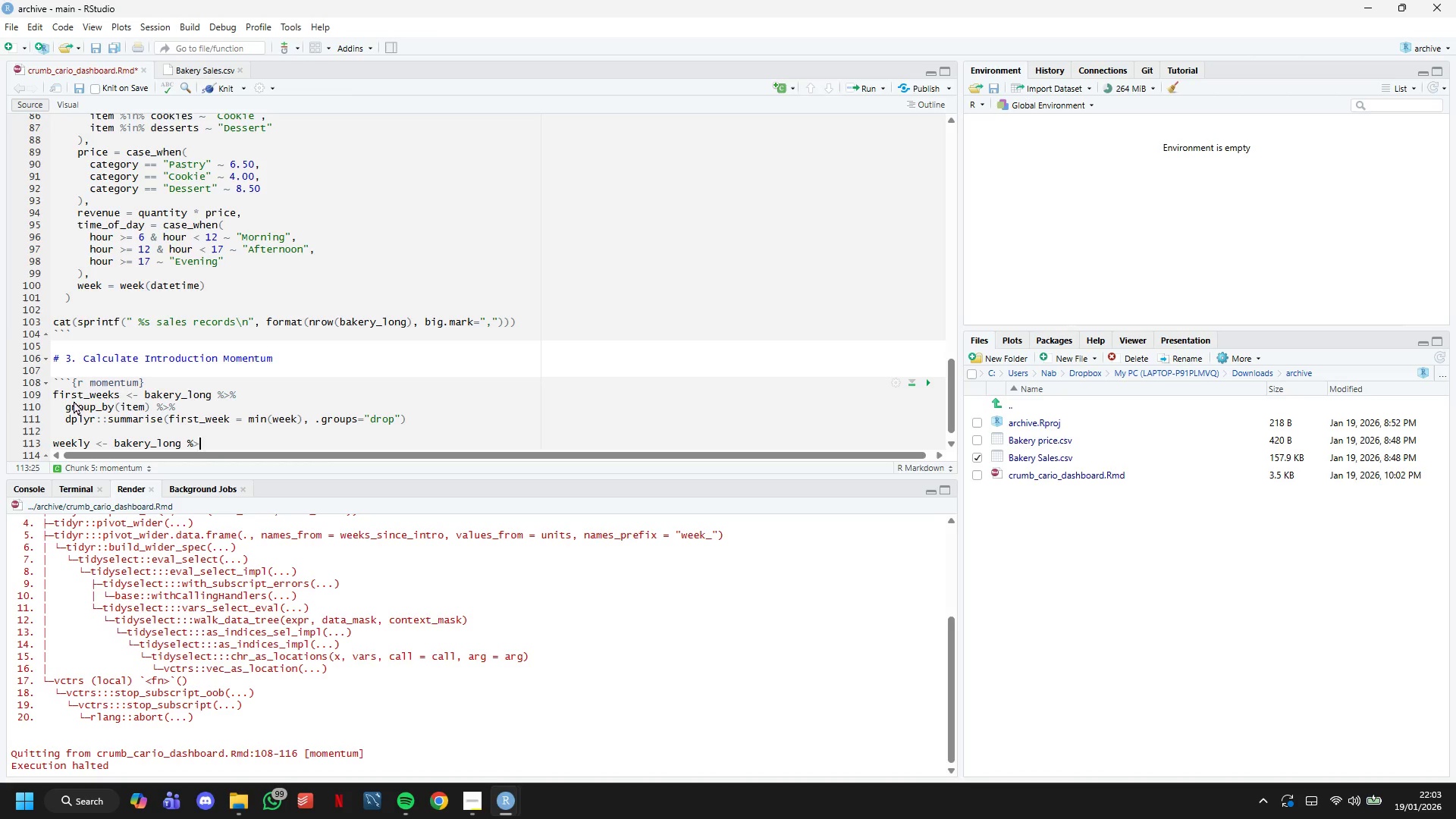 
key(Shift+5)
 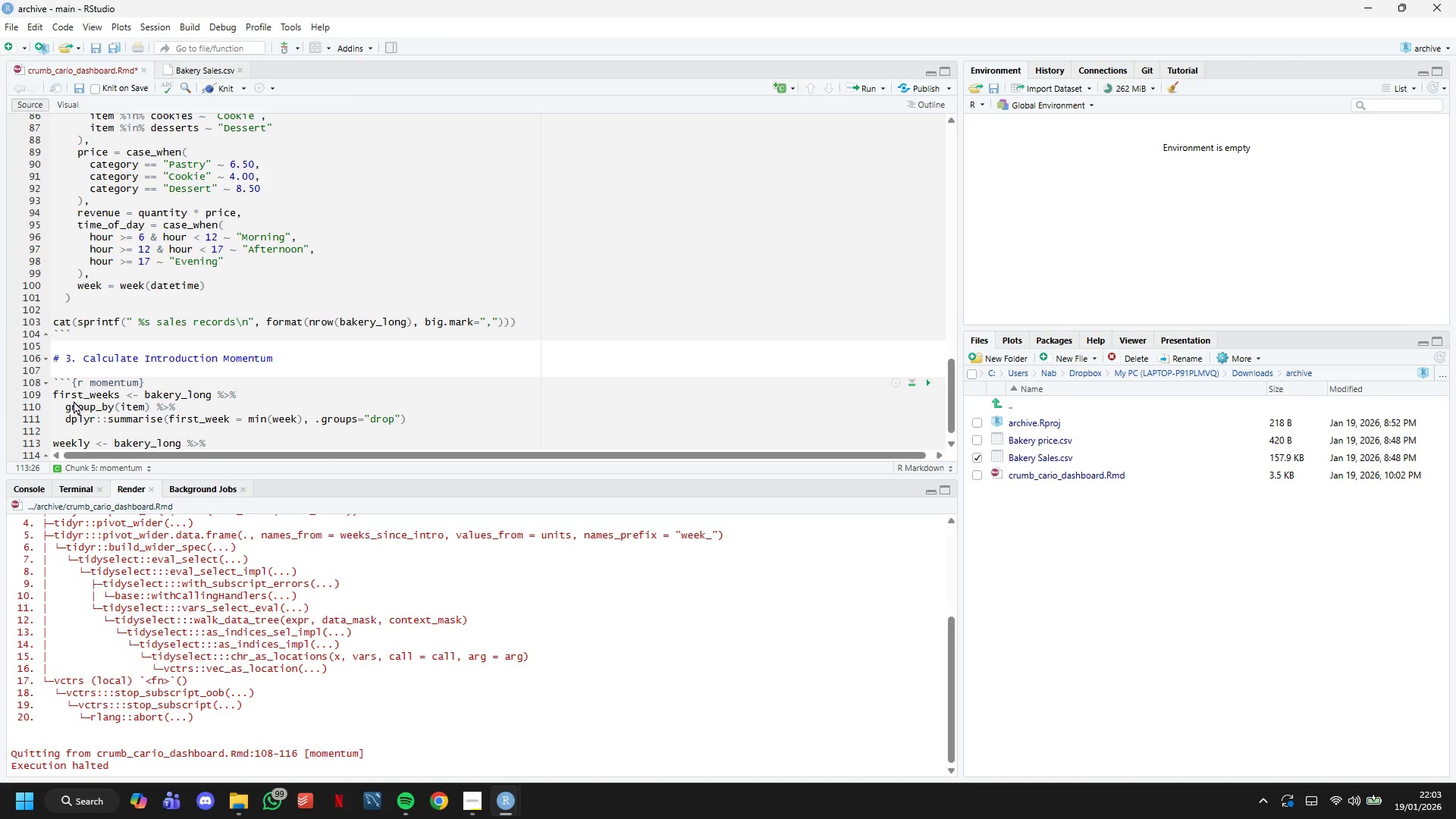 
key(Enter)
 